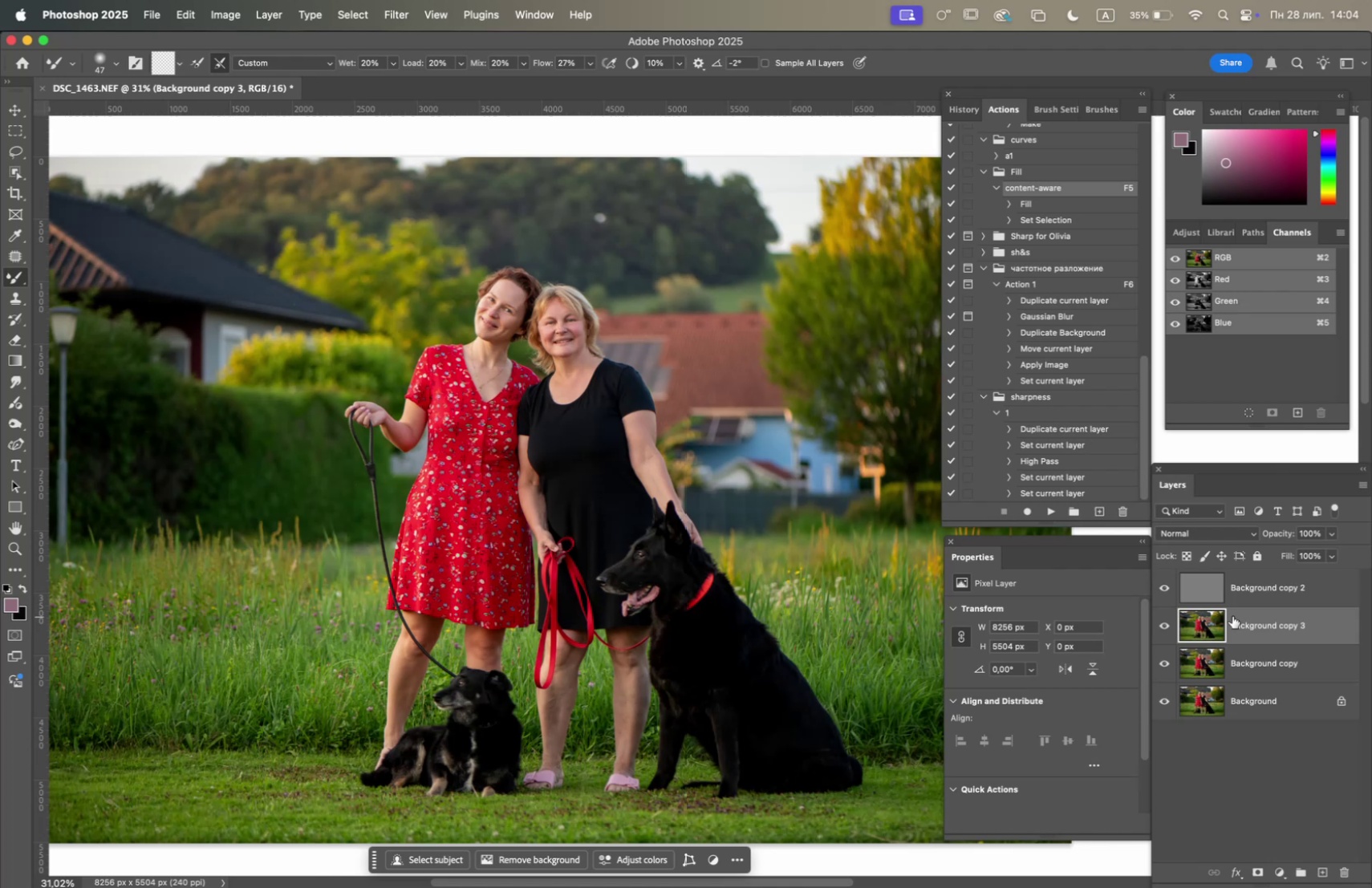 
hold_key(key=OptionLeft, duration=1.64)
scroll: coordinate [596, 433], scroll_direction: up, amount: 8.0
 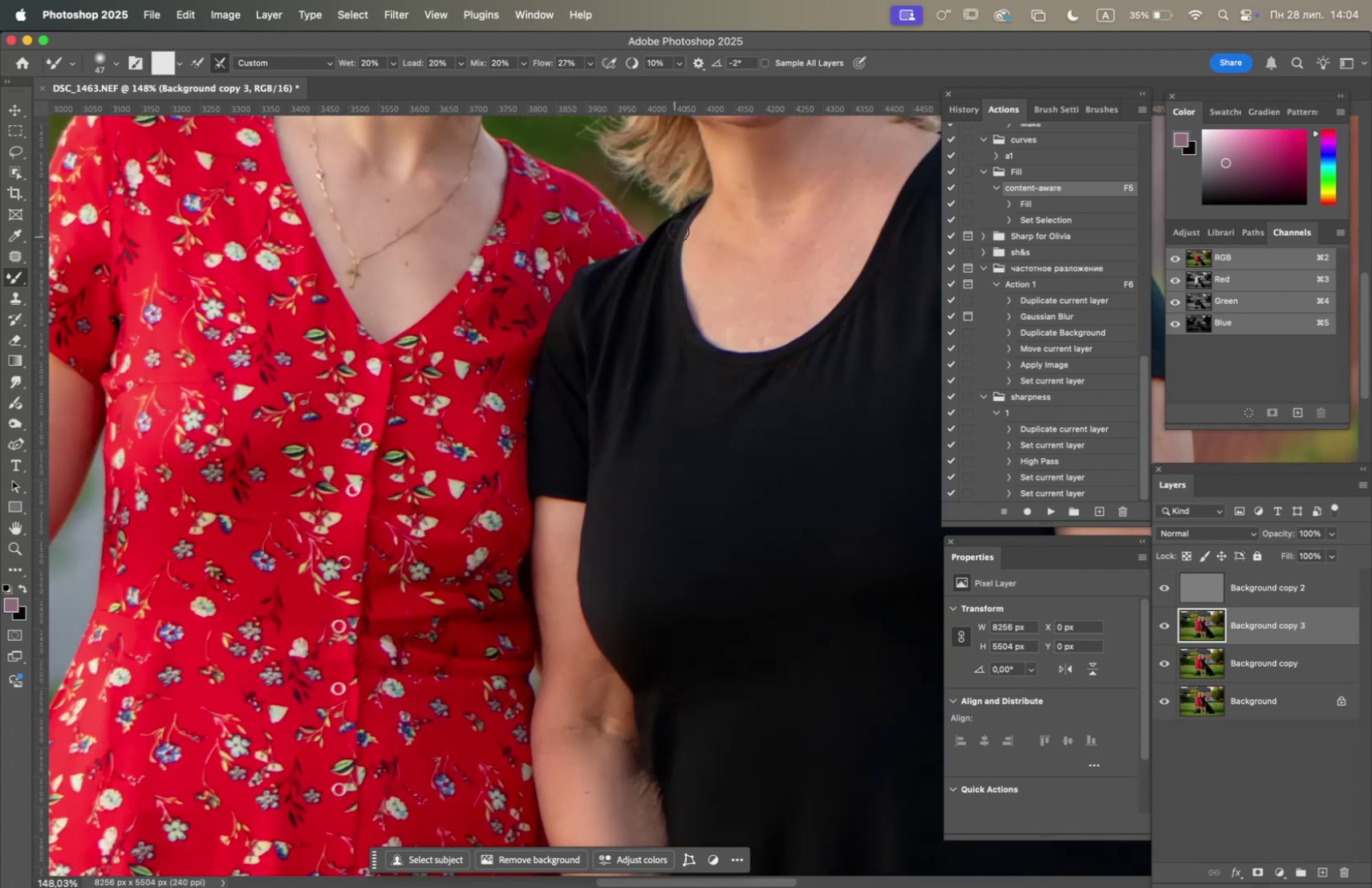 
hold_key(key=Space, duration=1.08)
 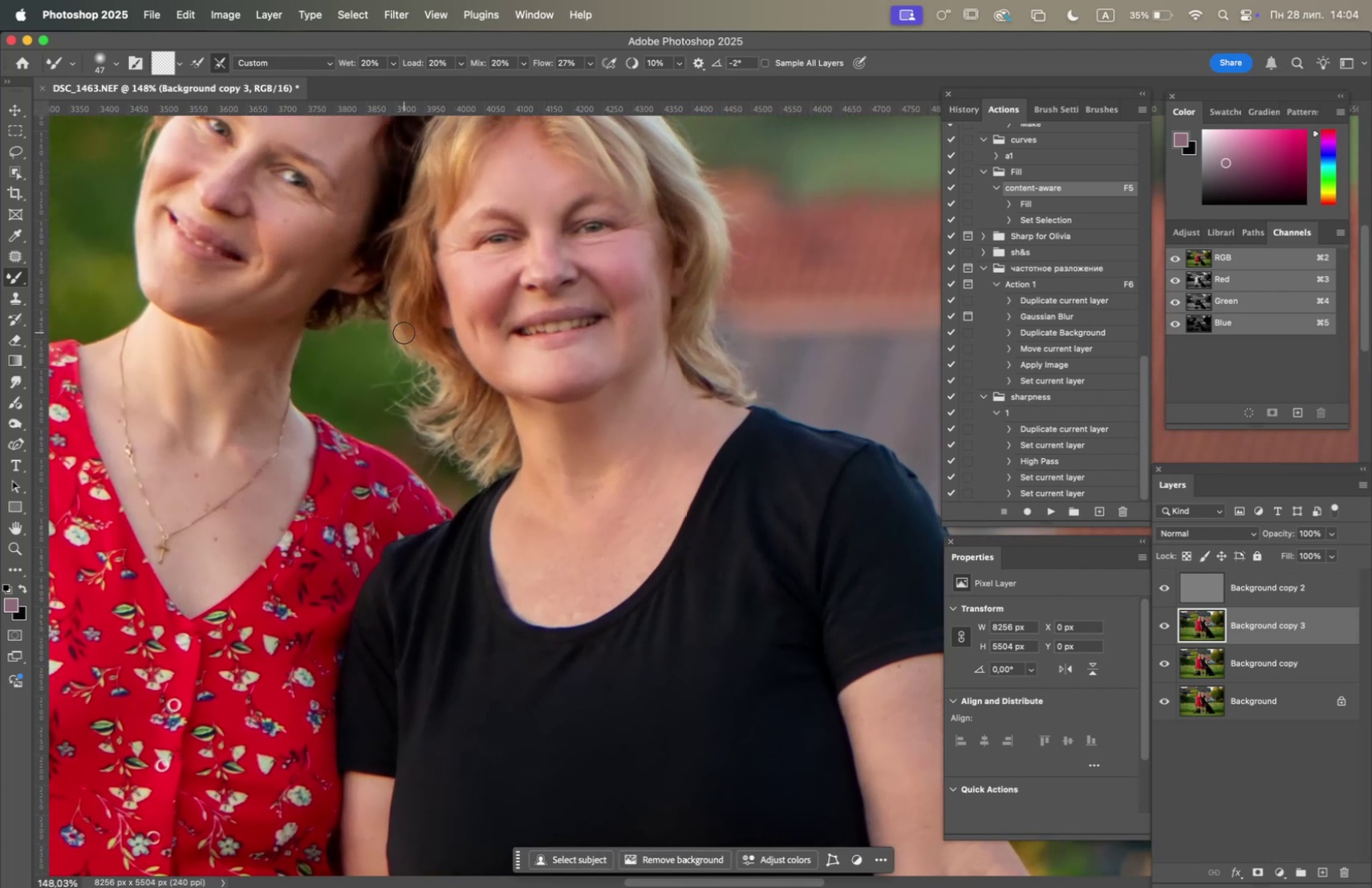 
left_click_drag(start_coordinate=[689, 229], to_coordinate=[498, 504])
 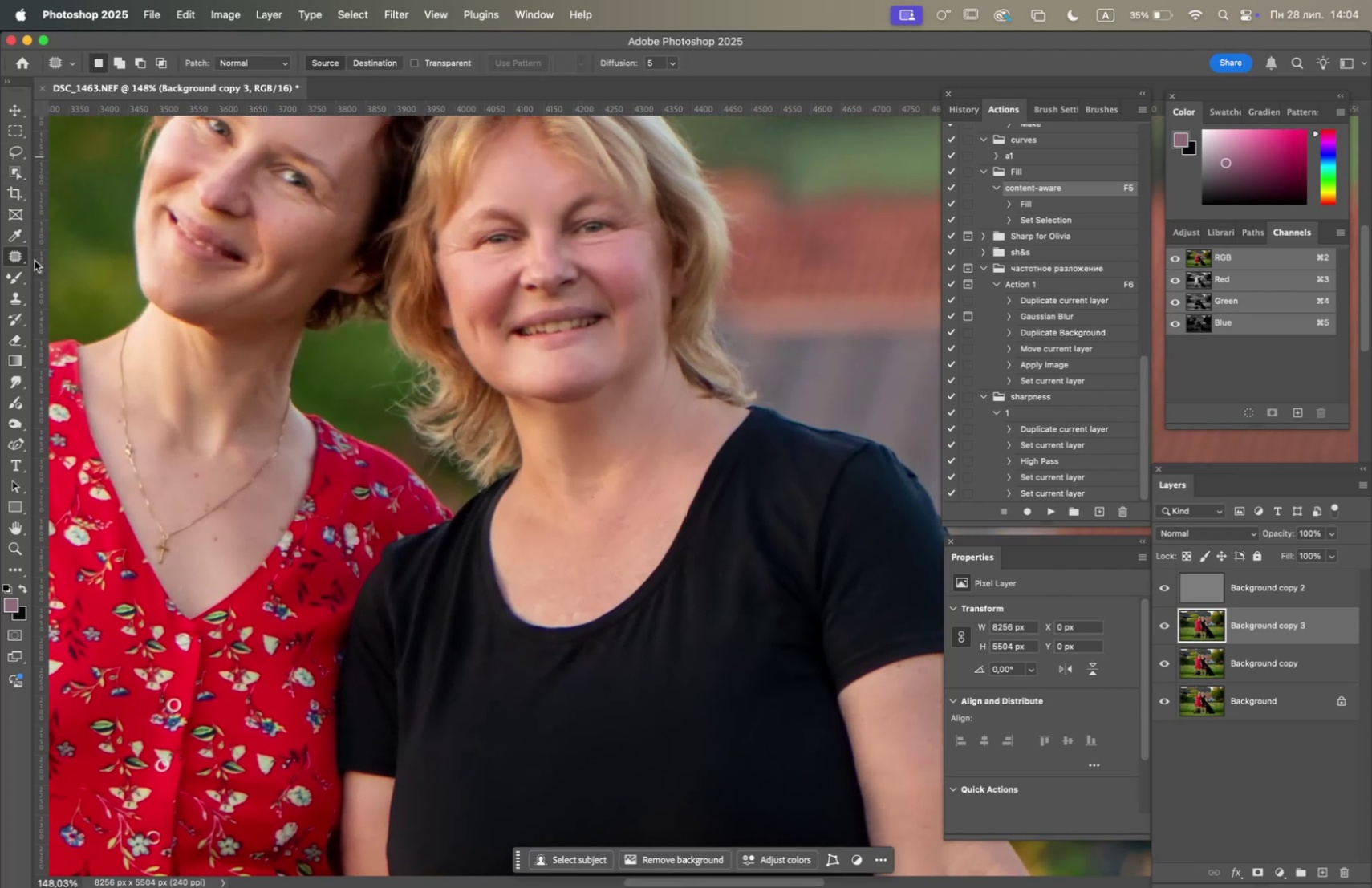 
wait(6.18)
 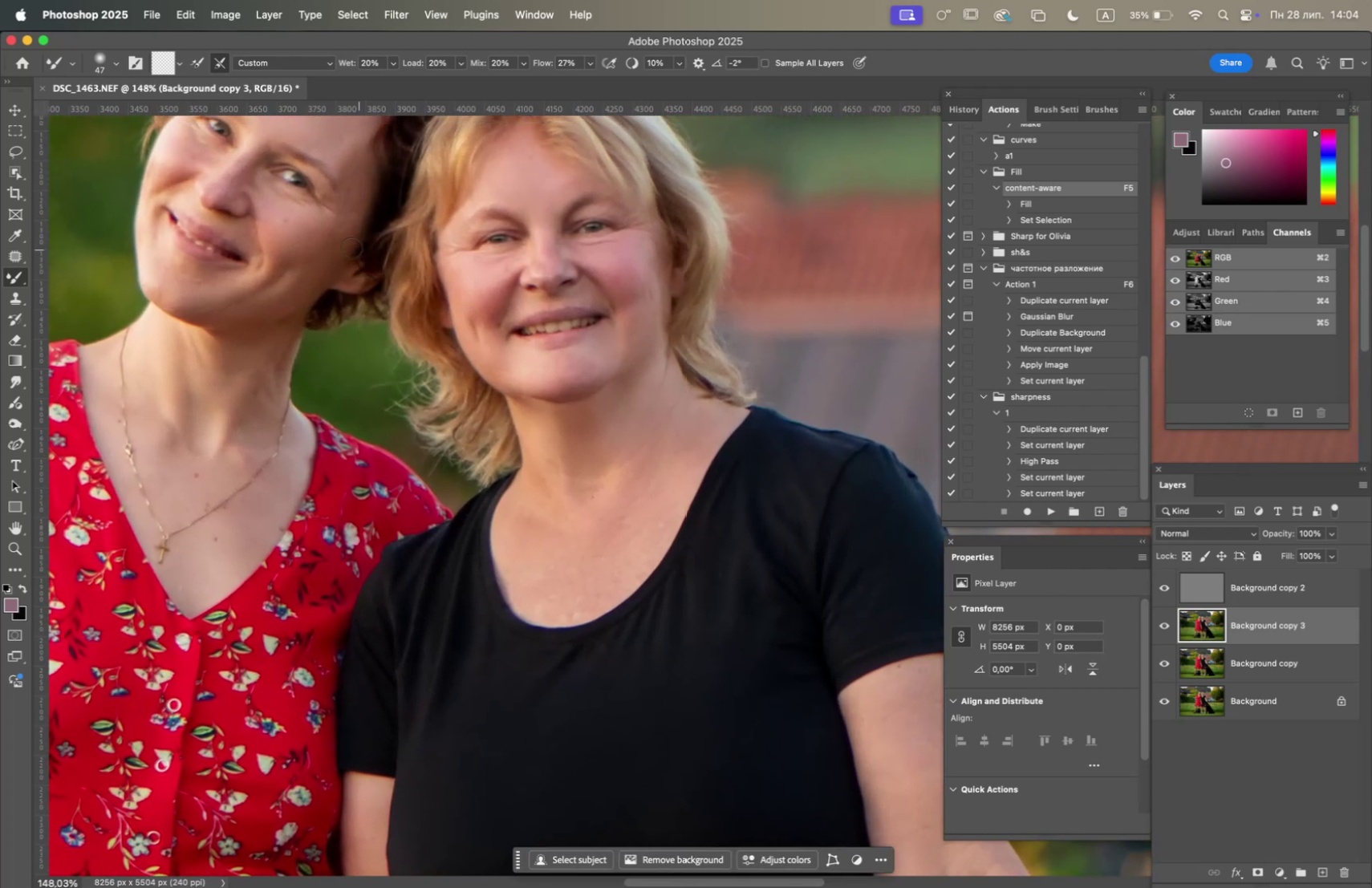 
left_click_drag(start_coordinate=[609, 389], to_coordinate=[614, 388])
 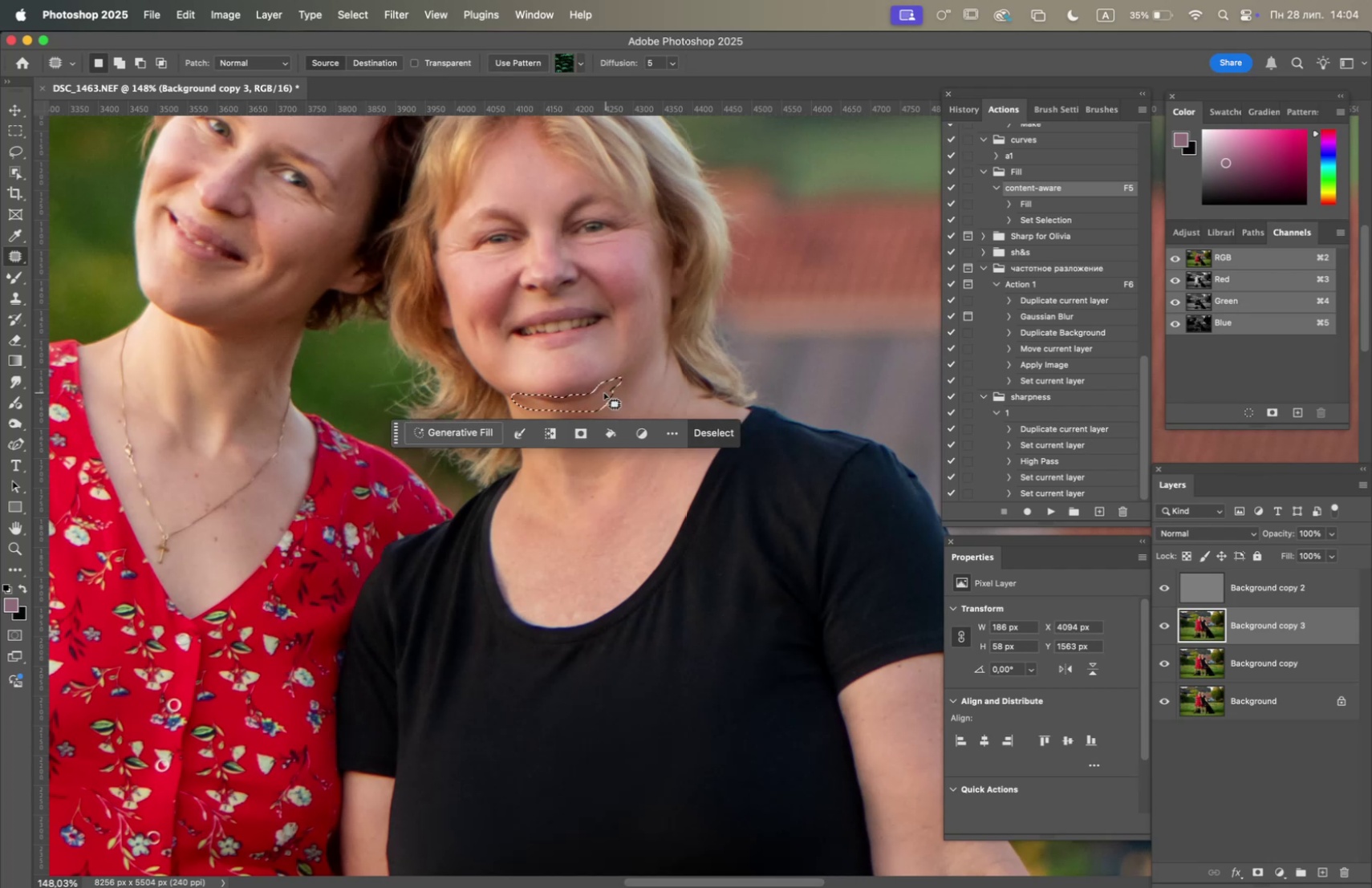 
left_click_drag(start_coordinate=[604, 392], to_coordinate=[613, 412])
 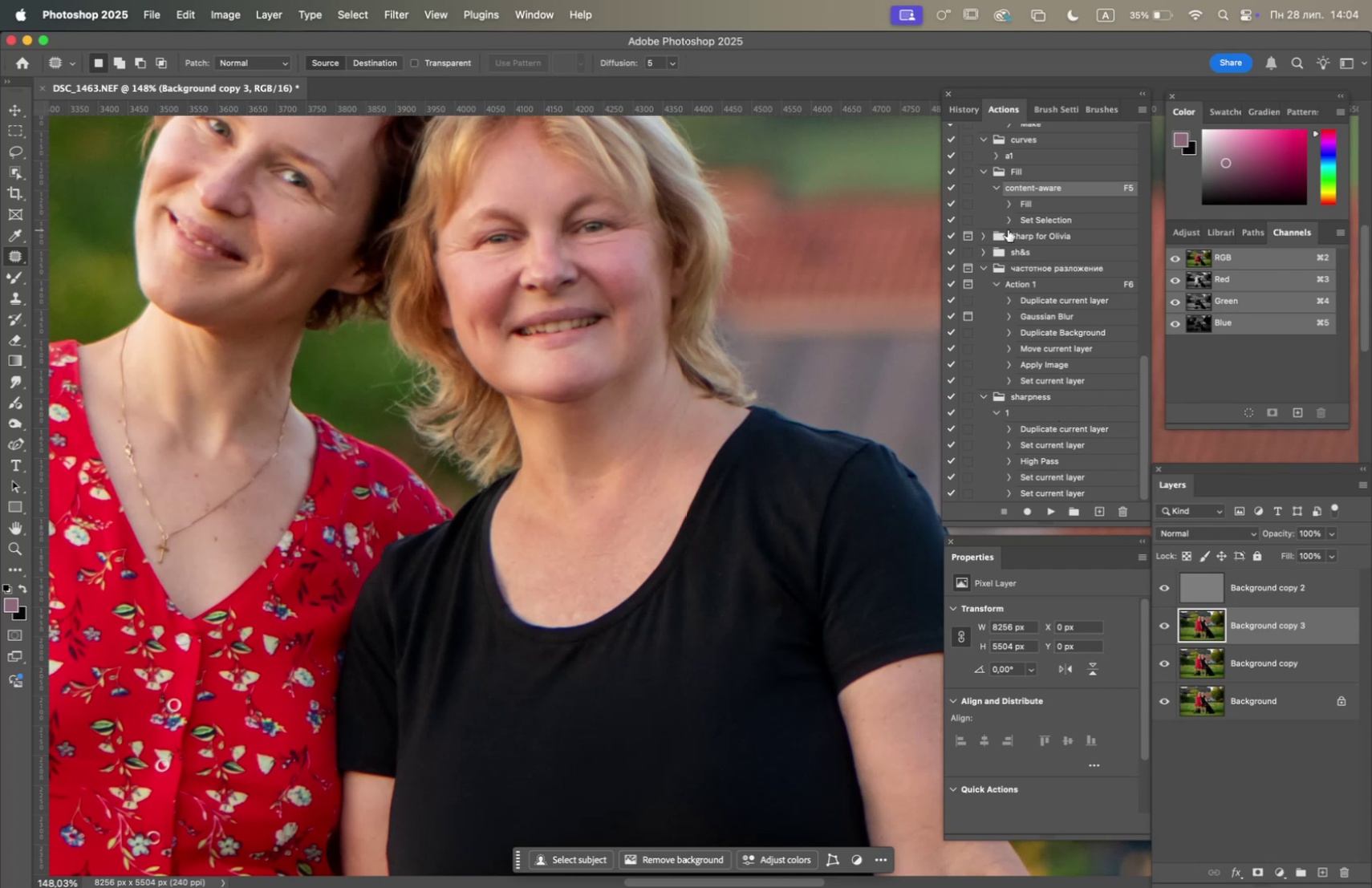 
left_click([956, 107])
 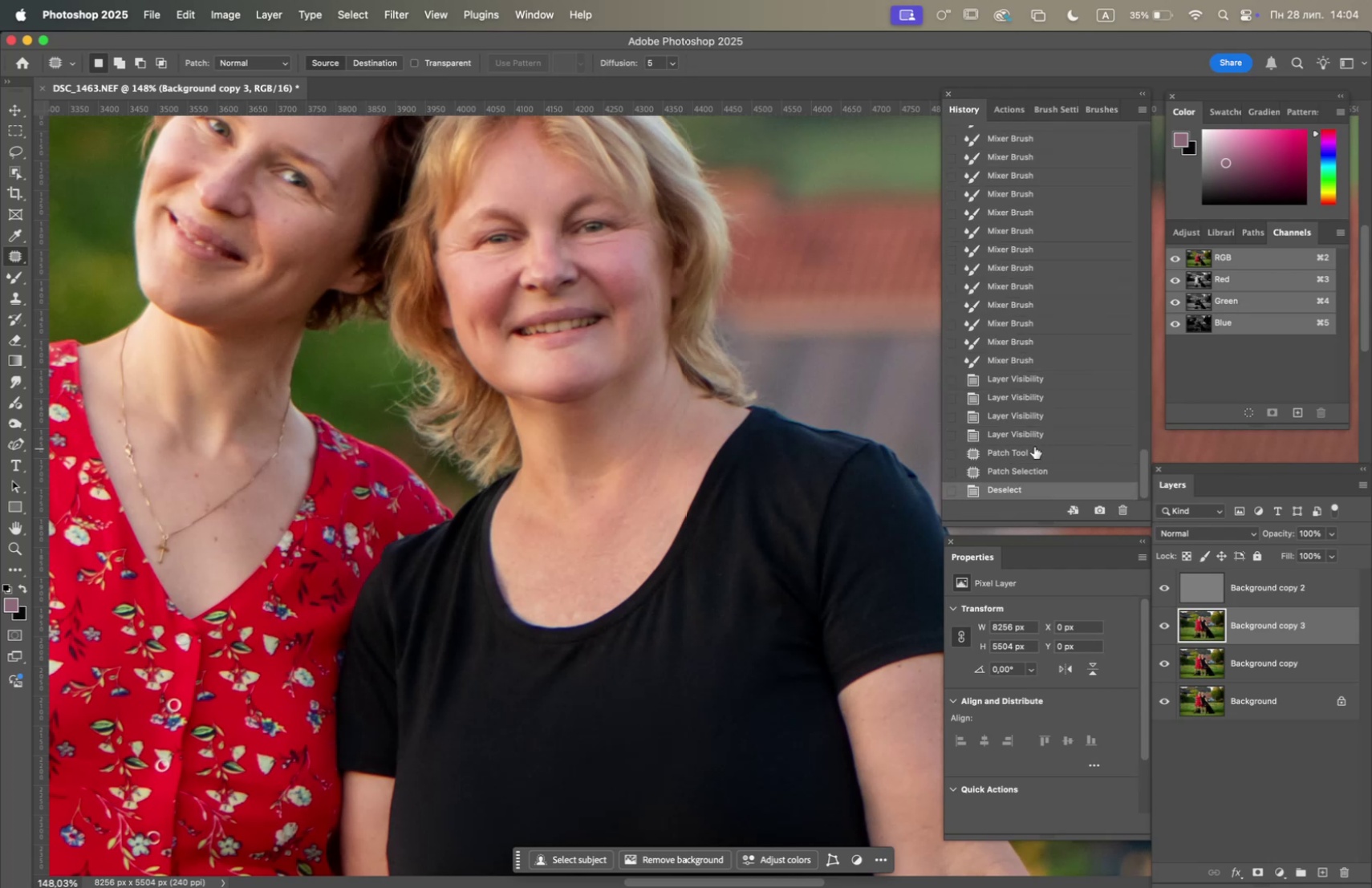 
left_click([1033, 439])
 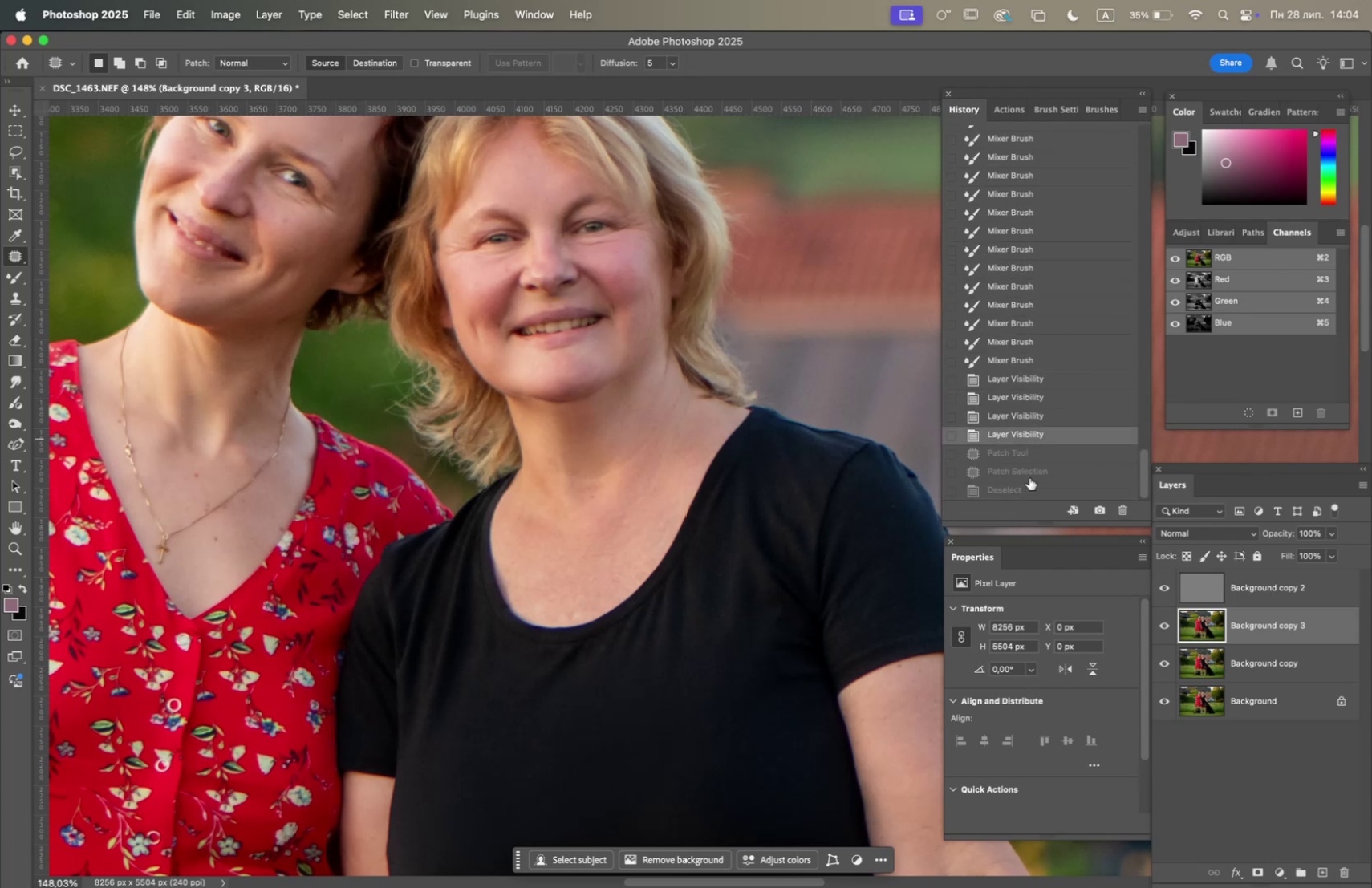 
left_click([1029, 486])
 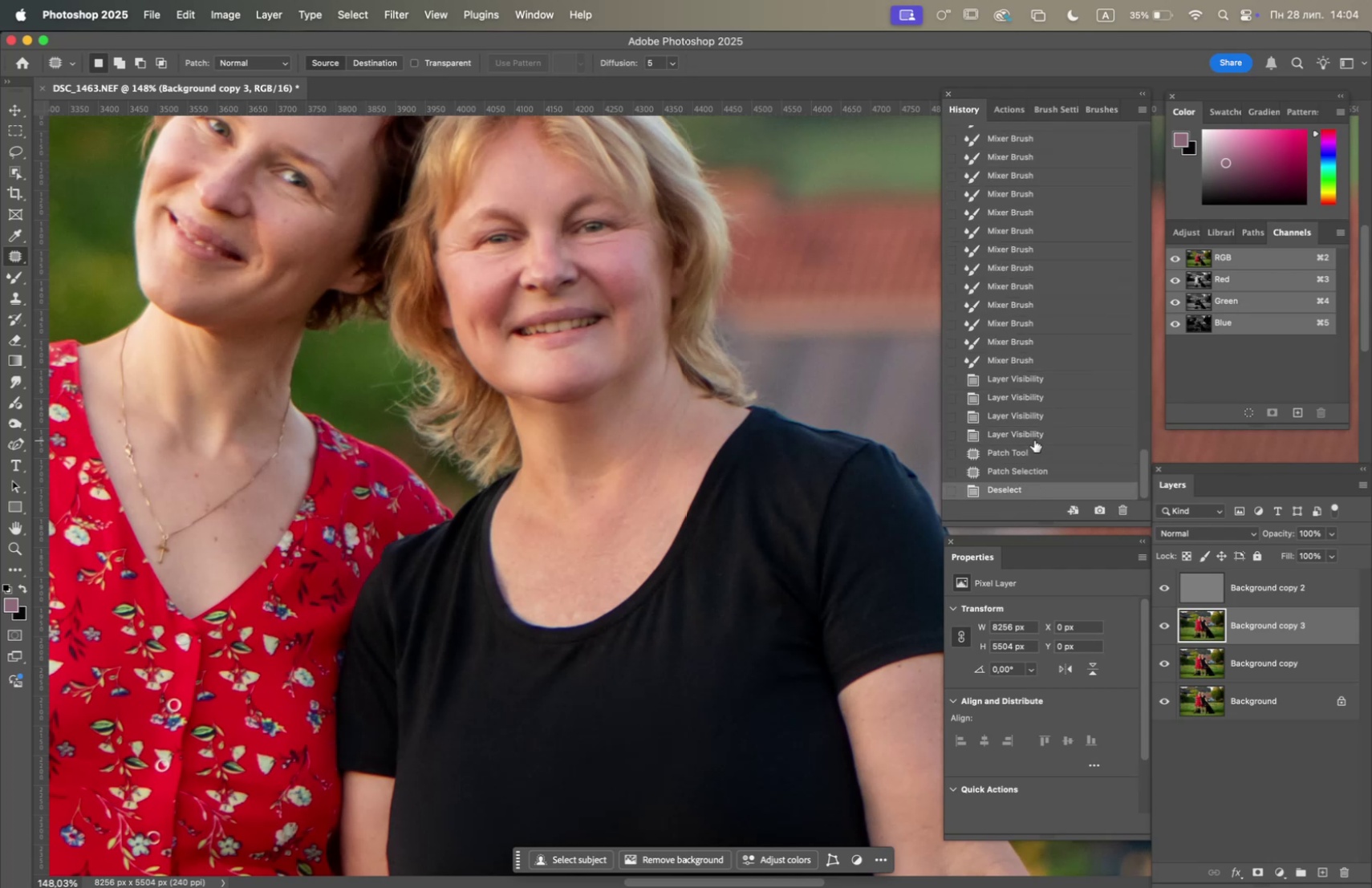 
left_click([1034, 440])
 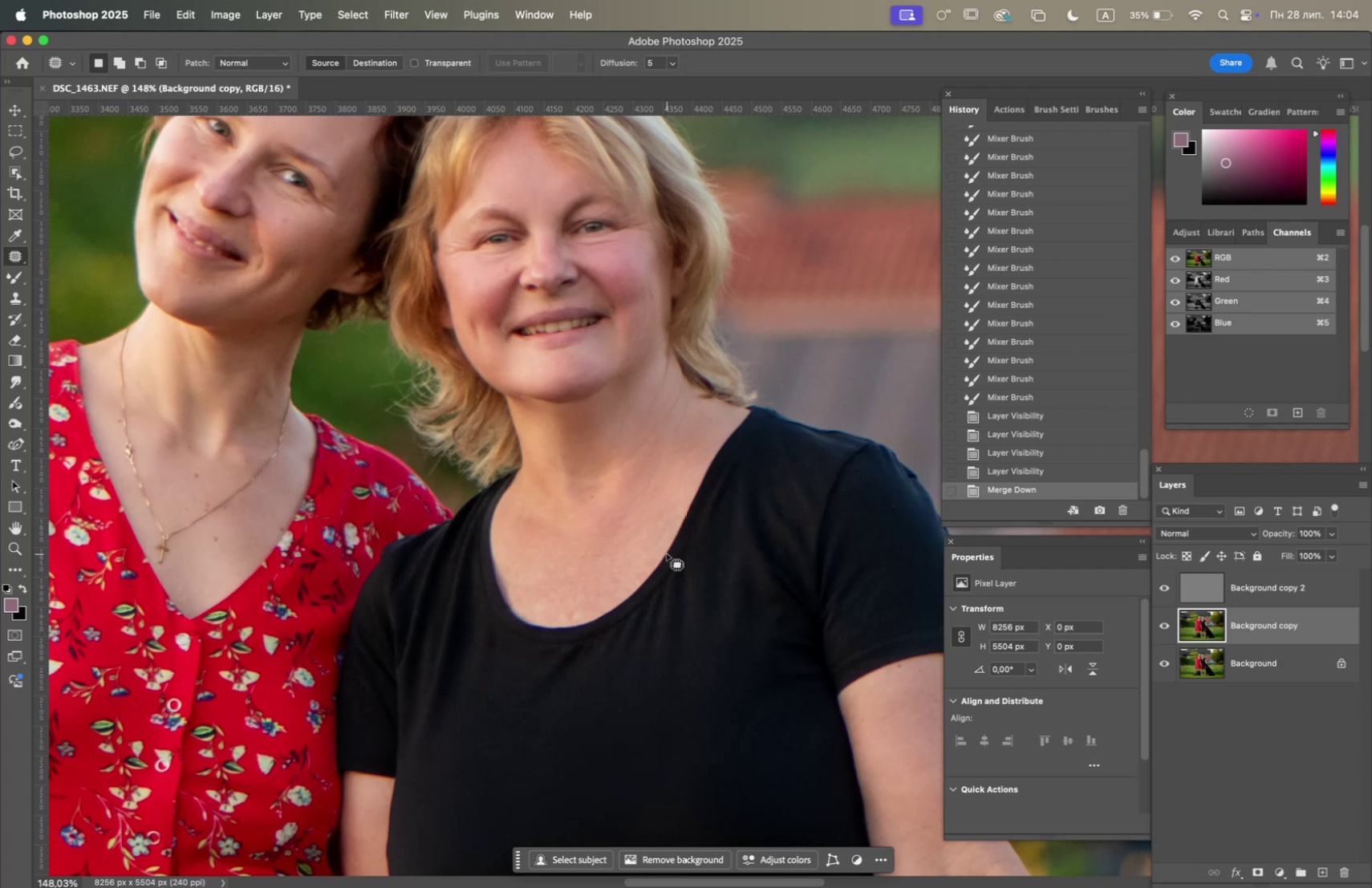 
wait(22.04)
 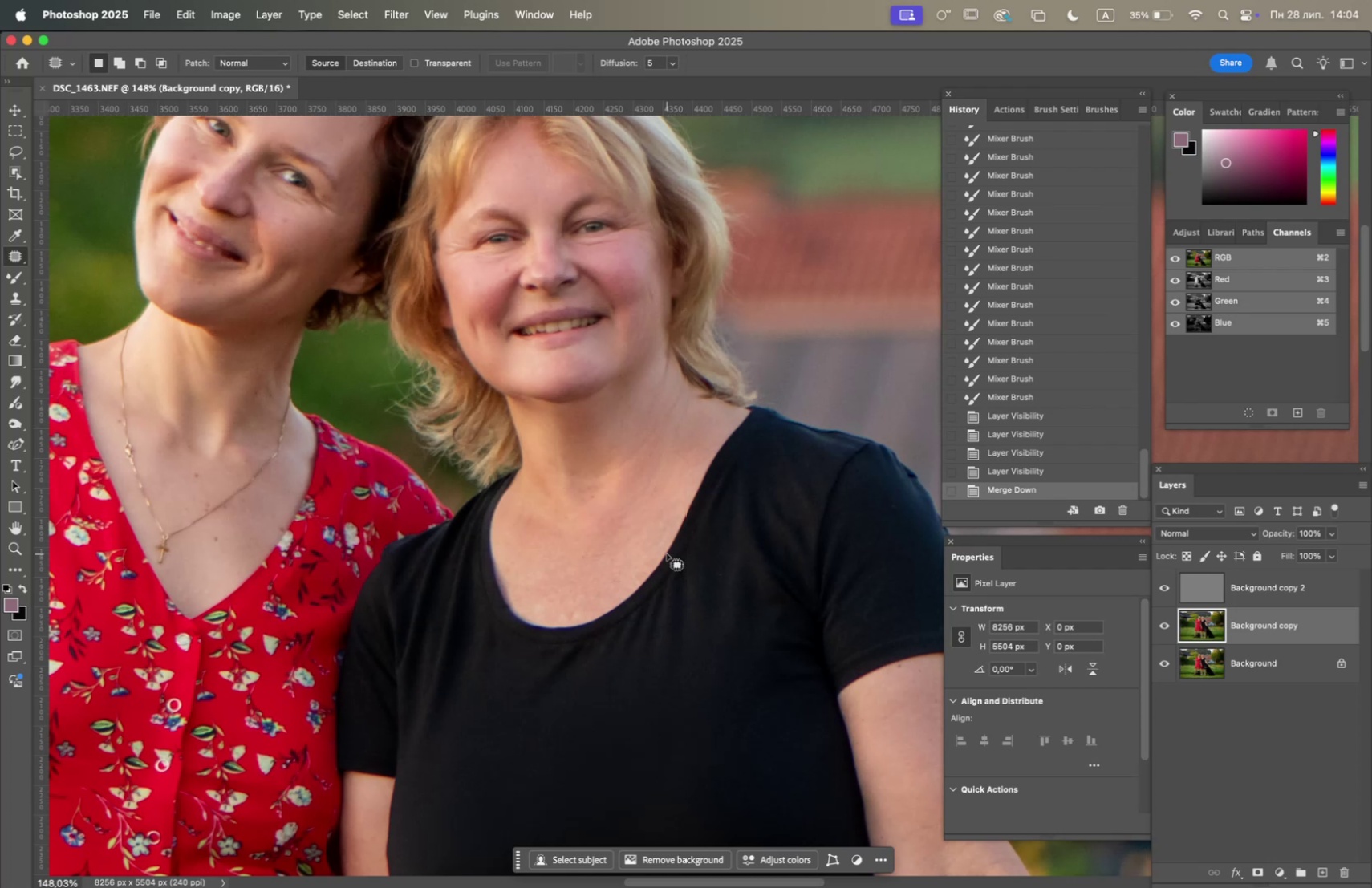 
left_click([655, 860])
 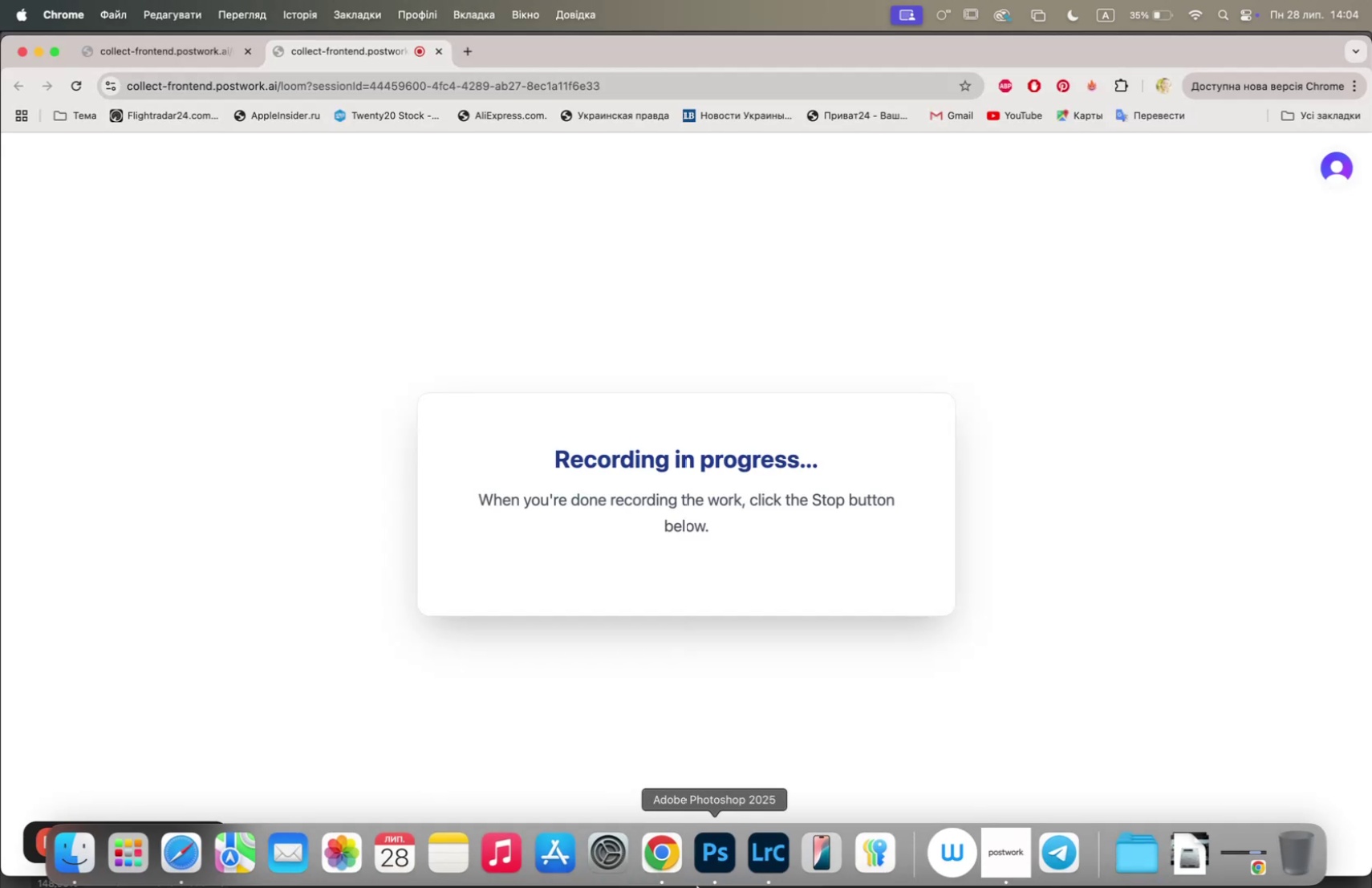 
left_click([725, 857])
 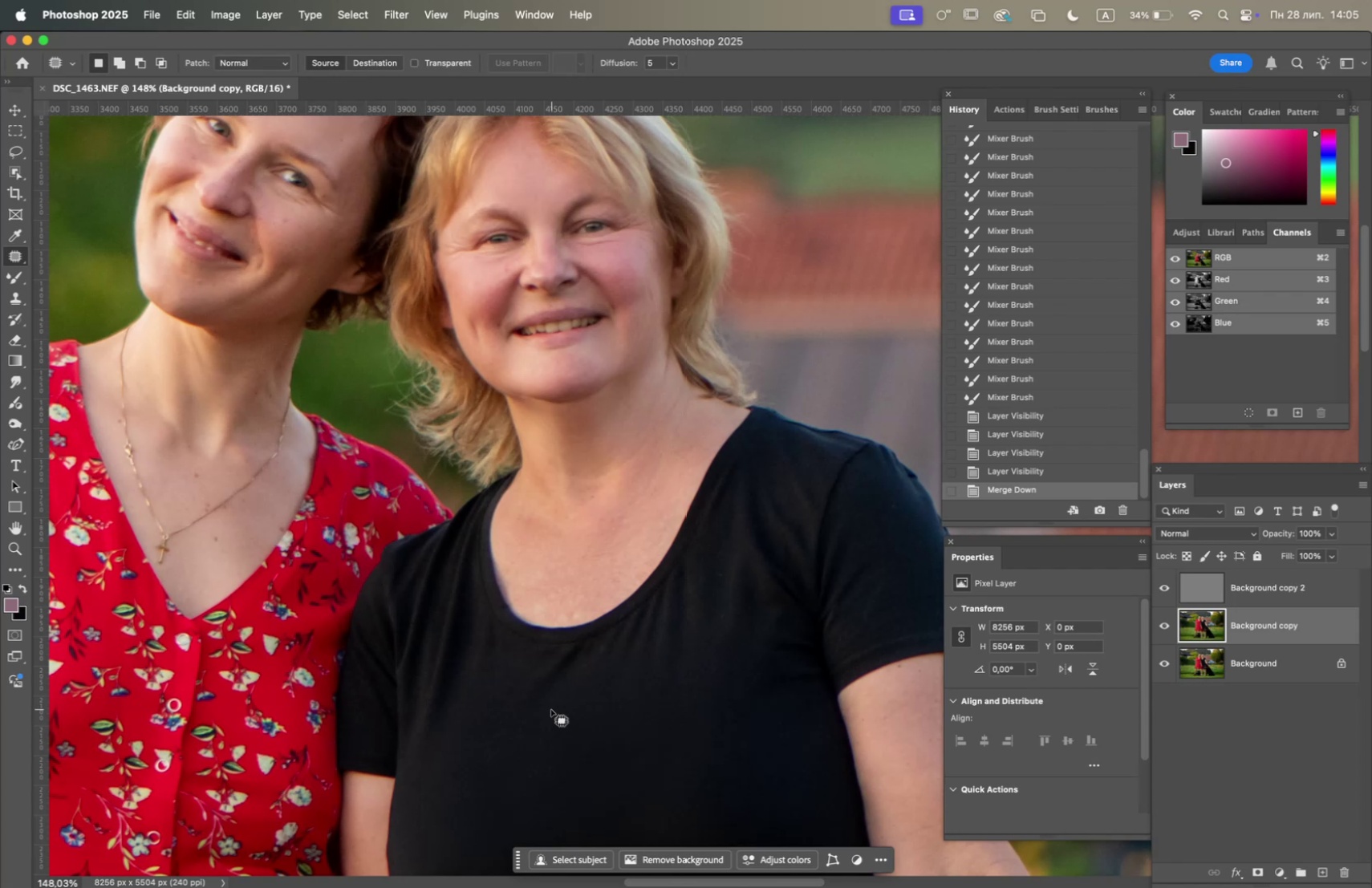 
wait(18.44)
 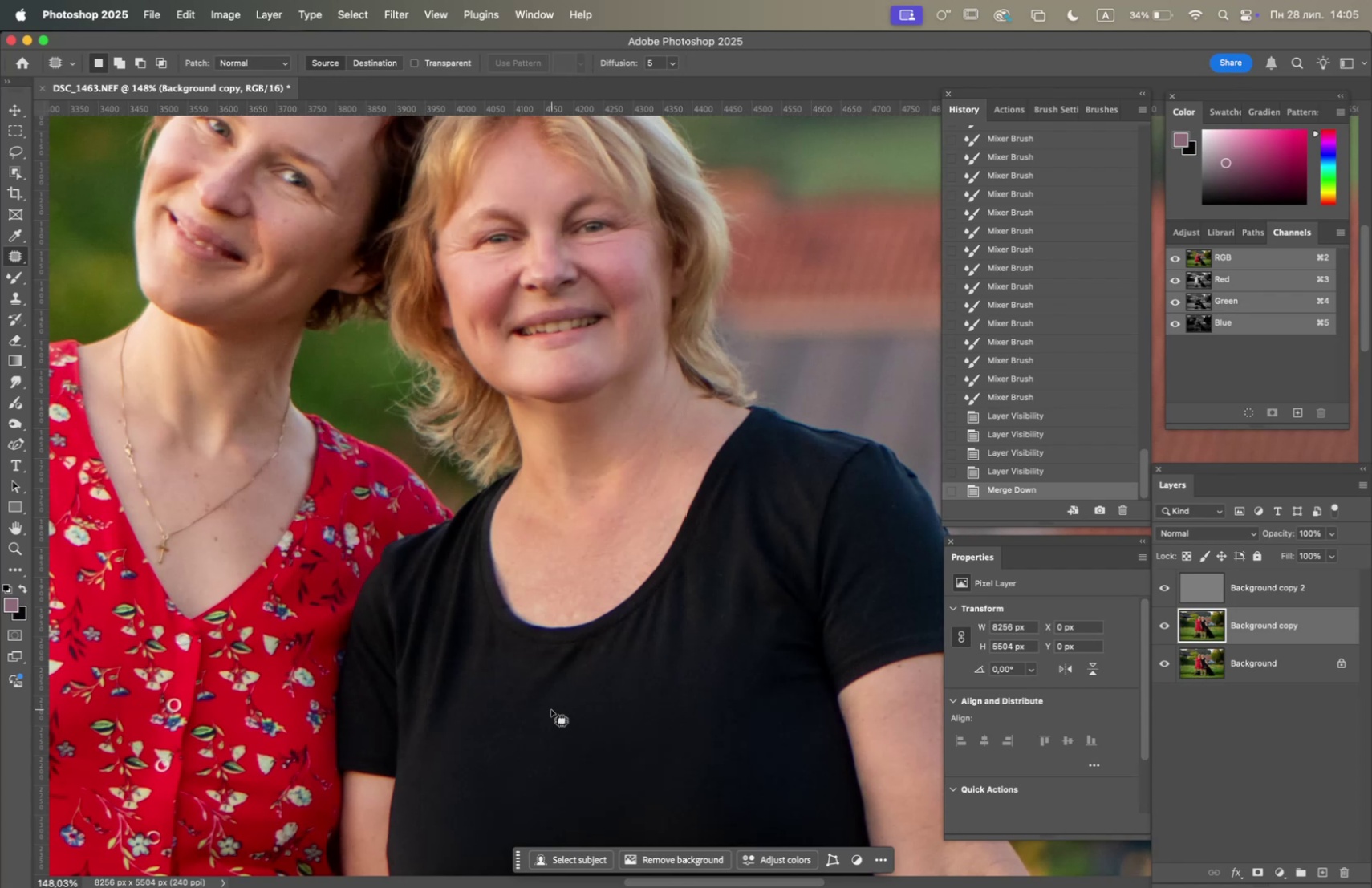 
right_click([1256, 586])
 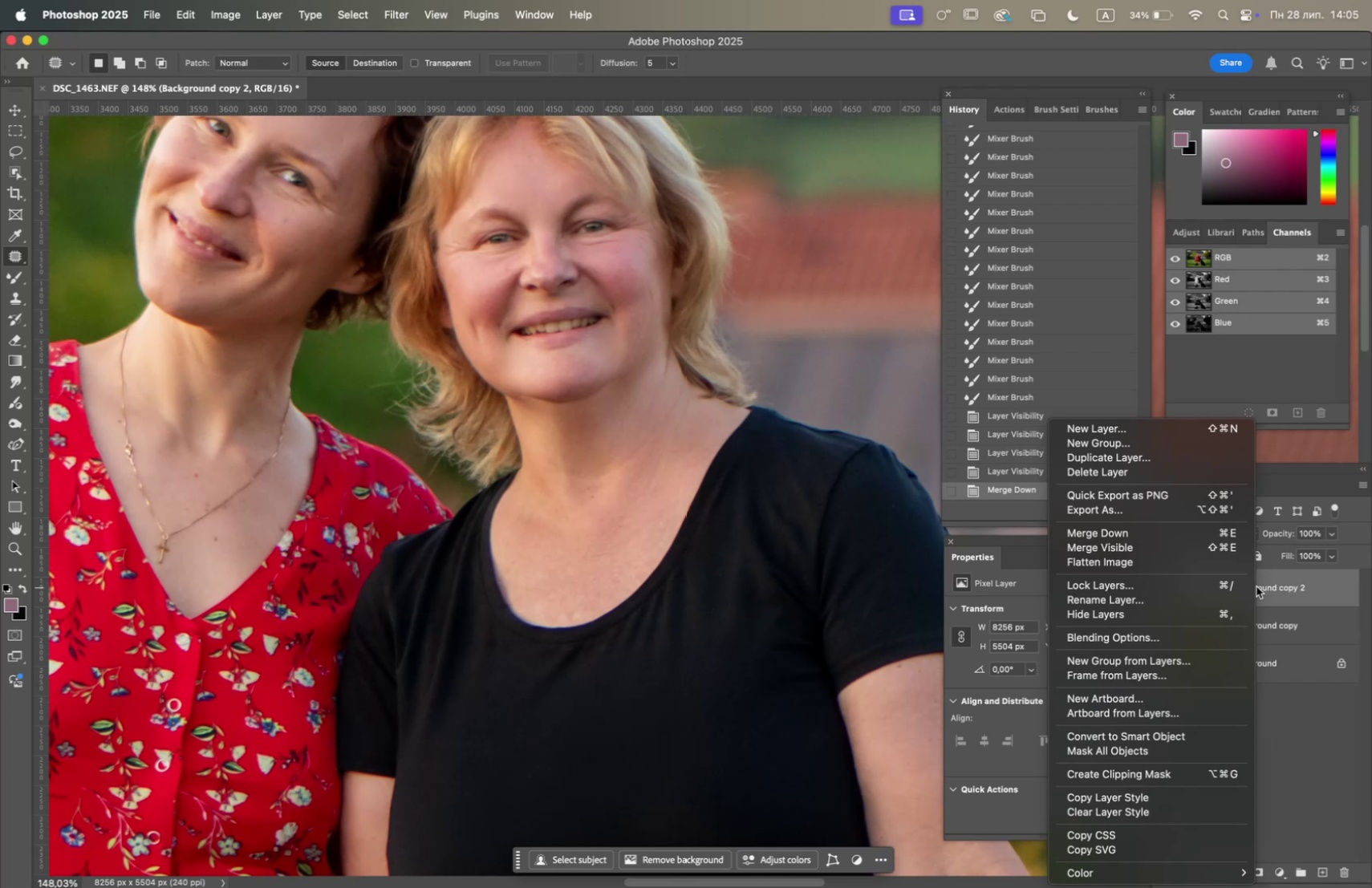 
left_click([1283, 584])
 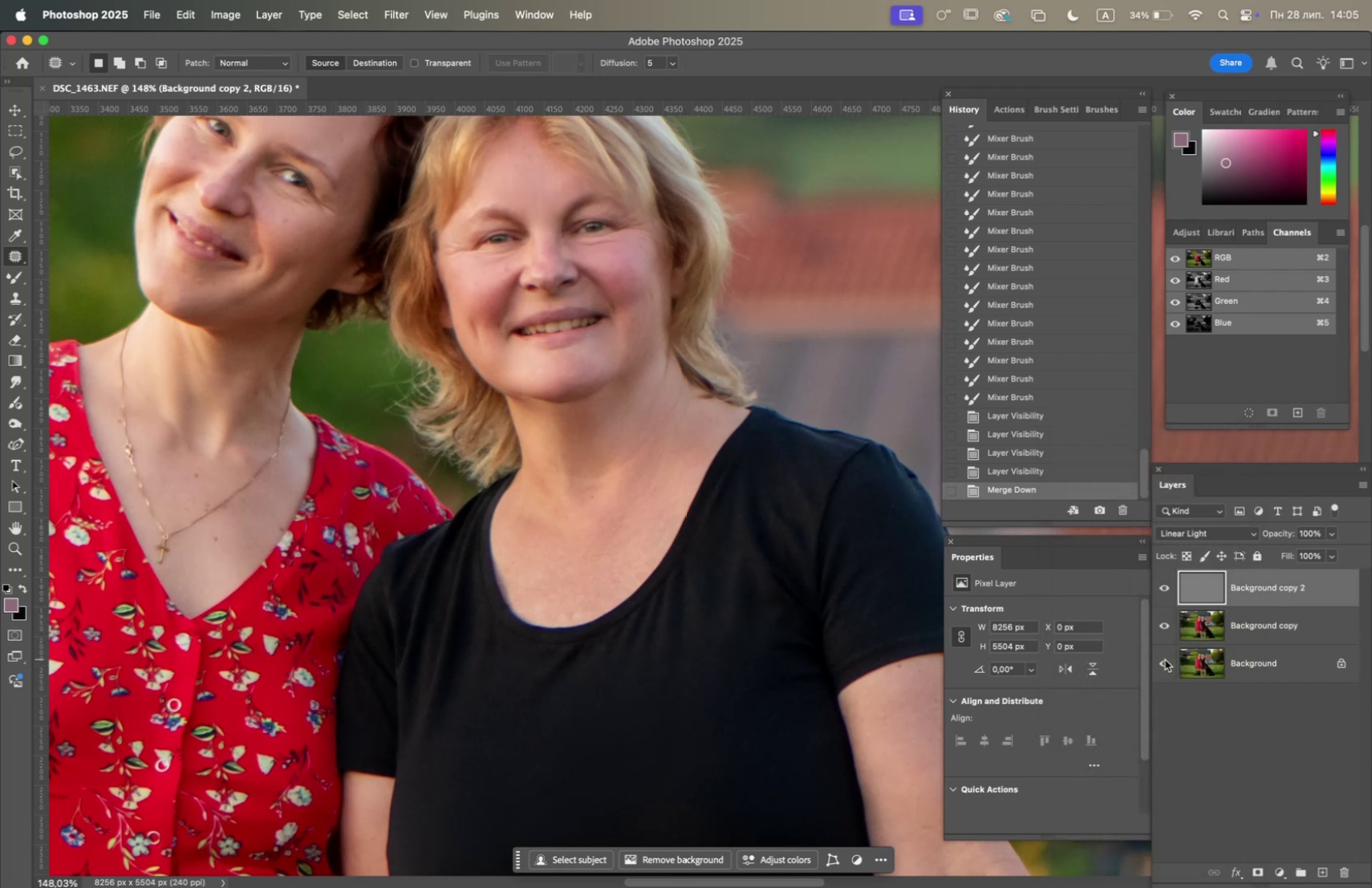 
left_click_drag(start_coordinate=[1248, 625], to_coordinate=[1317, 868])
 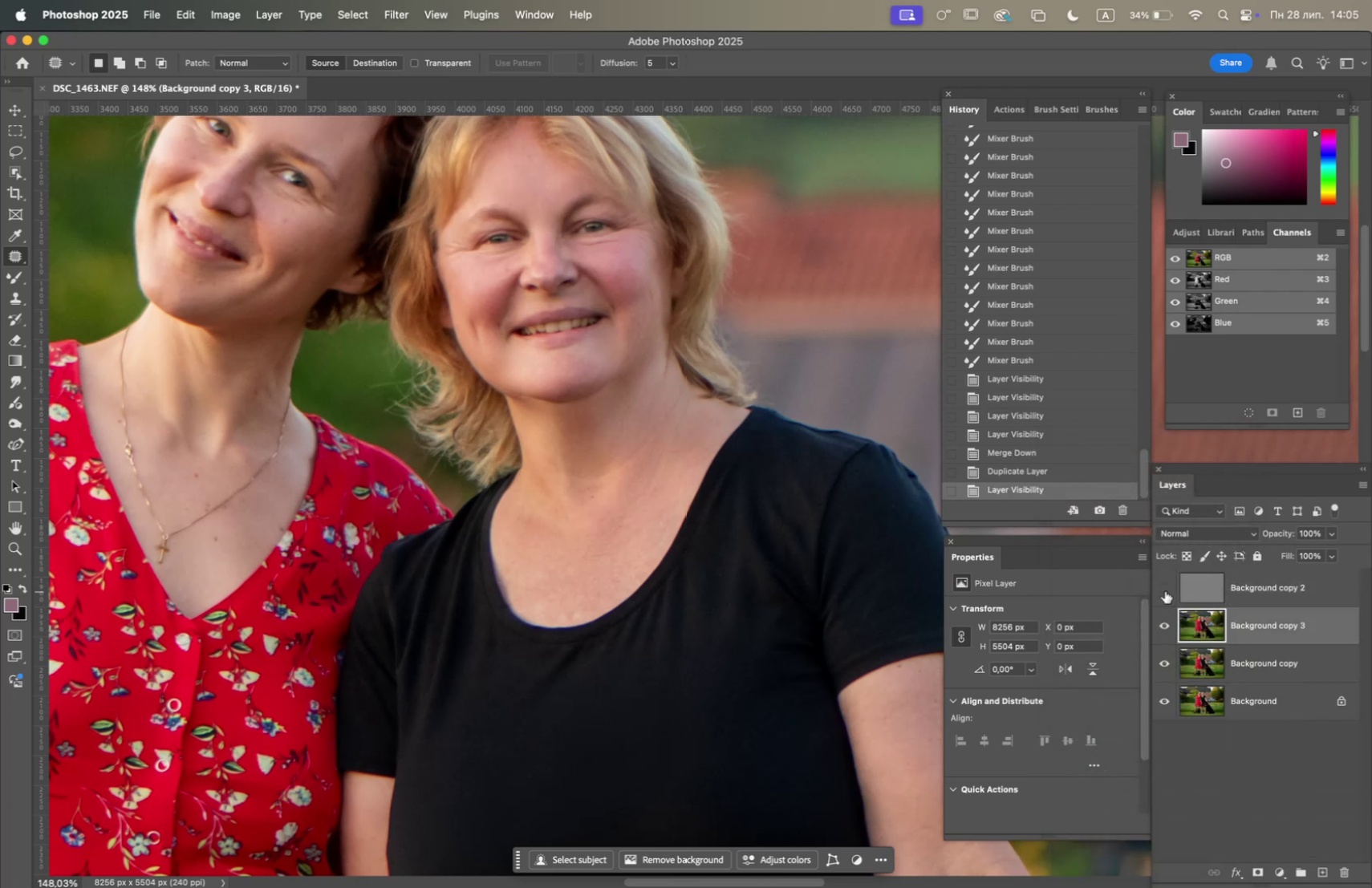 
hold_key(key=Space, duration=1.51)
 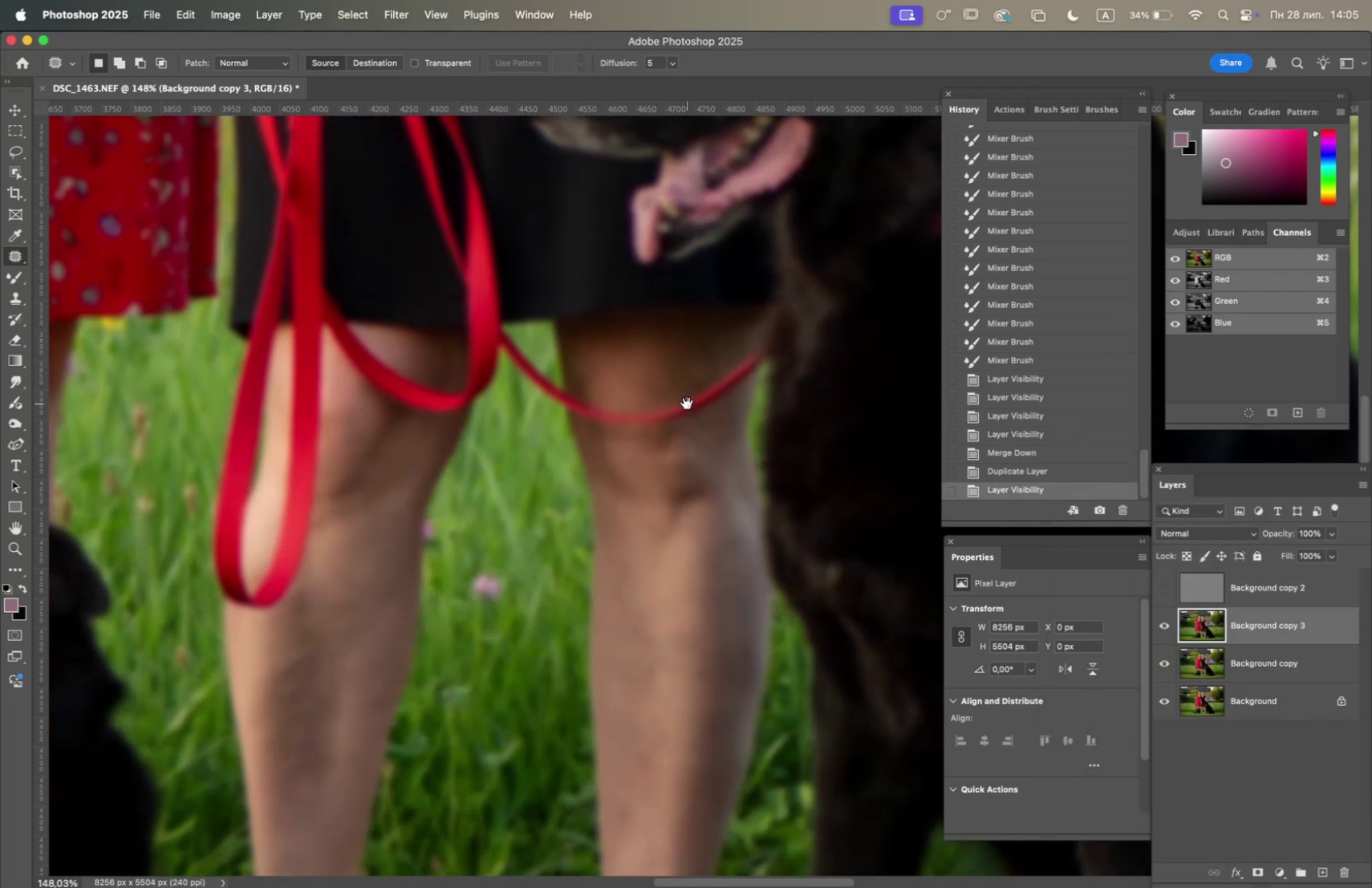 
left_click_drag(start_coordinate=[787, 655], to_coordinate=[706, 319])
 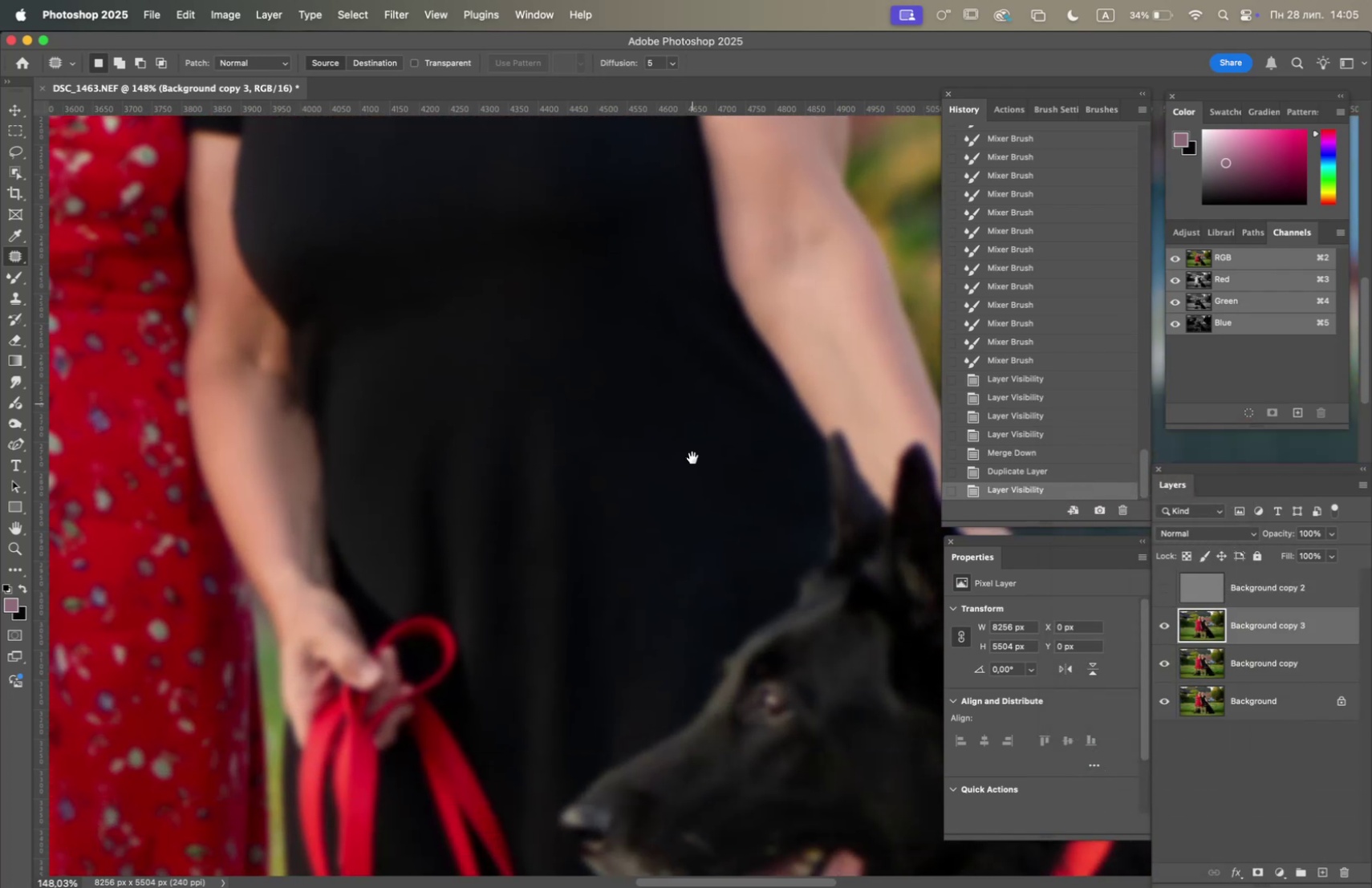 
left_click_drag(start_coordinate=[702, 531], to_coordinate=[702, 325])
 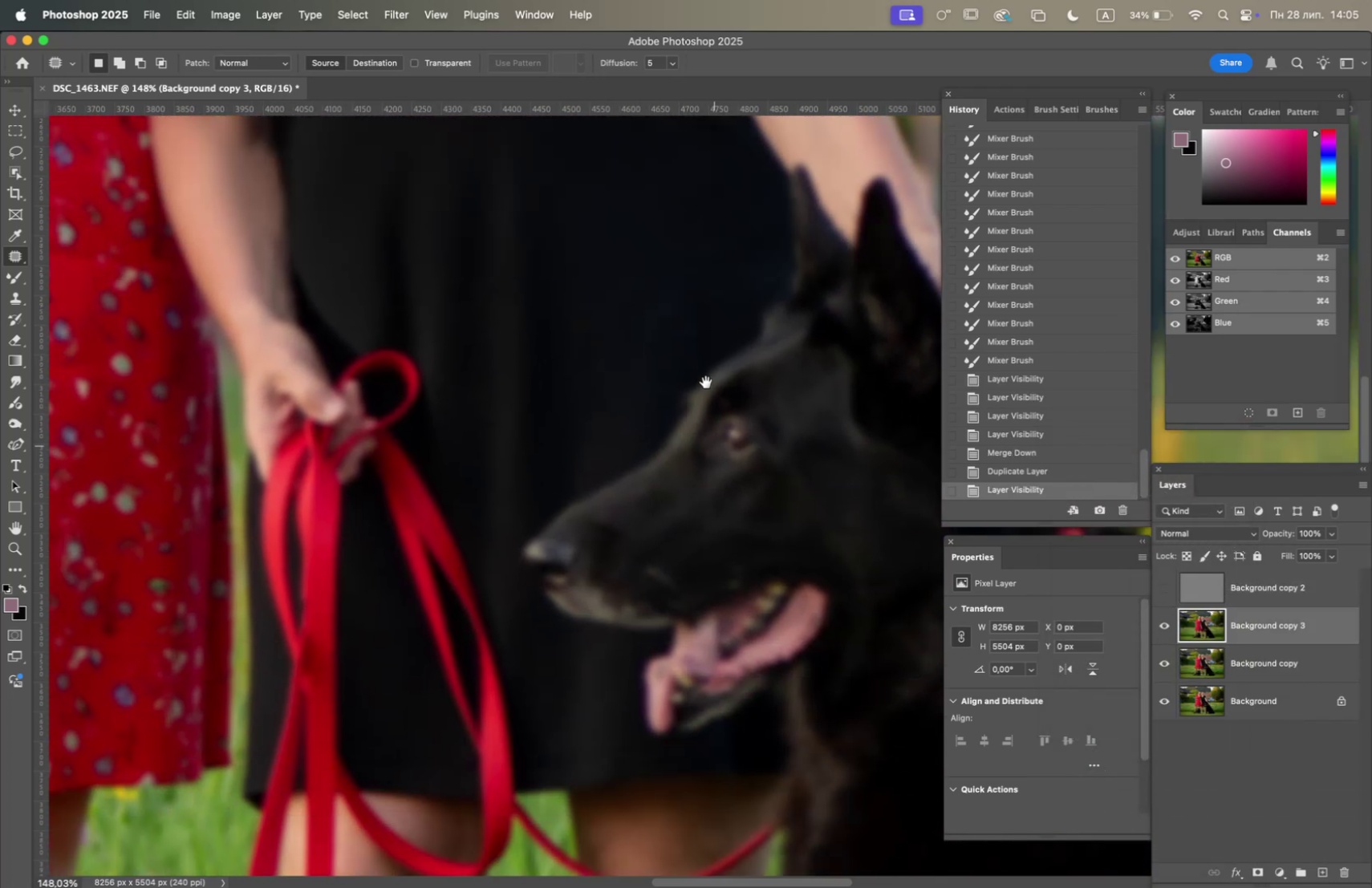 
hold_key(key=Space, duration=0.85)
 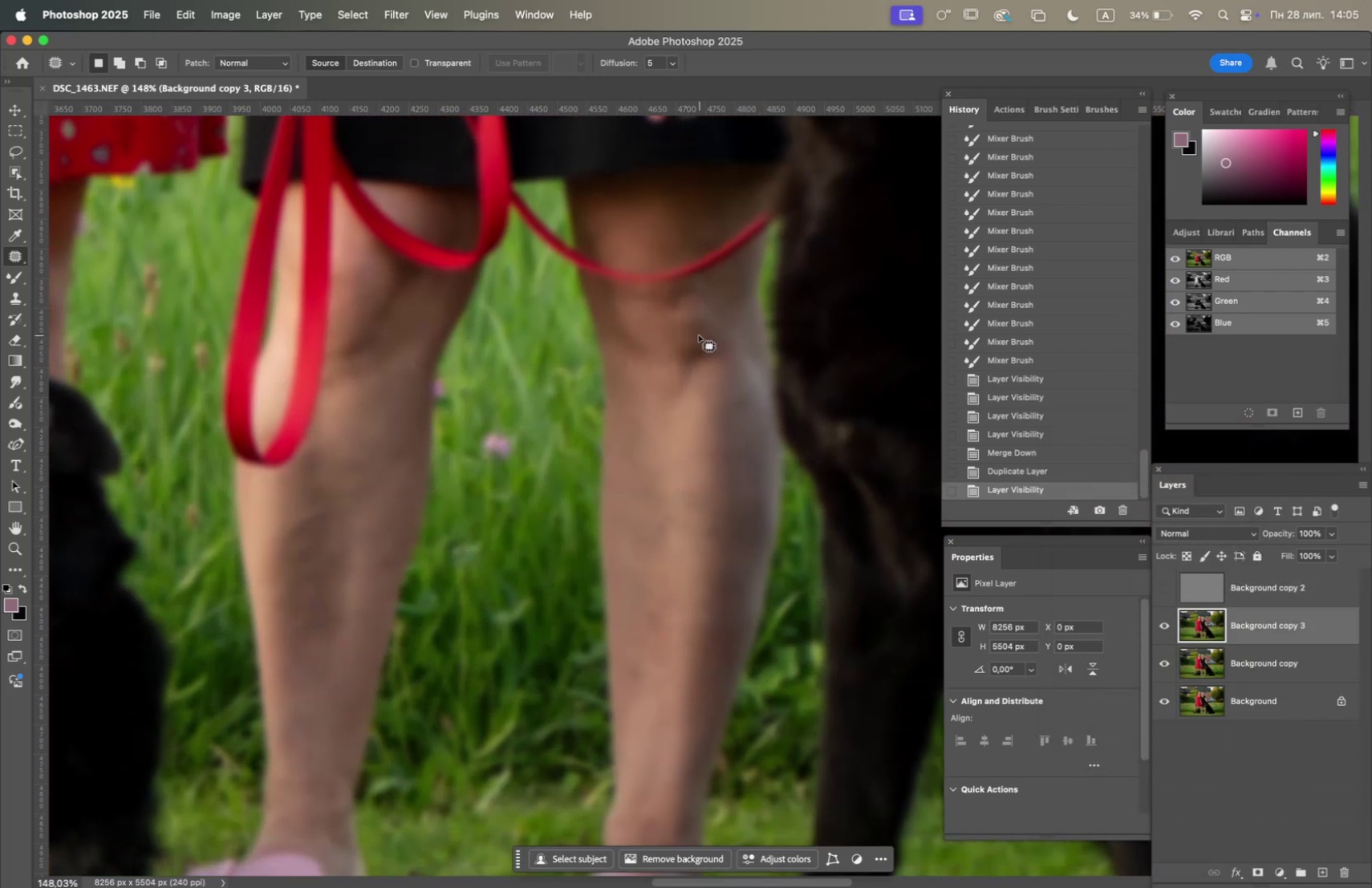 
left_click_drag(start_coordinate=[687, 403], to_coordinate=[697, 289])
 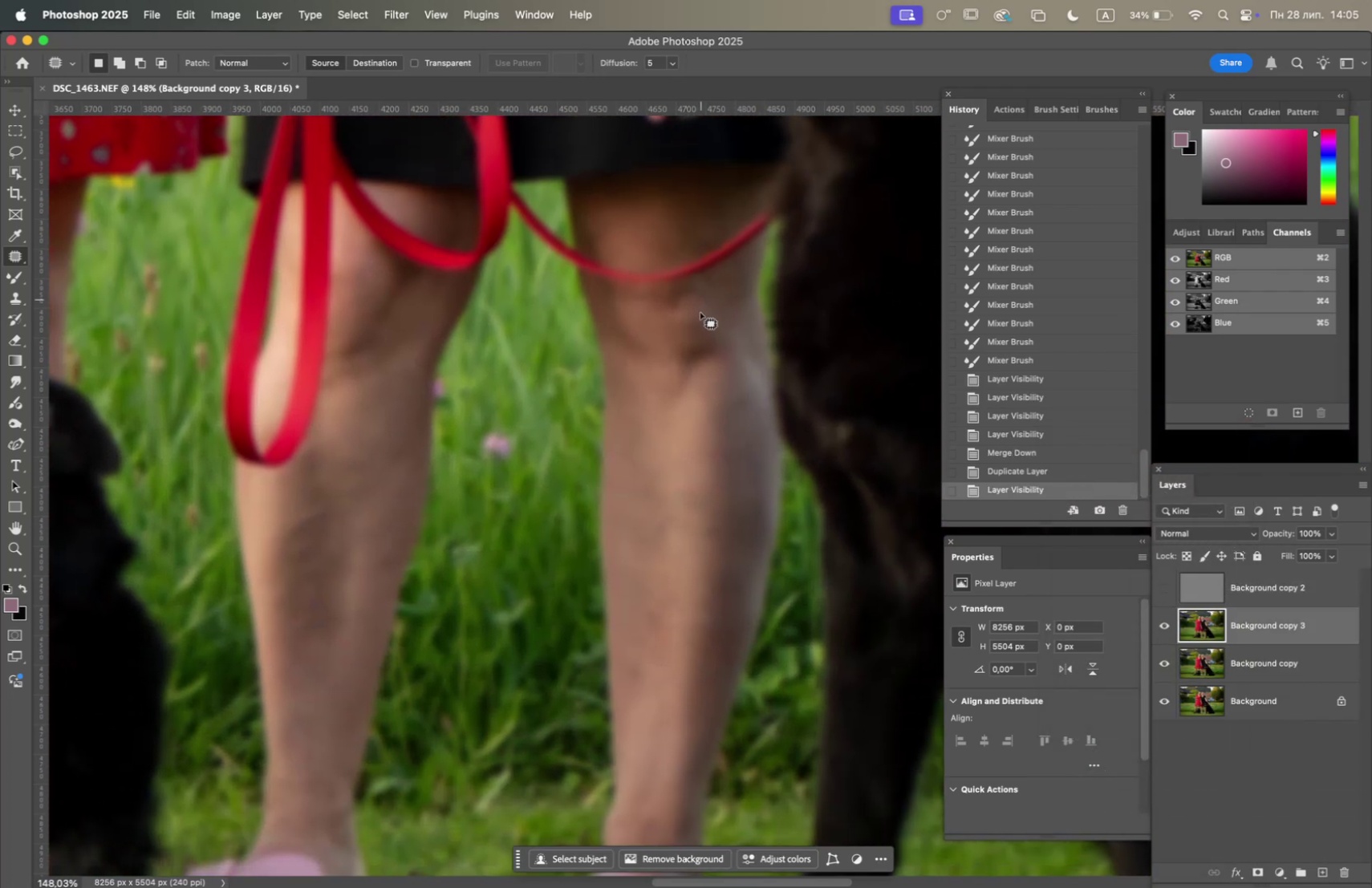 
hold_key(key=OptionLeft, duration=2.25)
scroll: coordinate [699, 335], scroll_direction: down, amount: 3.0
 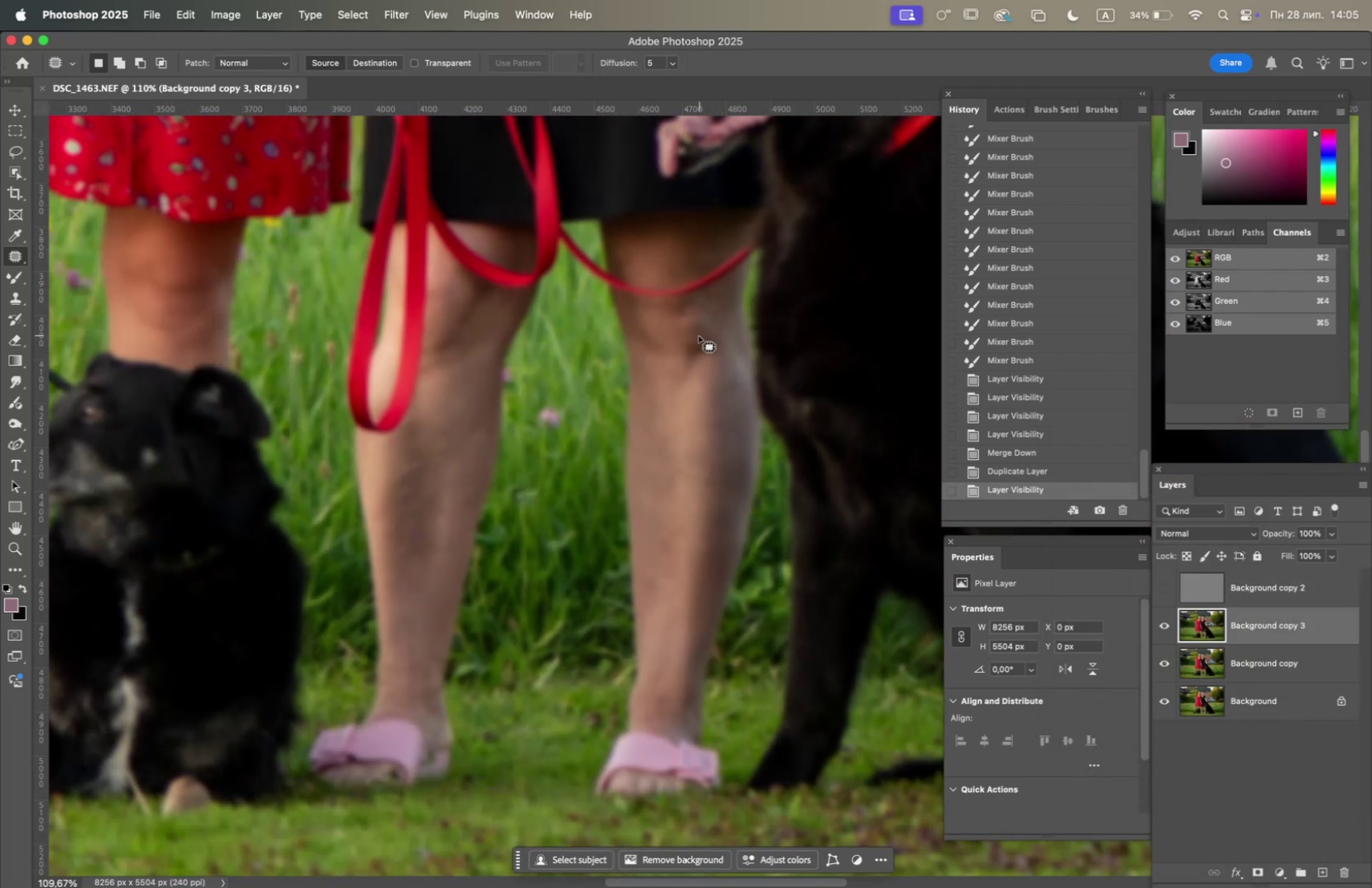 
scroll: coordinate [692, 348], scroll_direction: up, amount: 3.0
 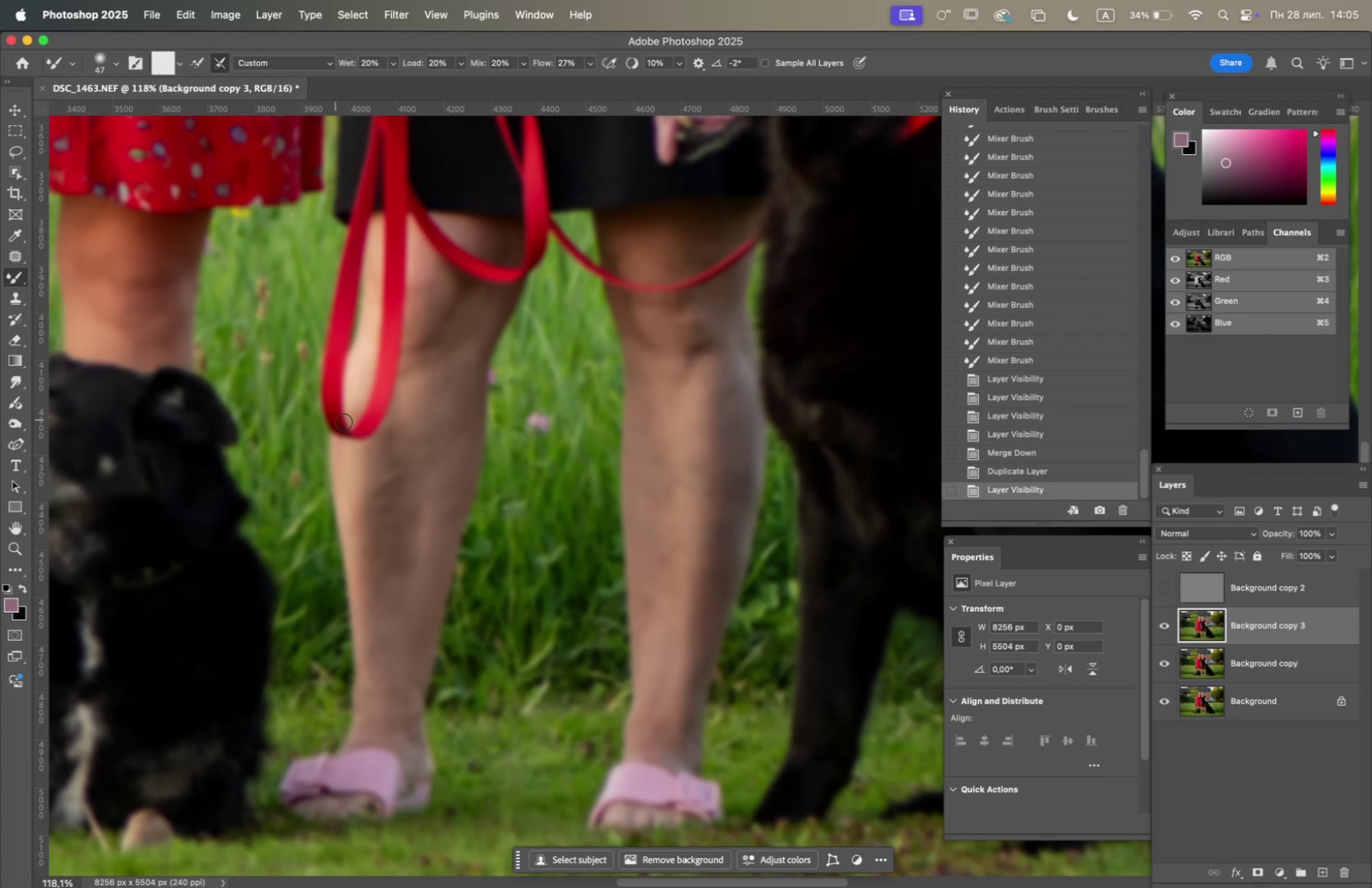 
right_click([703, 512])
 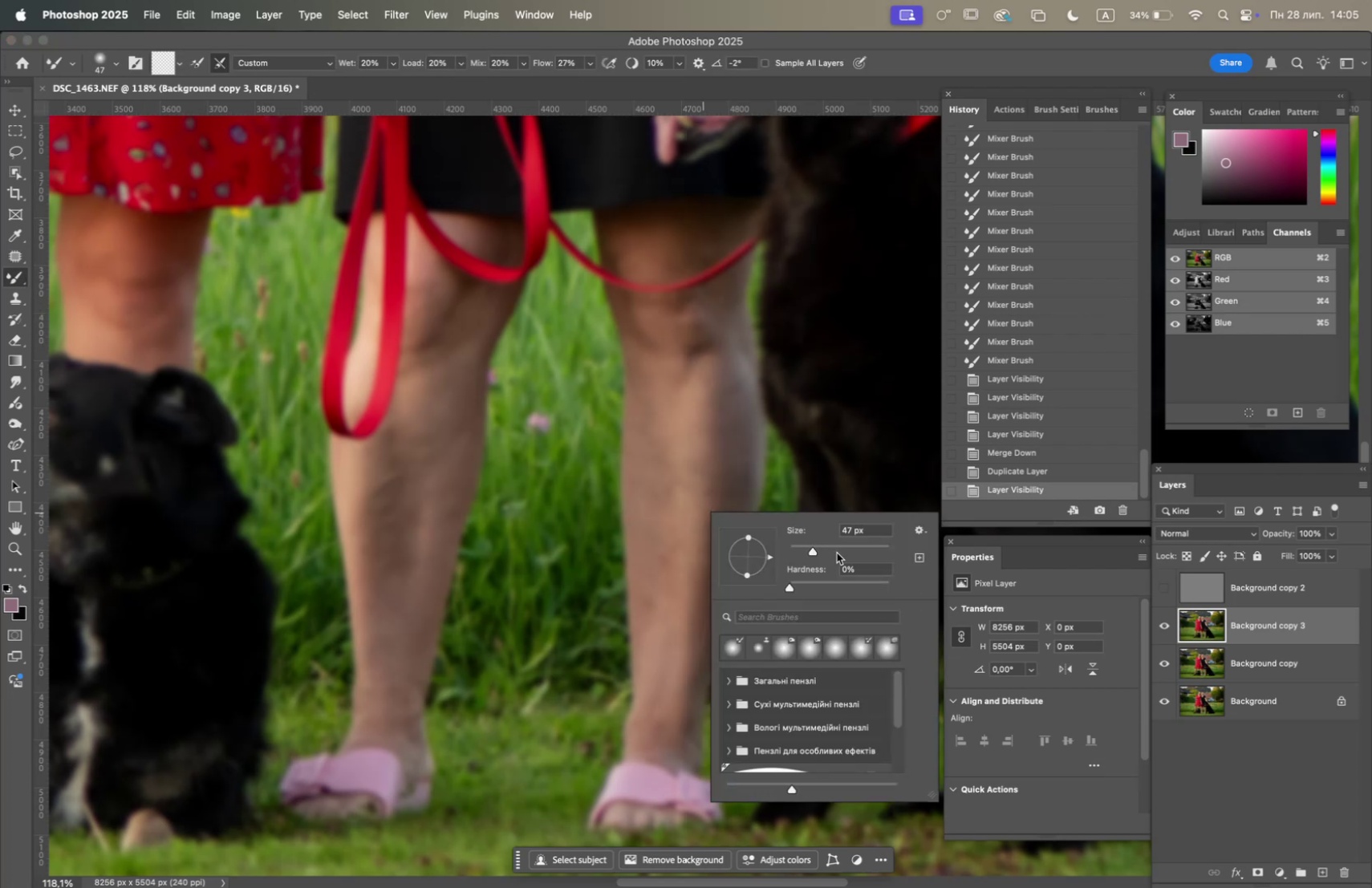 
left_click([839, 548])
 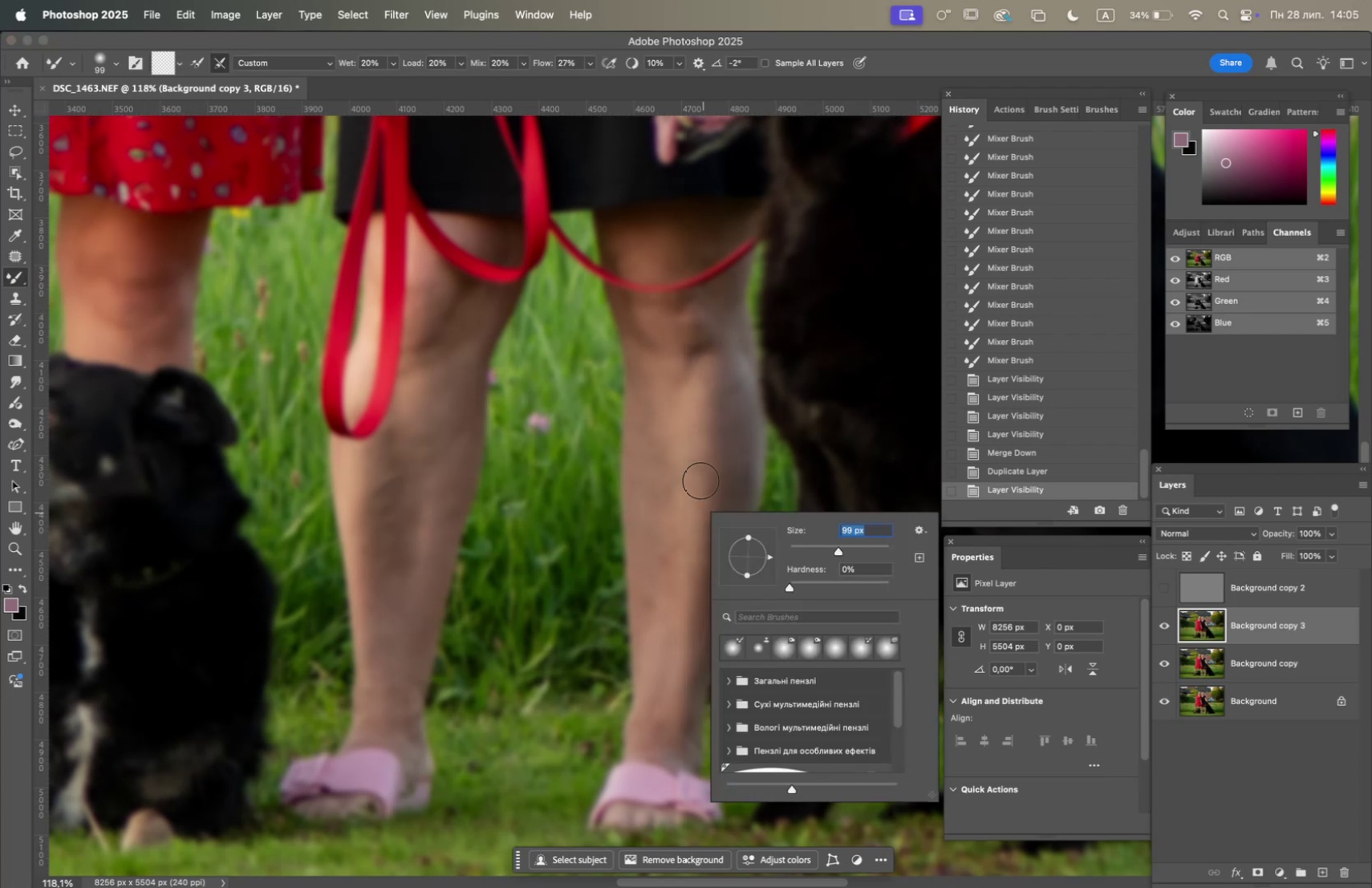 
left_click([700, 480])
 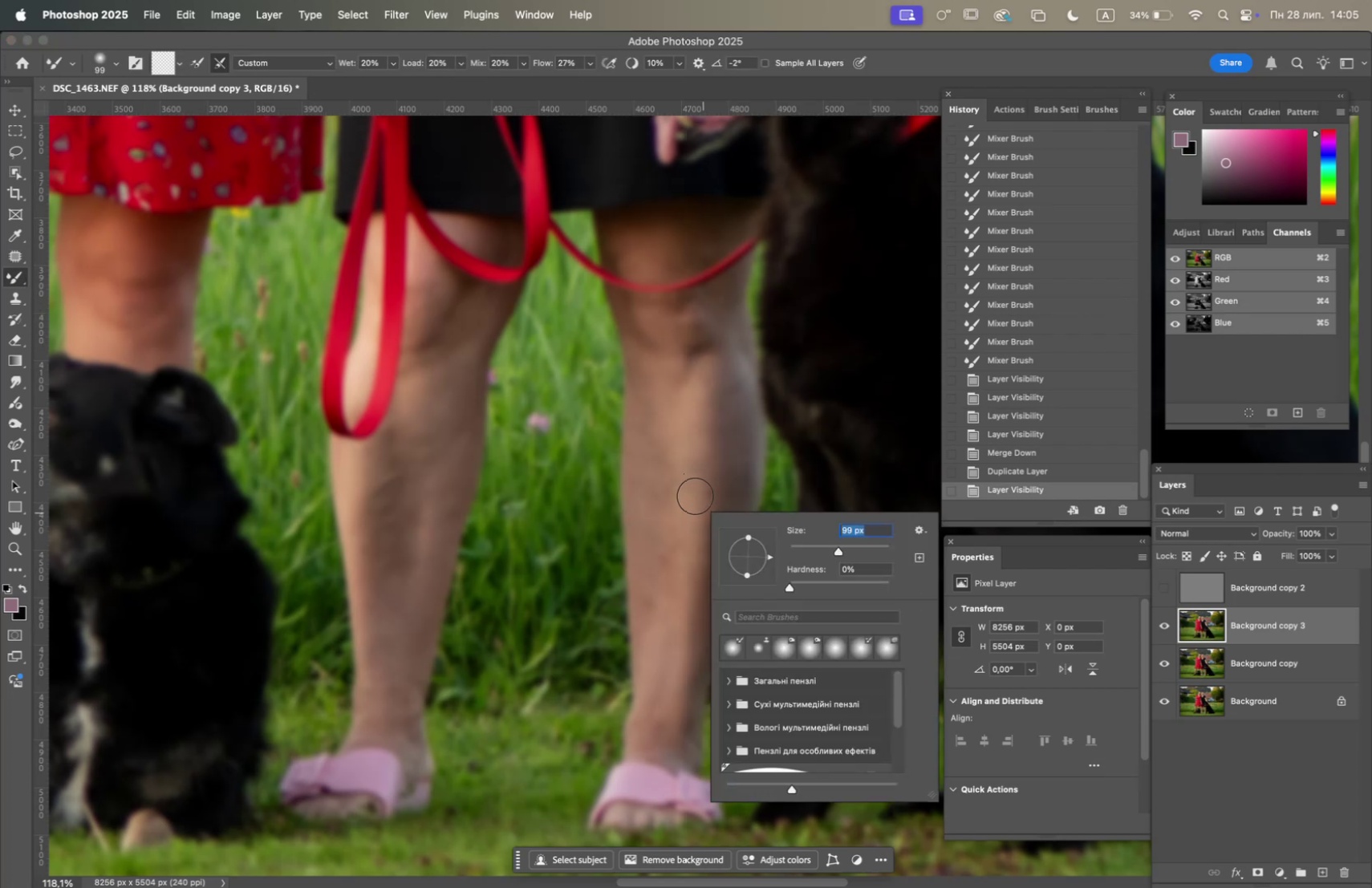 
left_click_drag(start_coordinate=[700, 511], to_coordinate=[693, 437])
 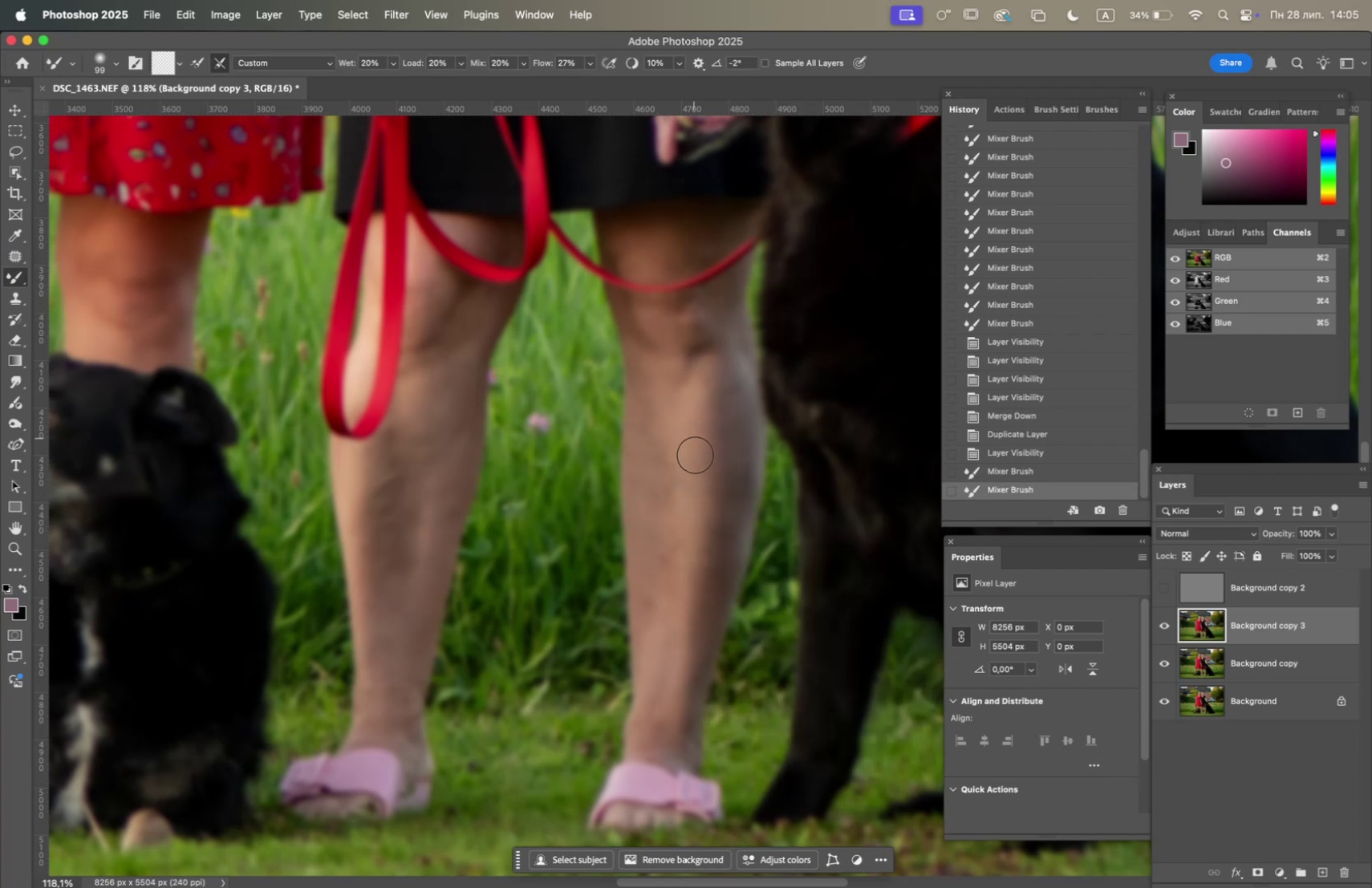 
left_click_drag(start_coordinate=[696, 482], to_coordinate=[692, 598])
 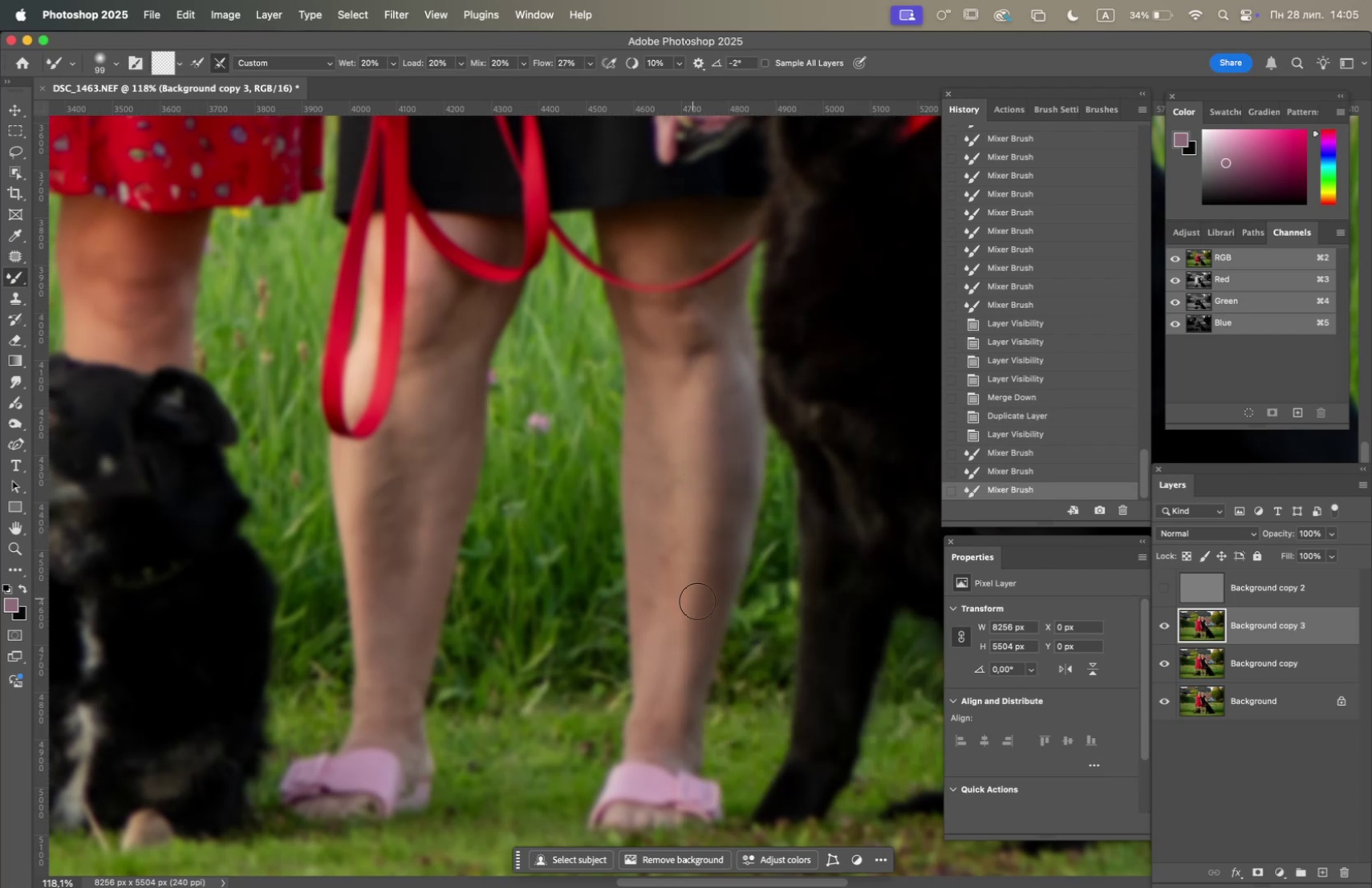 
left_click_drag(start_coordinate=[696, 602], to_coordinate=[698, 494])
 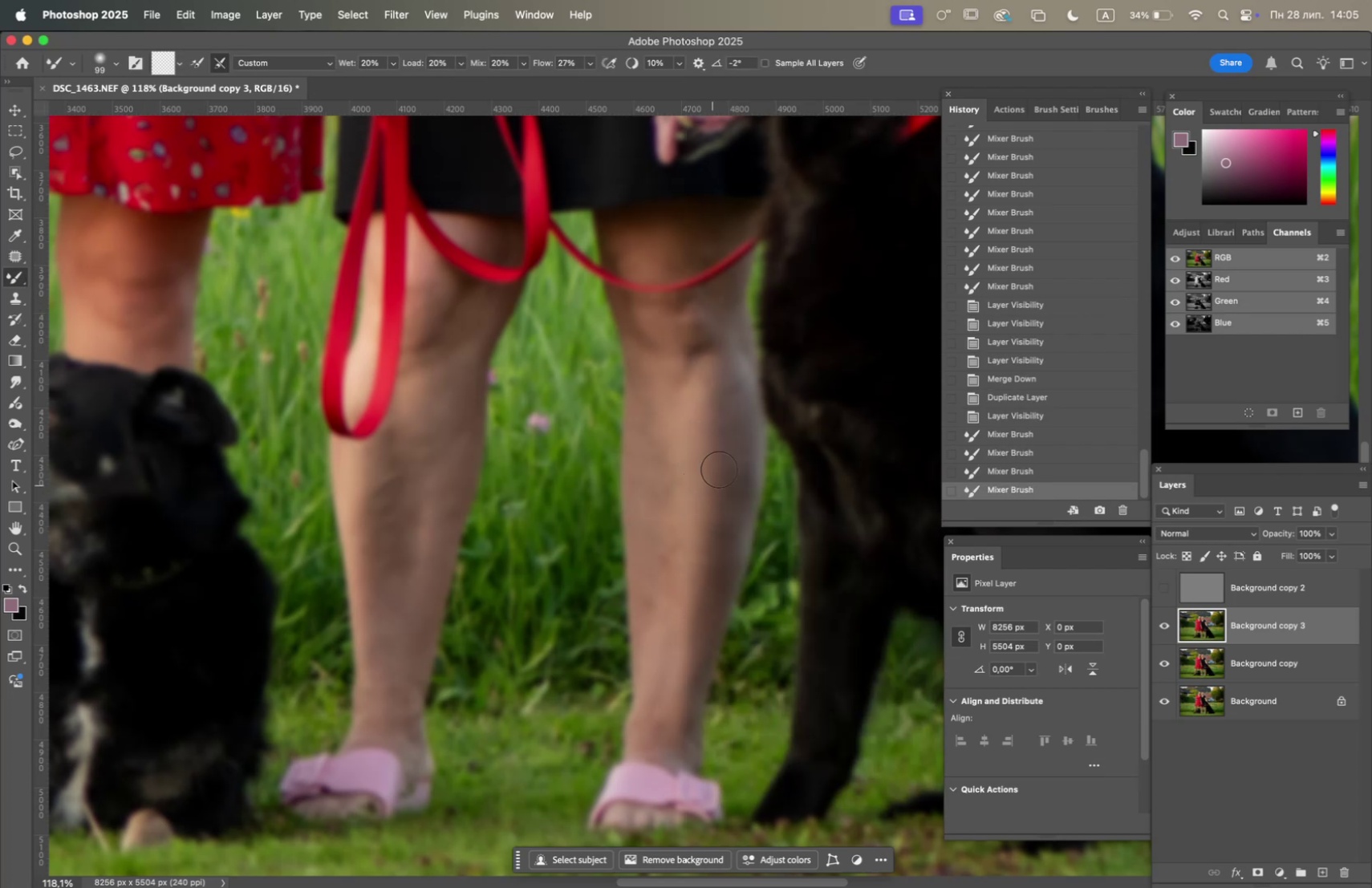 
left_click_drag(start_coordinate=[721, 470], to_coordinate=[694, 587])
 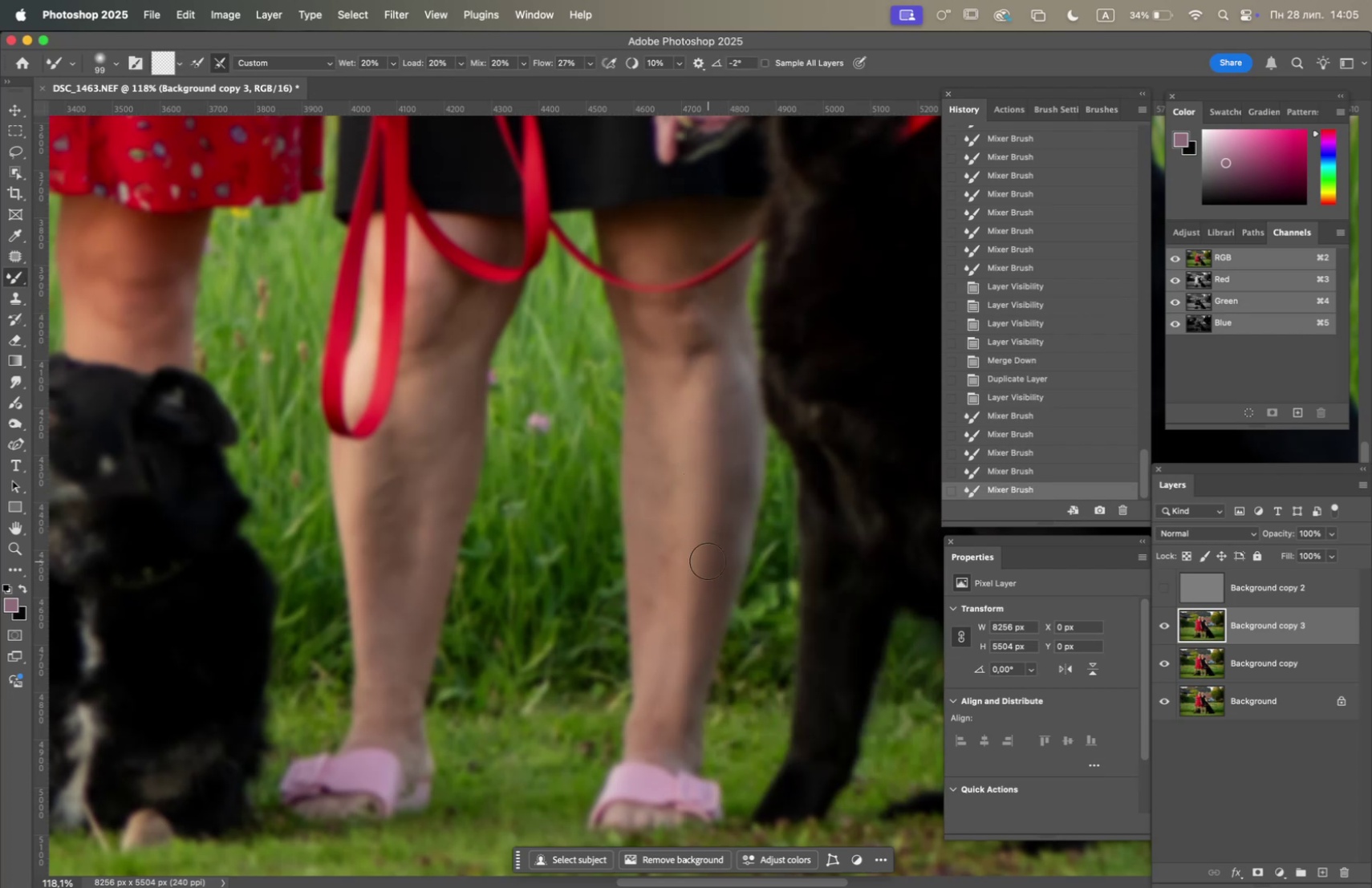 
left_click_drag(start_coordinate=[715, 525], to_coordinate=[702, 566])
 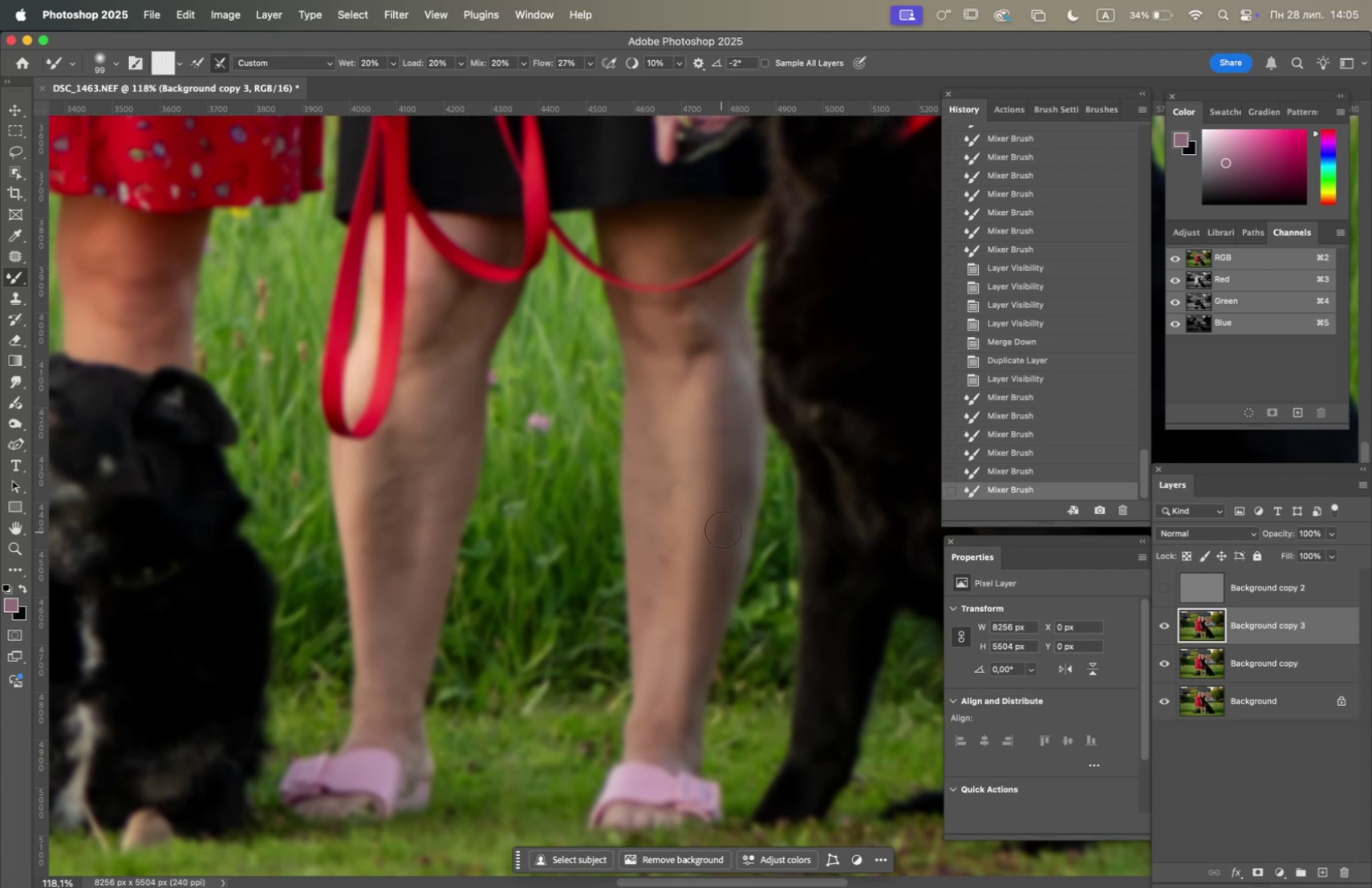 
left_click_drag(start_coordinate=[733, 497], to_coordinate=[723, 558])
 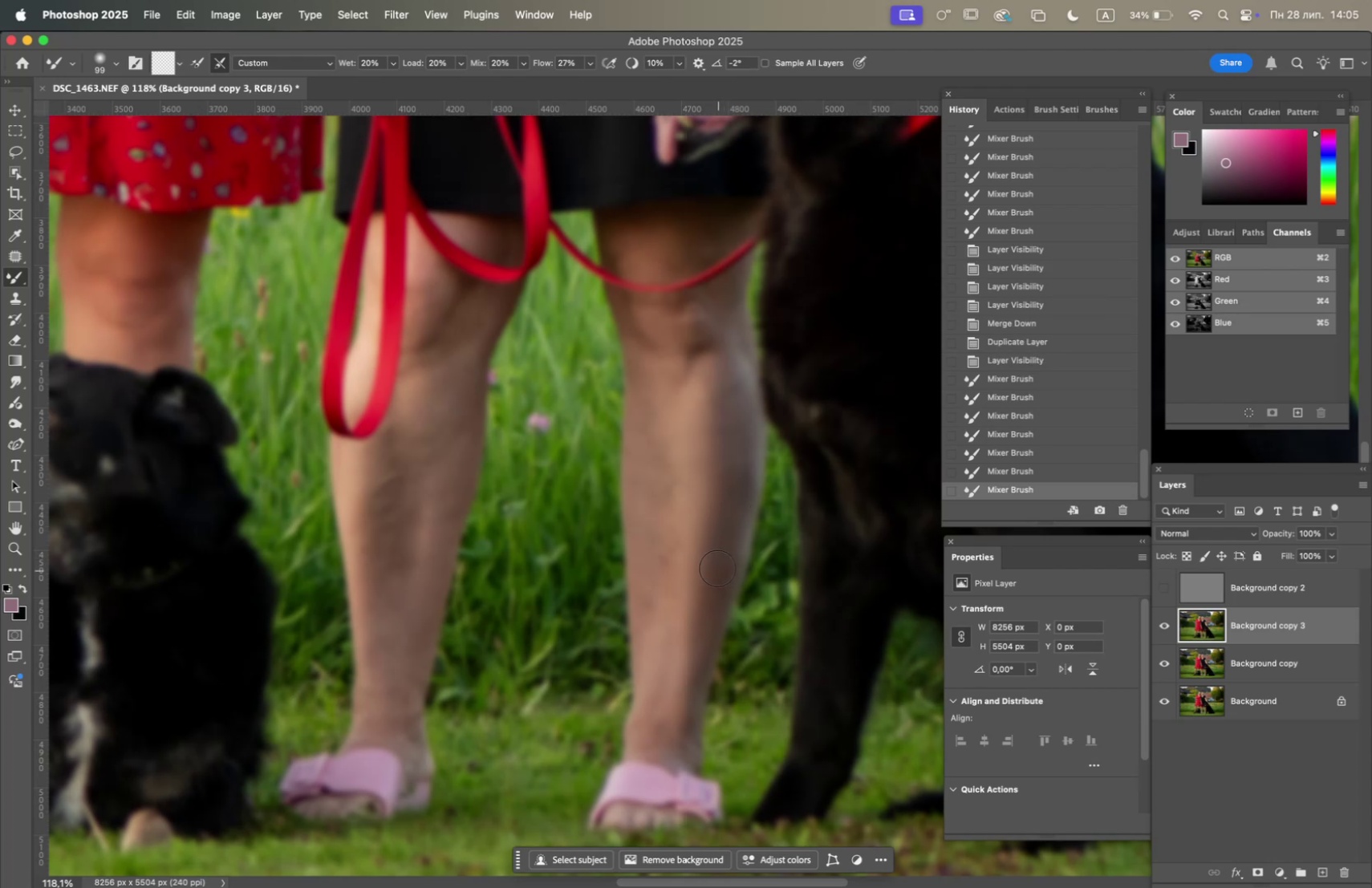 
left_click_drag(start_coordinate=[710, 533], to_coordinate=[705, 441])
 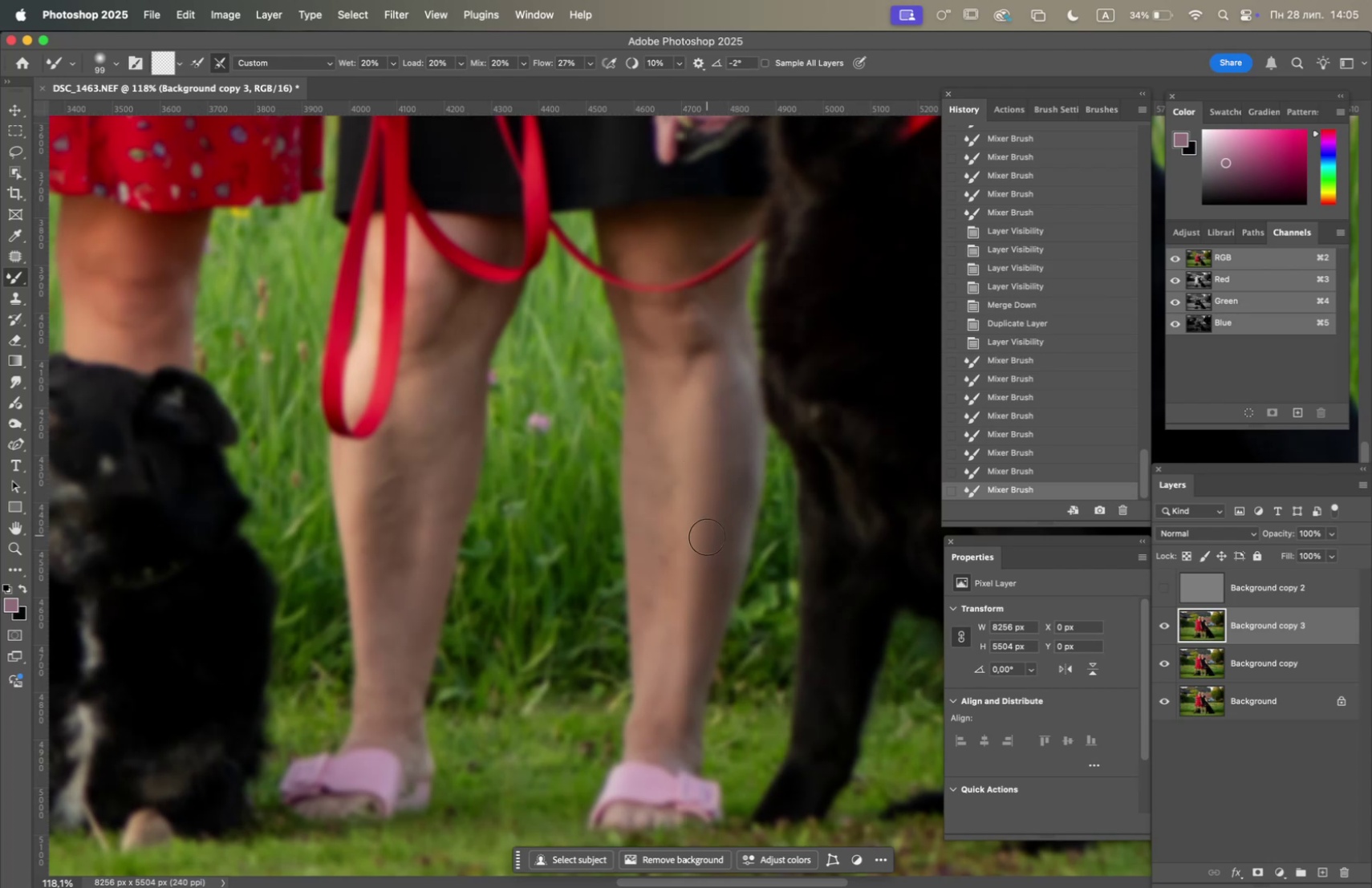 
left_click_drag(start_coordinate=[698, 565], to_coordinate=[711, 497])
 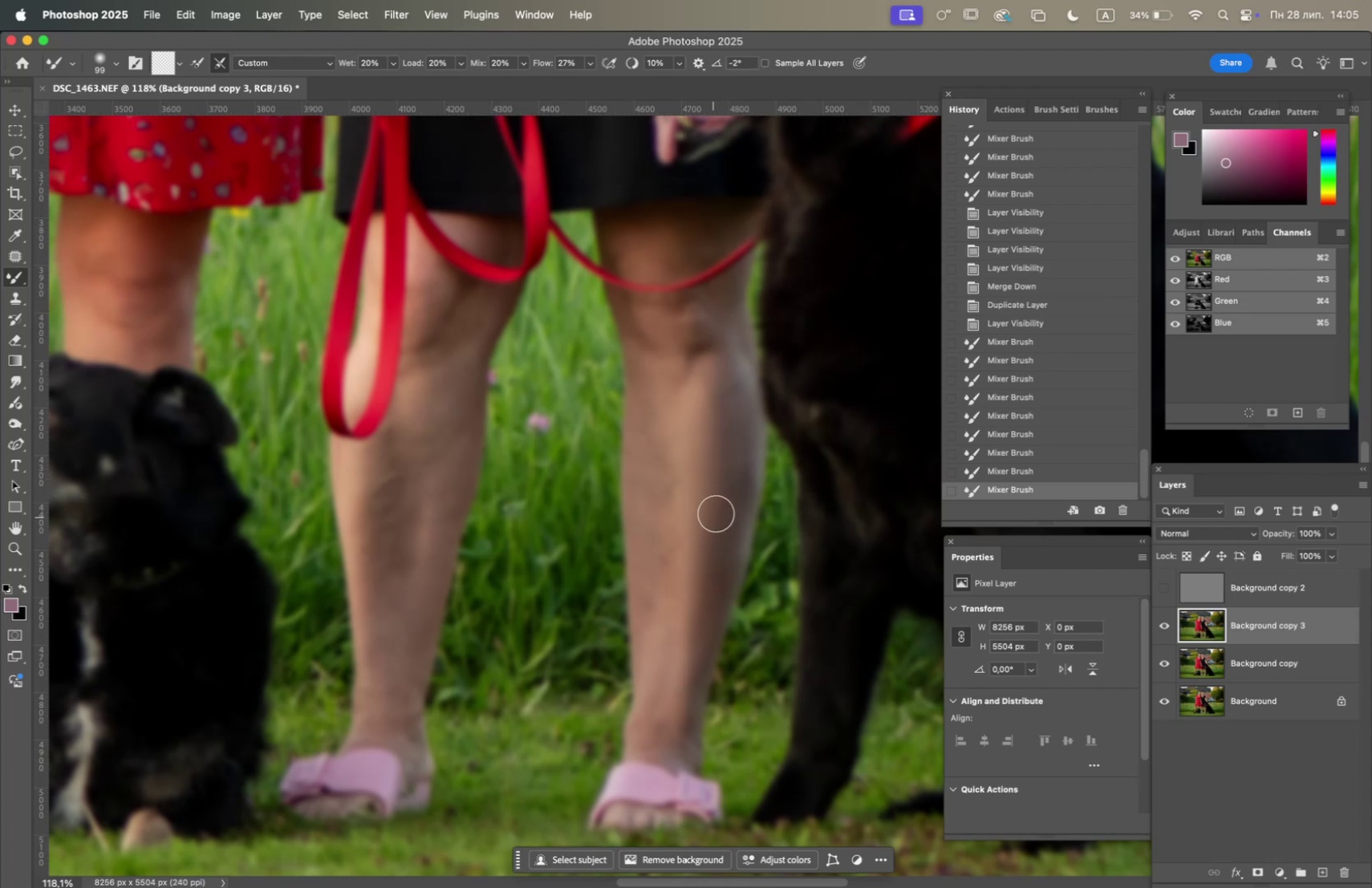 
left_click_drag(start_coordinate=[728, 432], to_coordinate=[732, 480])
 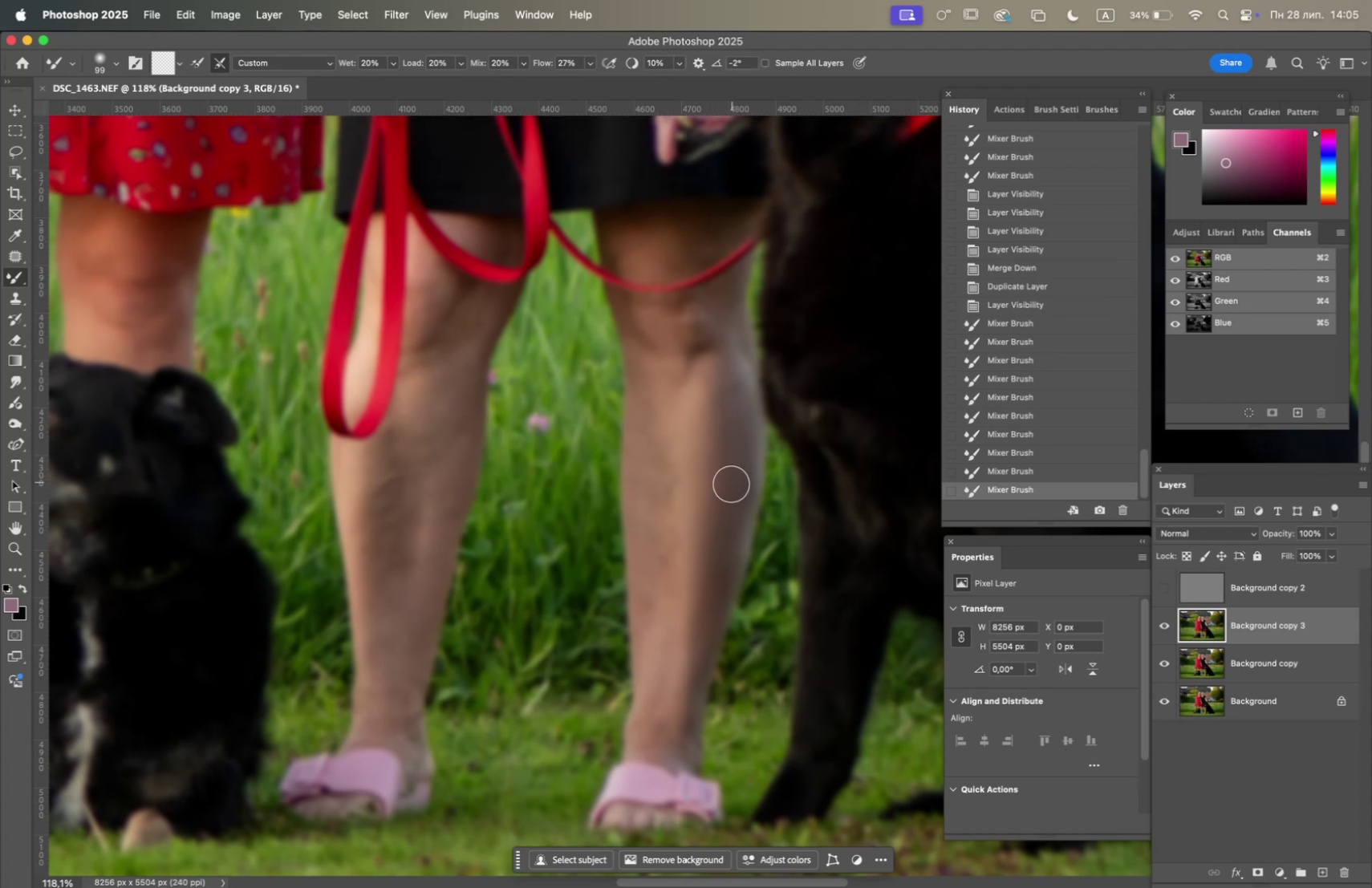 
left_click_drag(start_coordinate=[733, 427], to_coordinate=[719, 434])
 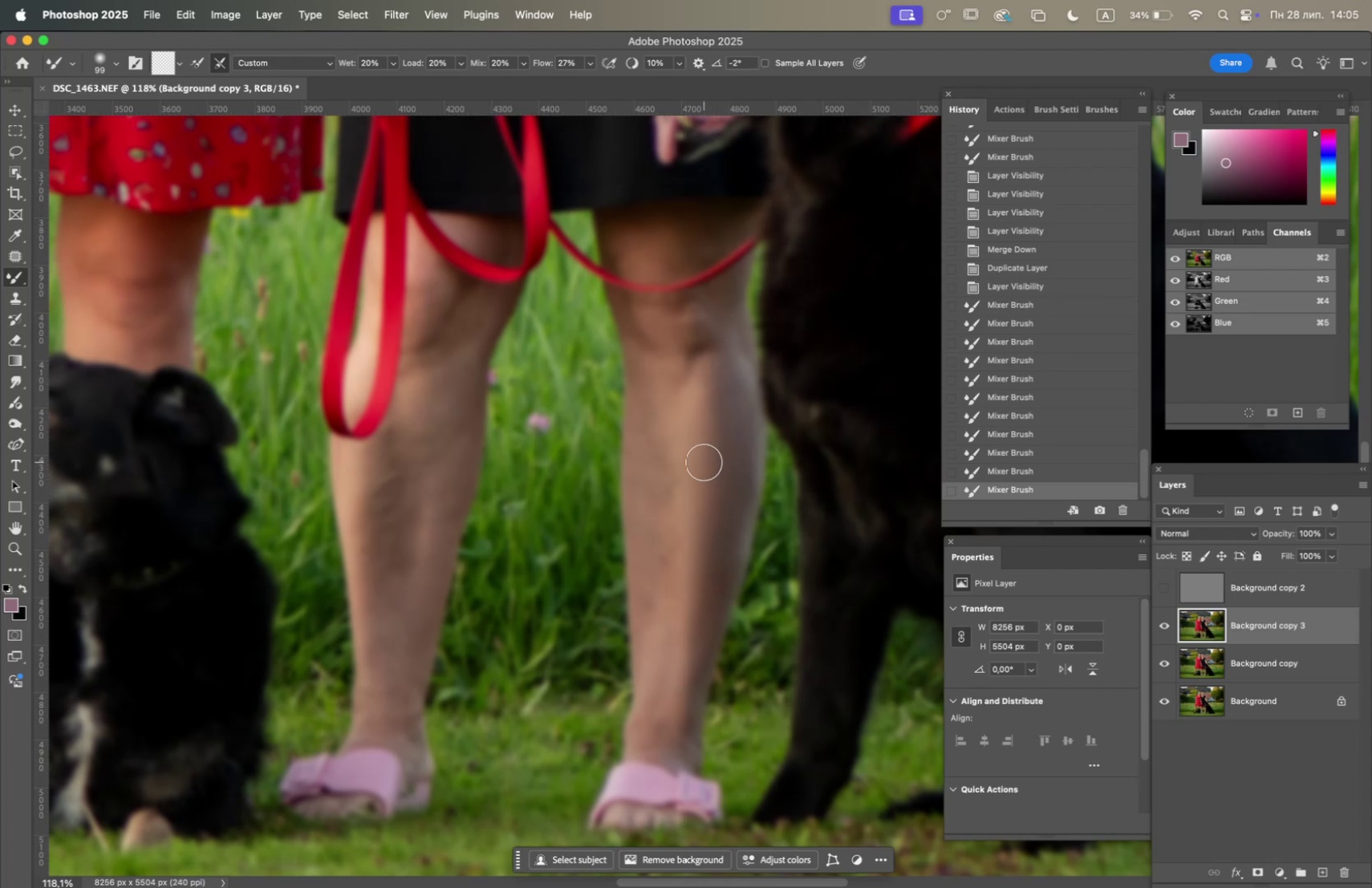 
left_click_drag(start_coordinate=[708, 424], to_coordinate=[706, 459])
 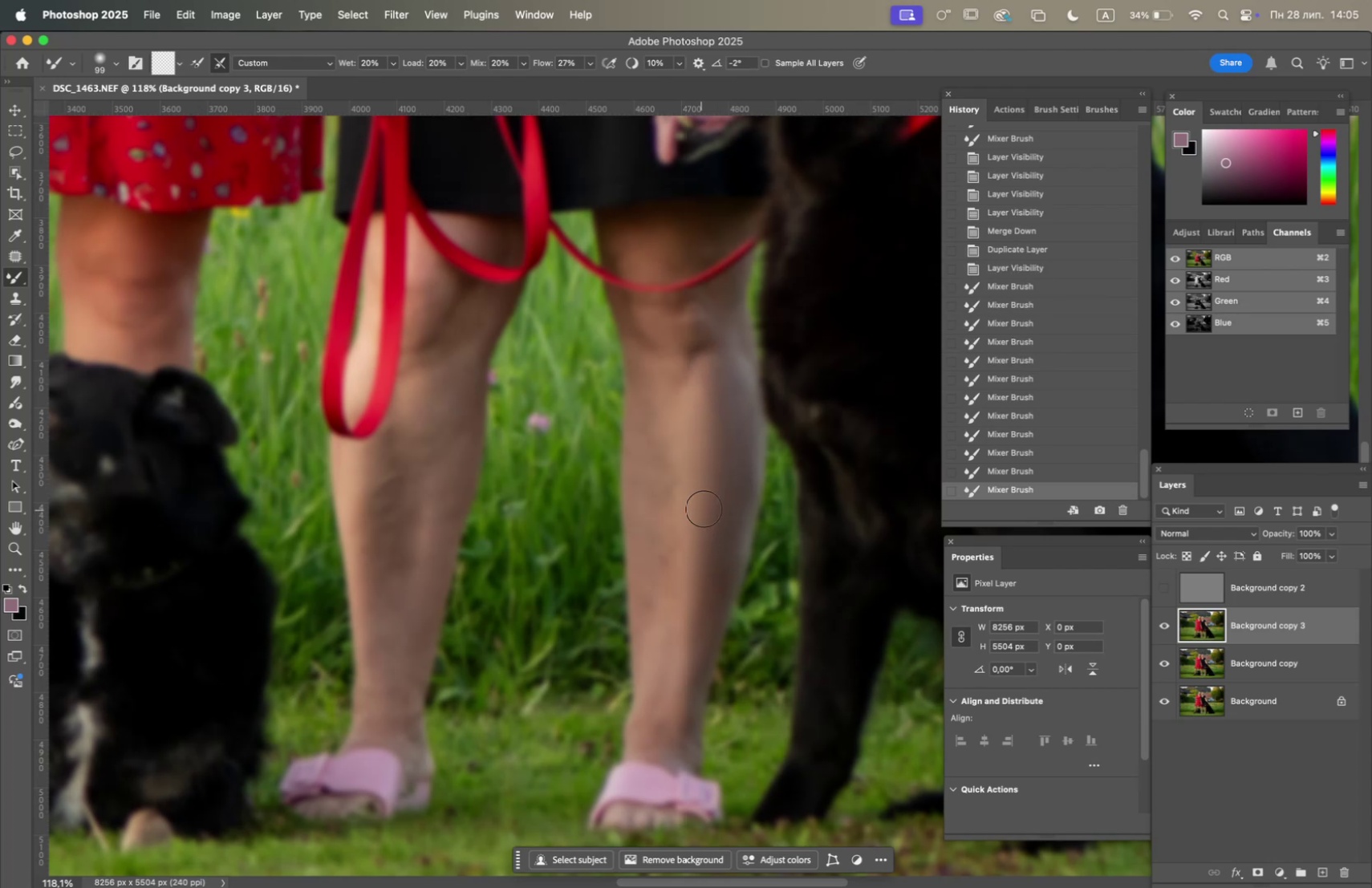 
left_click_drag(start_coordinate=[707, 532], to_coordinate=[699, 656])
 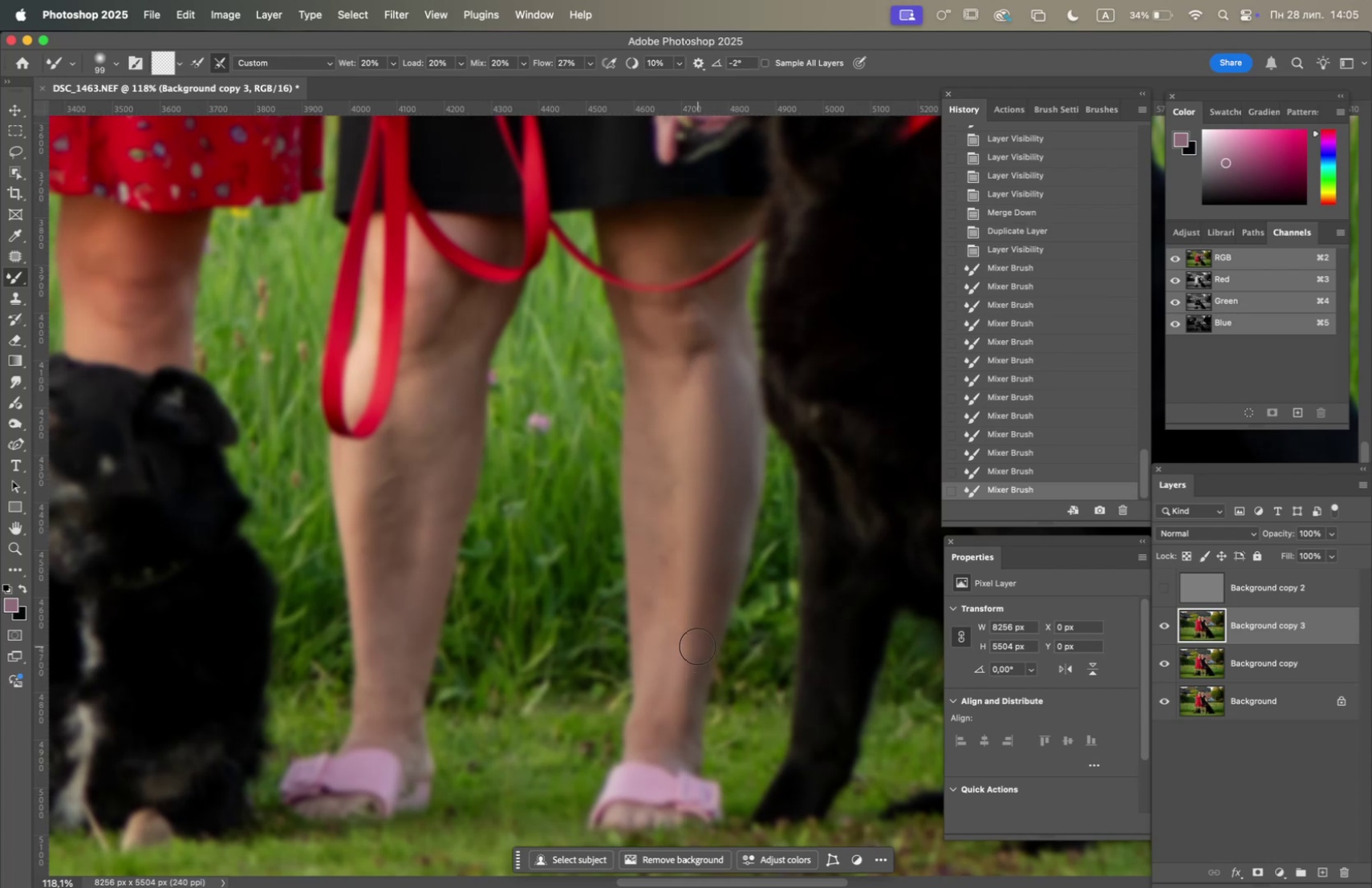 
left_click_drag(start_coordinate=[696, 647], to_coordinate=[686, 667])
 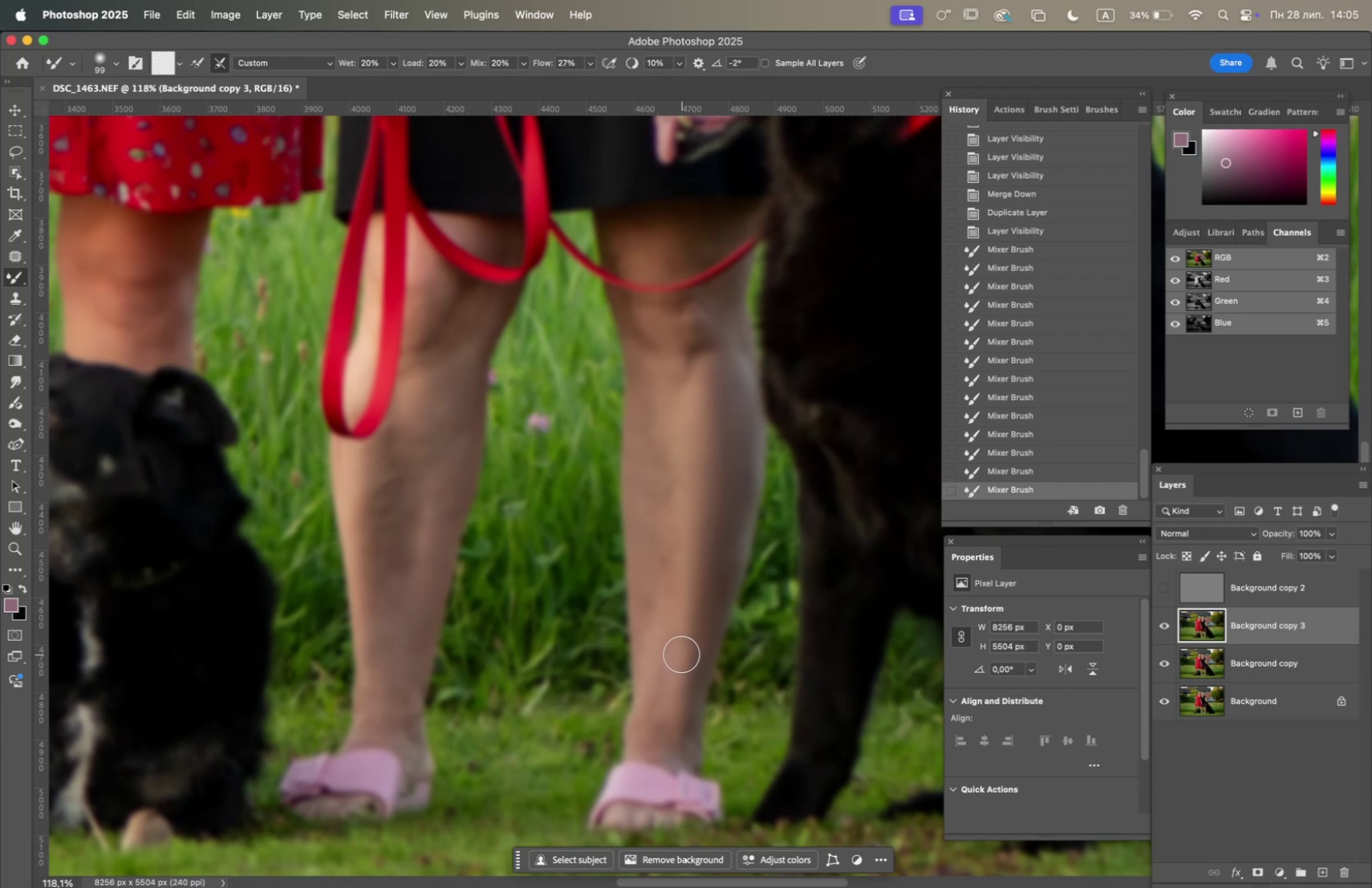 
left_click_drag(start_coordinate=[672, 624], to_coordinate=[664, 565])
 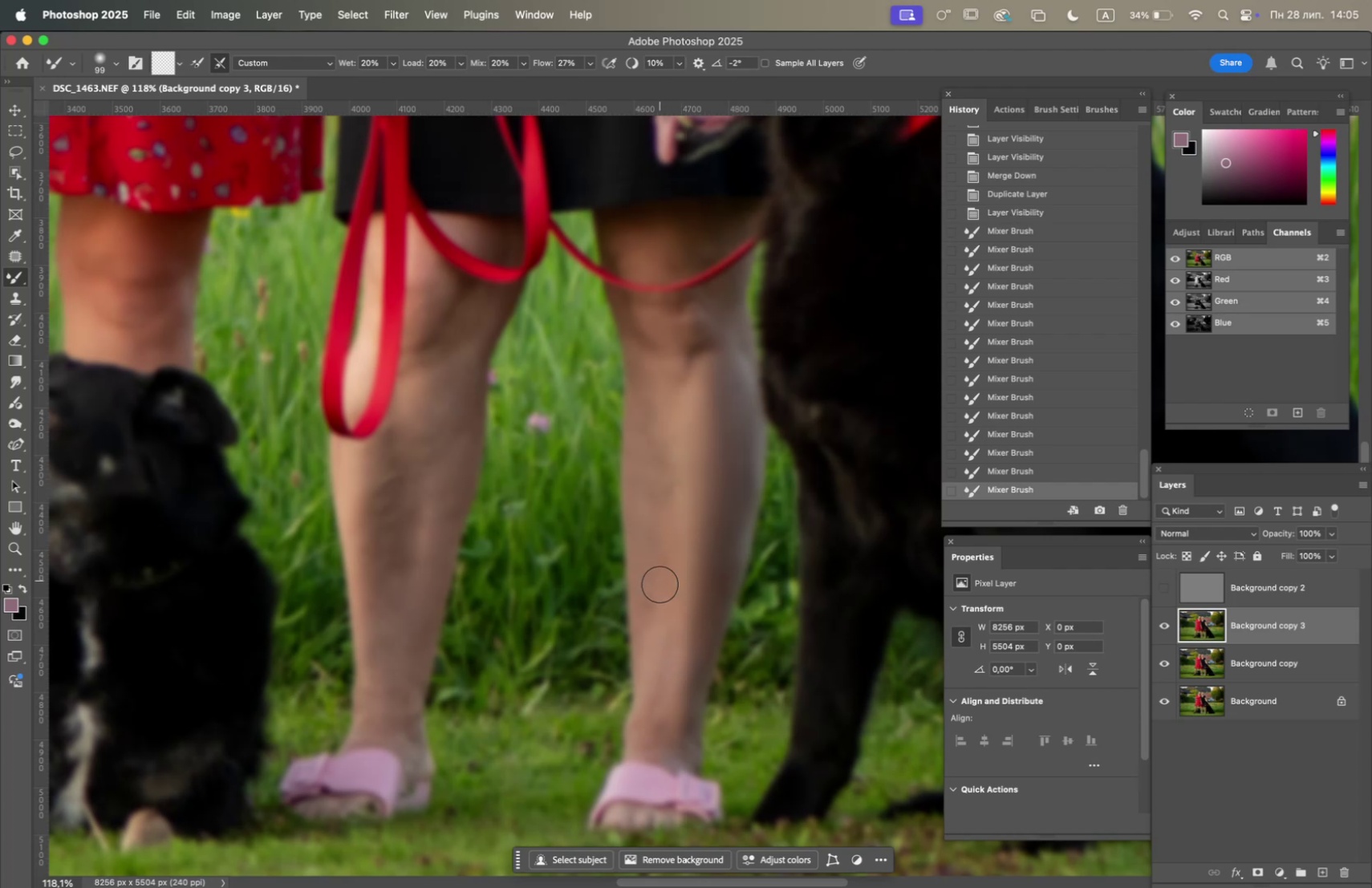 
left_click_drag(start_coordinate=[659, 540], to_coordinate=[664, 447])
 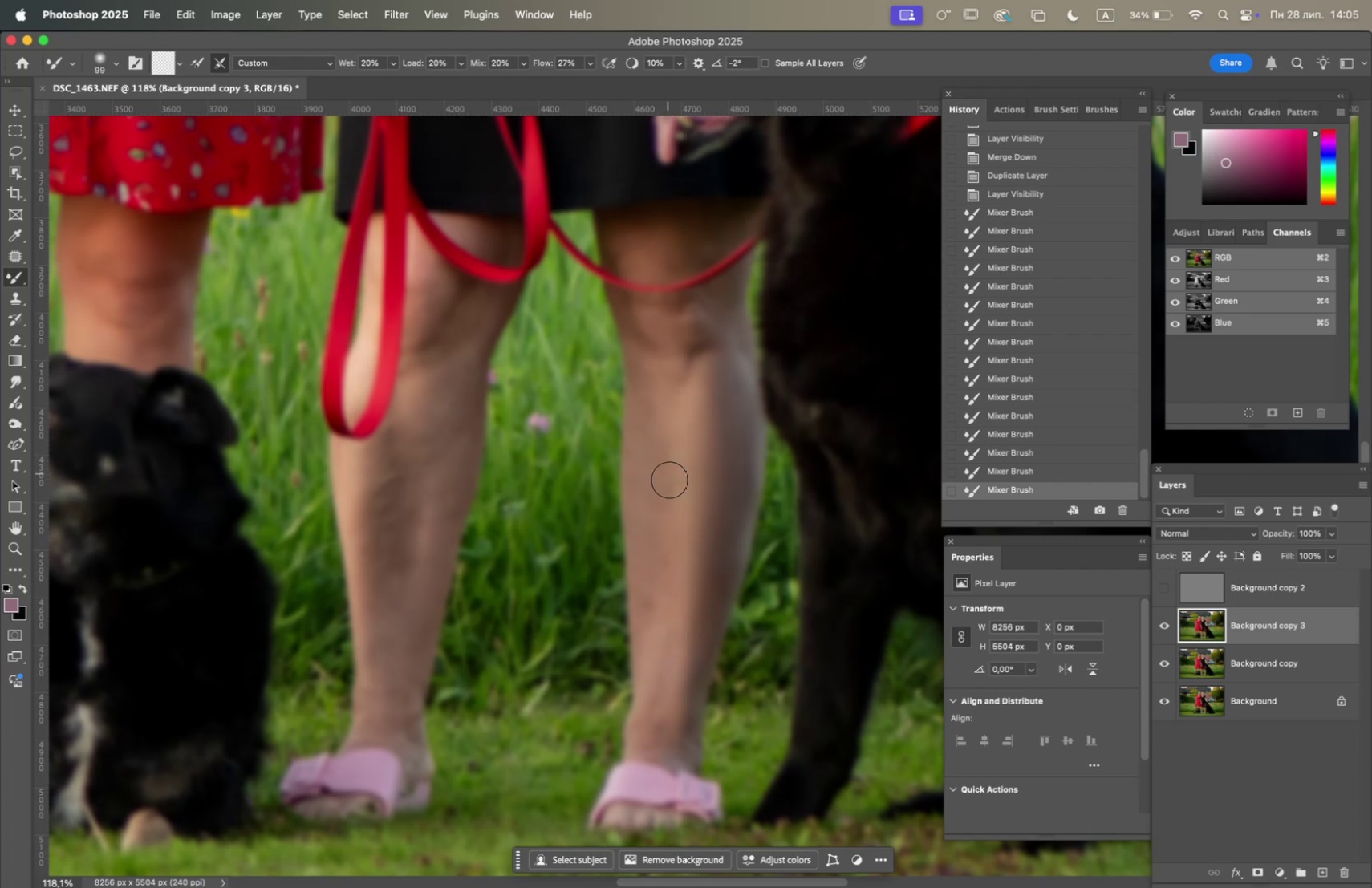 
left_click_drag(start_coordinate=[671, 505], to_coordinate=[672, 440])
 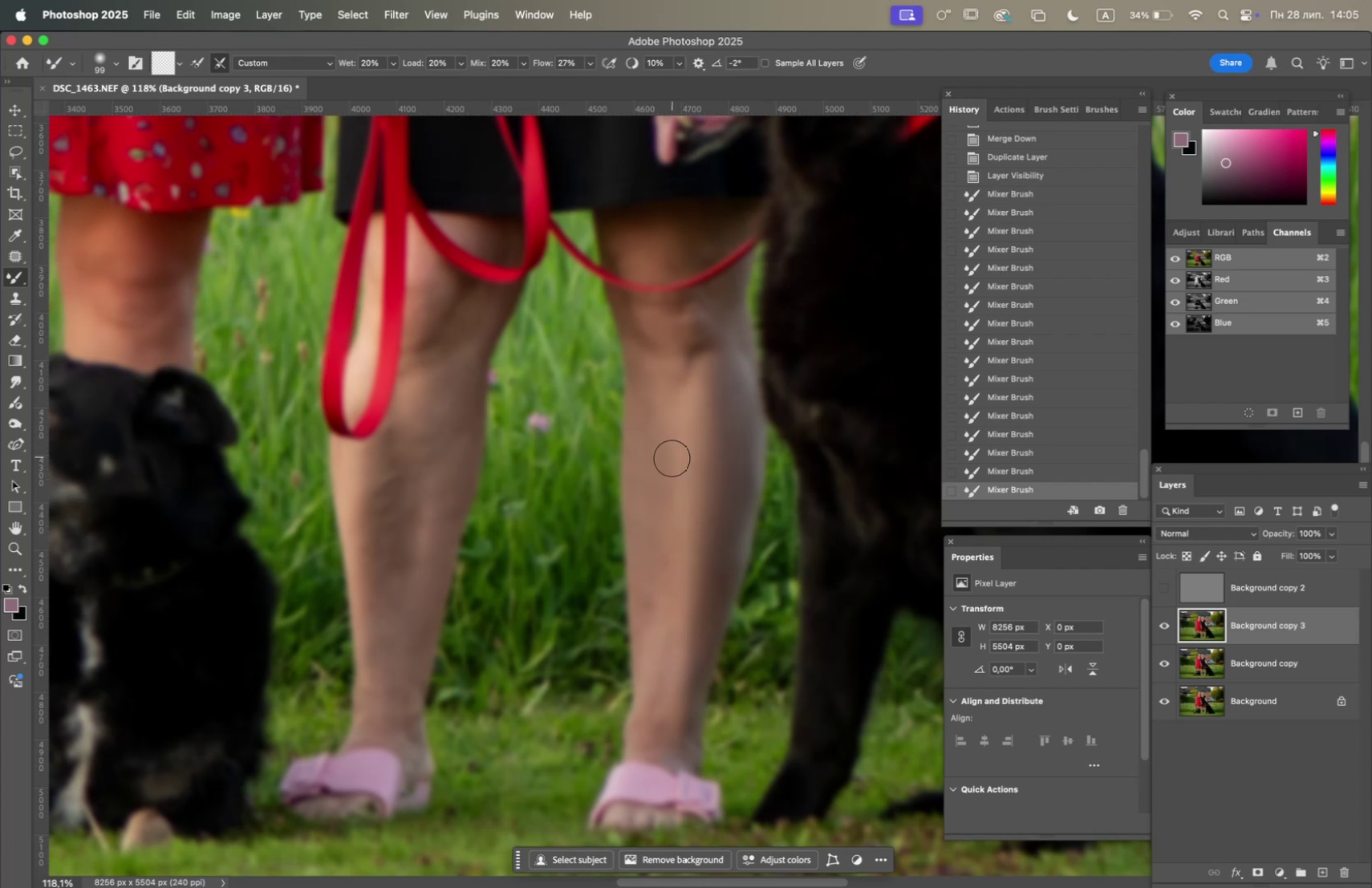 
left_click_drag(start_coordinate=[663, 440], to_coordinate=[649, 460])
 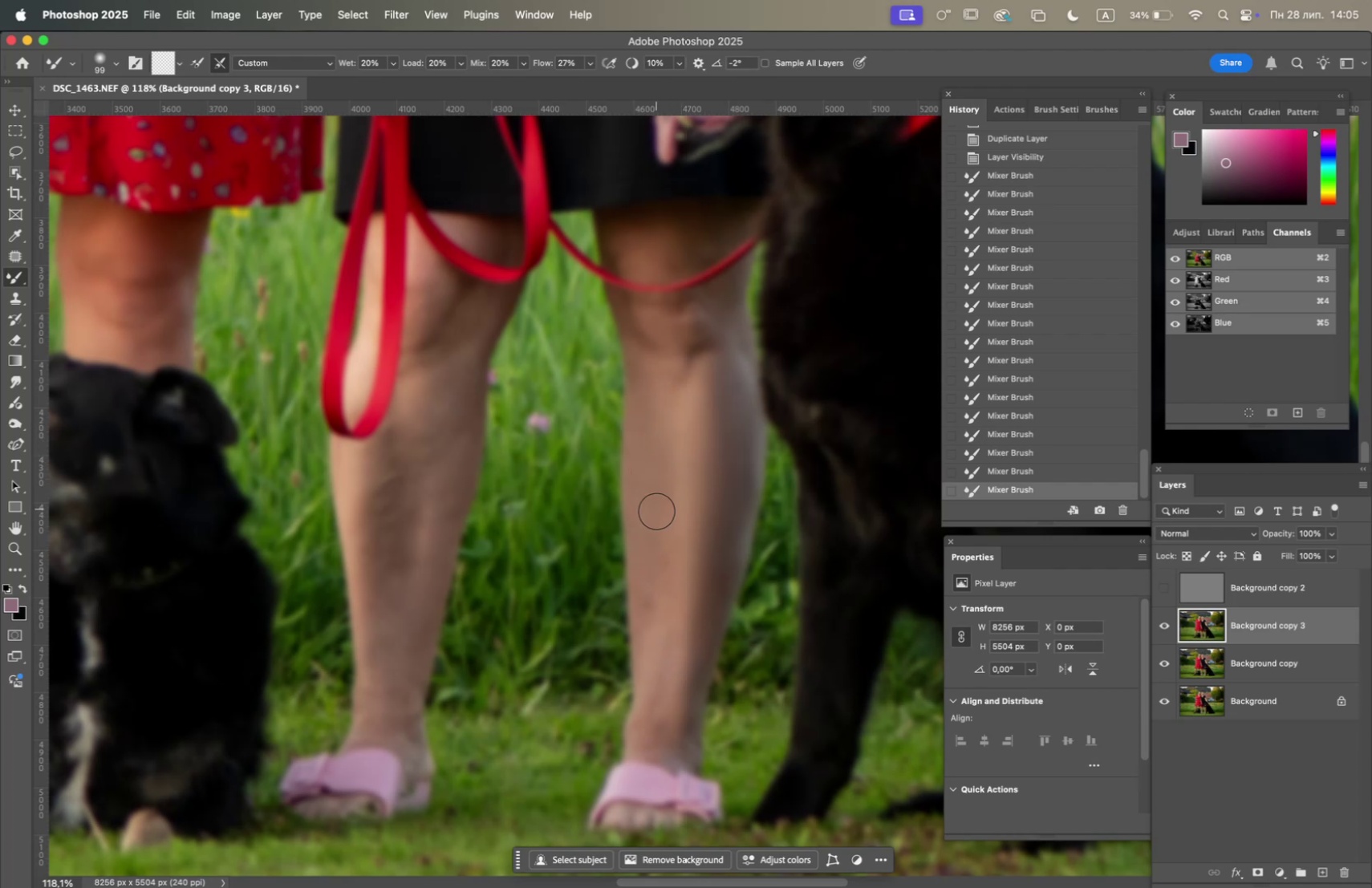 
left_click_drag(start_coordinate=[658, 573], to_coordinate=[662, 620])
 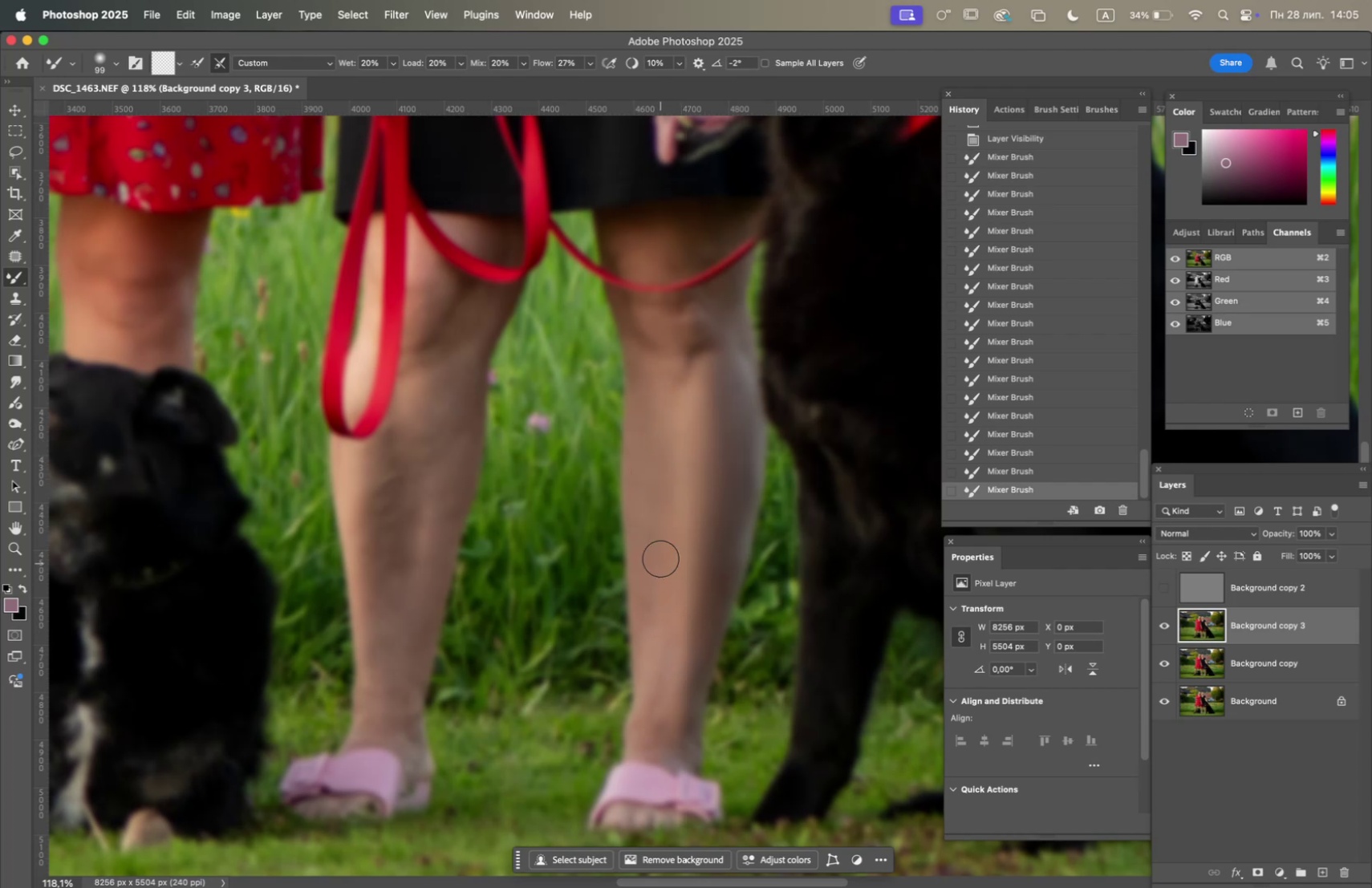 
left_click_drag(start_coordinate=[660, 506], to_coordinate=[665, 644])
 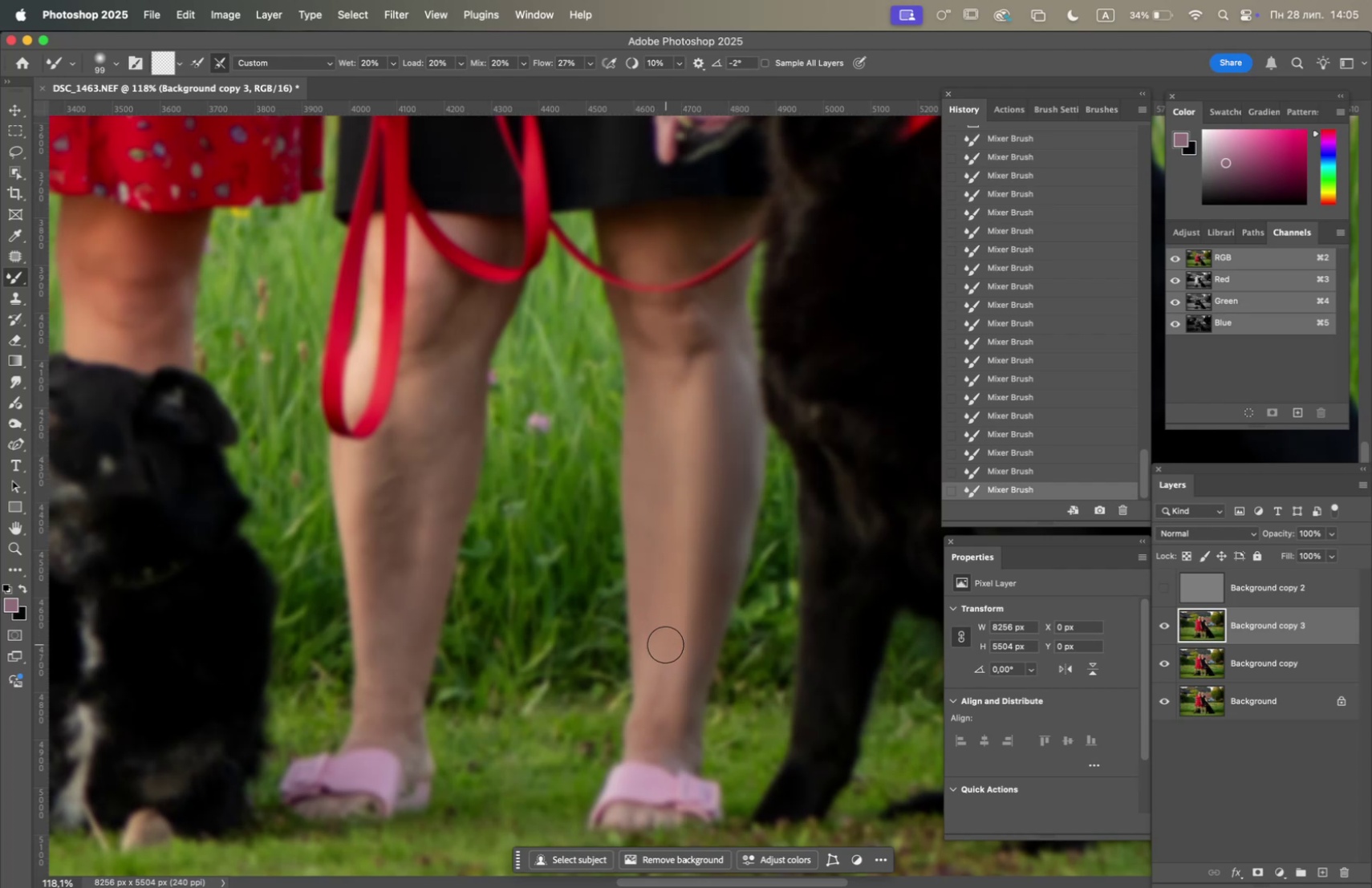 
left_click_drag(start_coordinate=[666, 644], to_coordinate=[668, 663])
 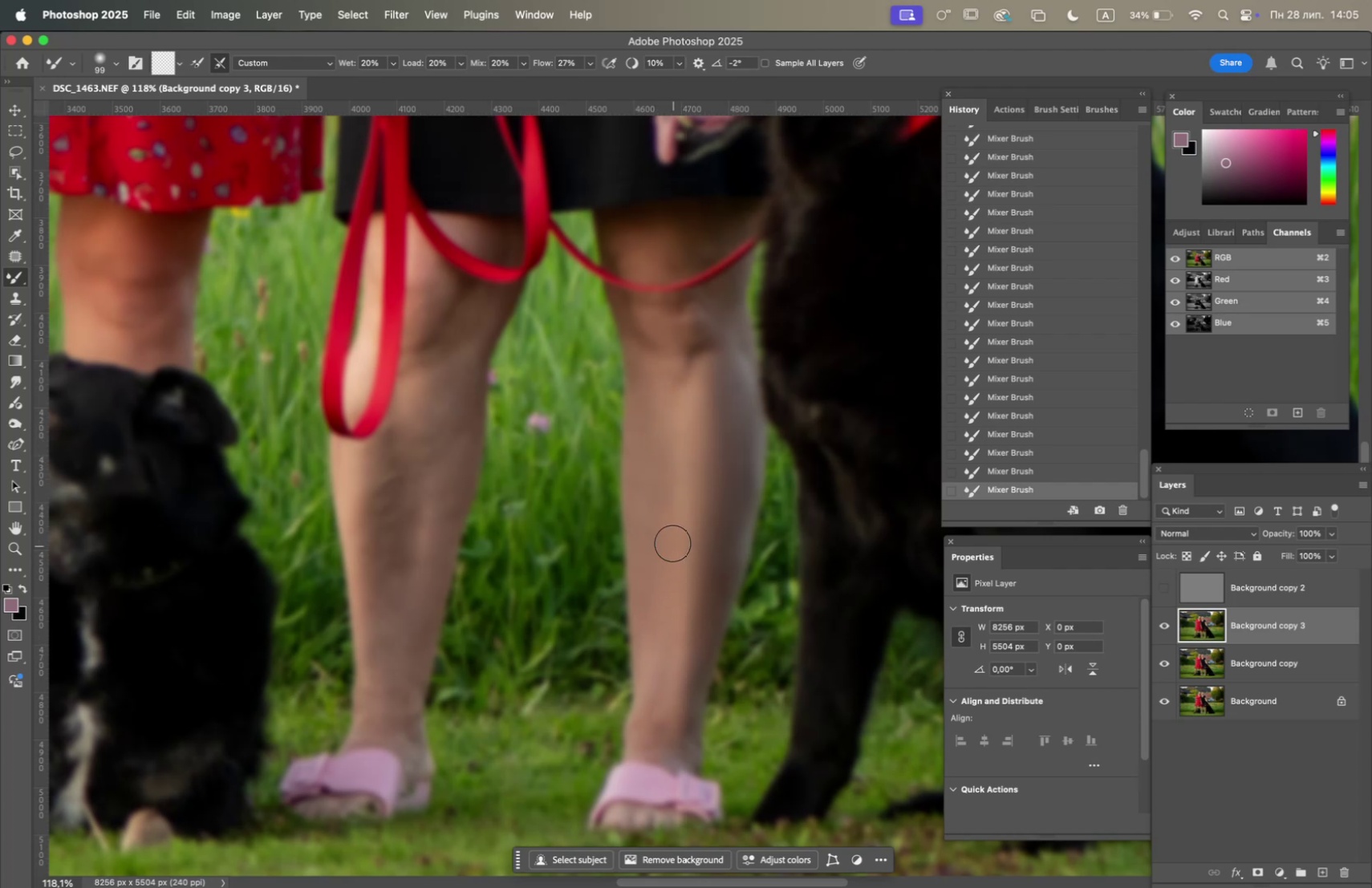 
left_click_drag(start_coordinate=[660, 619], to_coordinate=[654, 594])
 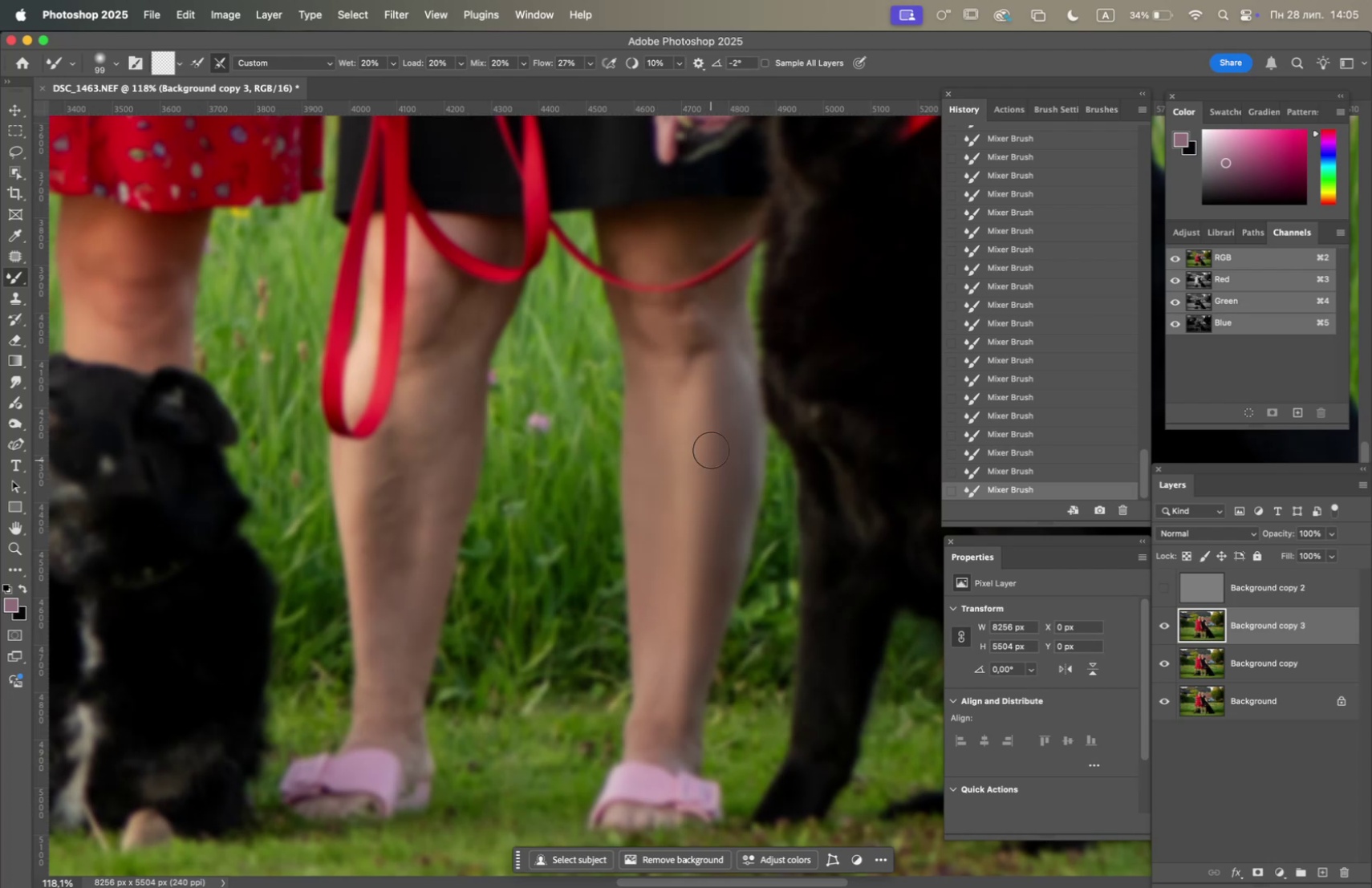 
left_click_drag(start_coordinate=[708, 382], to_coordinate=[698, 351])
 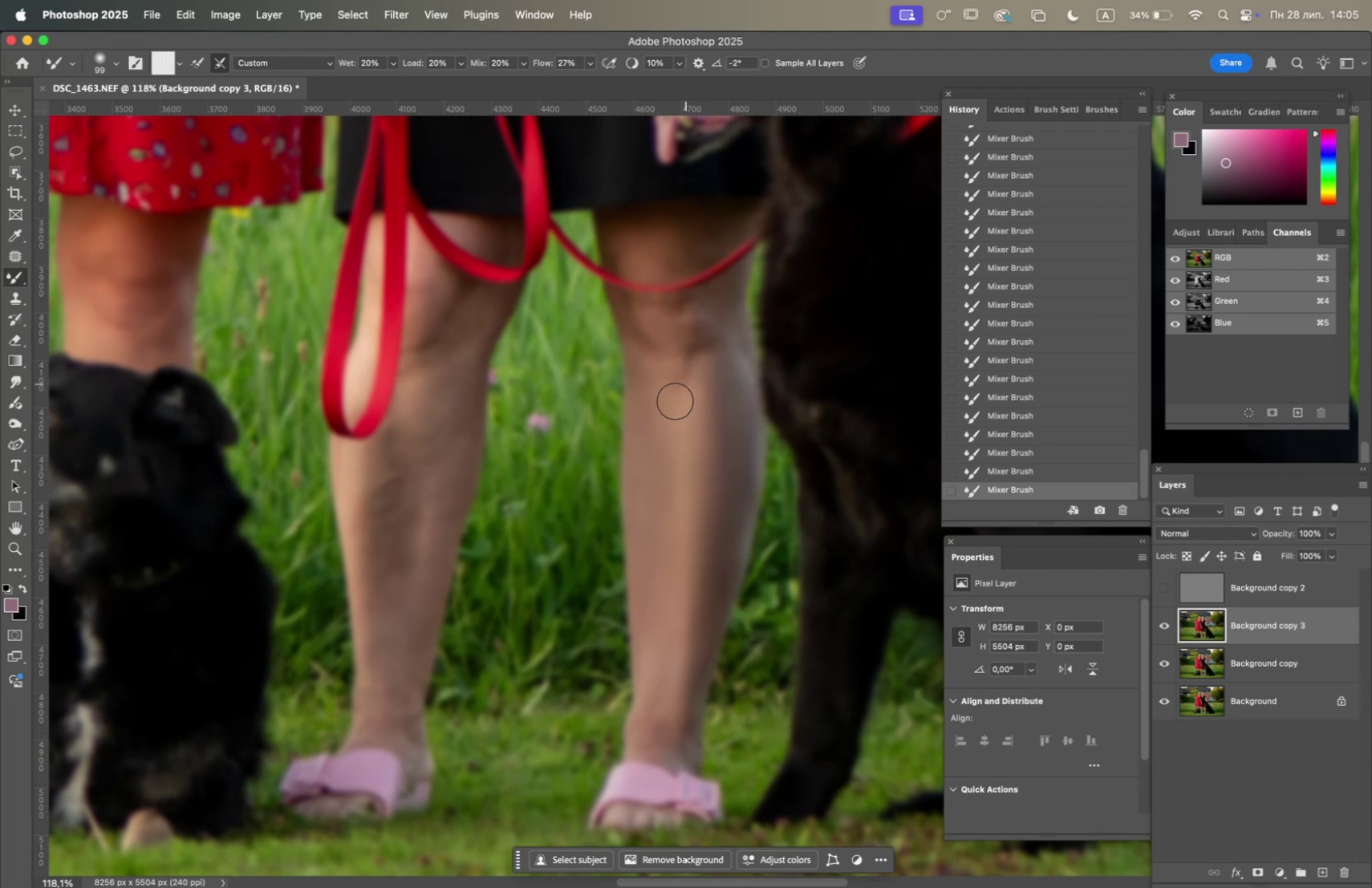 
left_click_drag(start_coordinate=[674, 390], to_coordinate=[676, 372])
 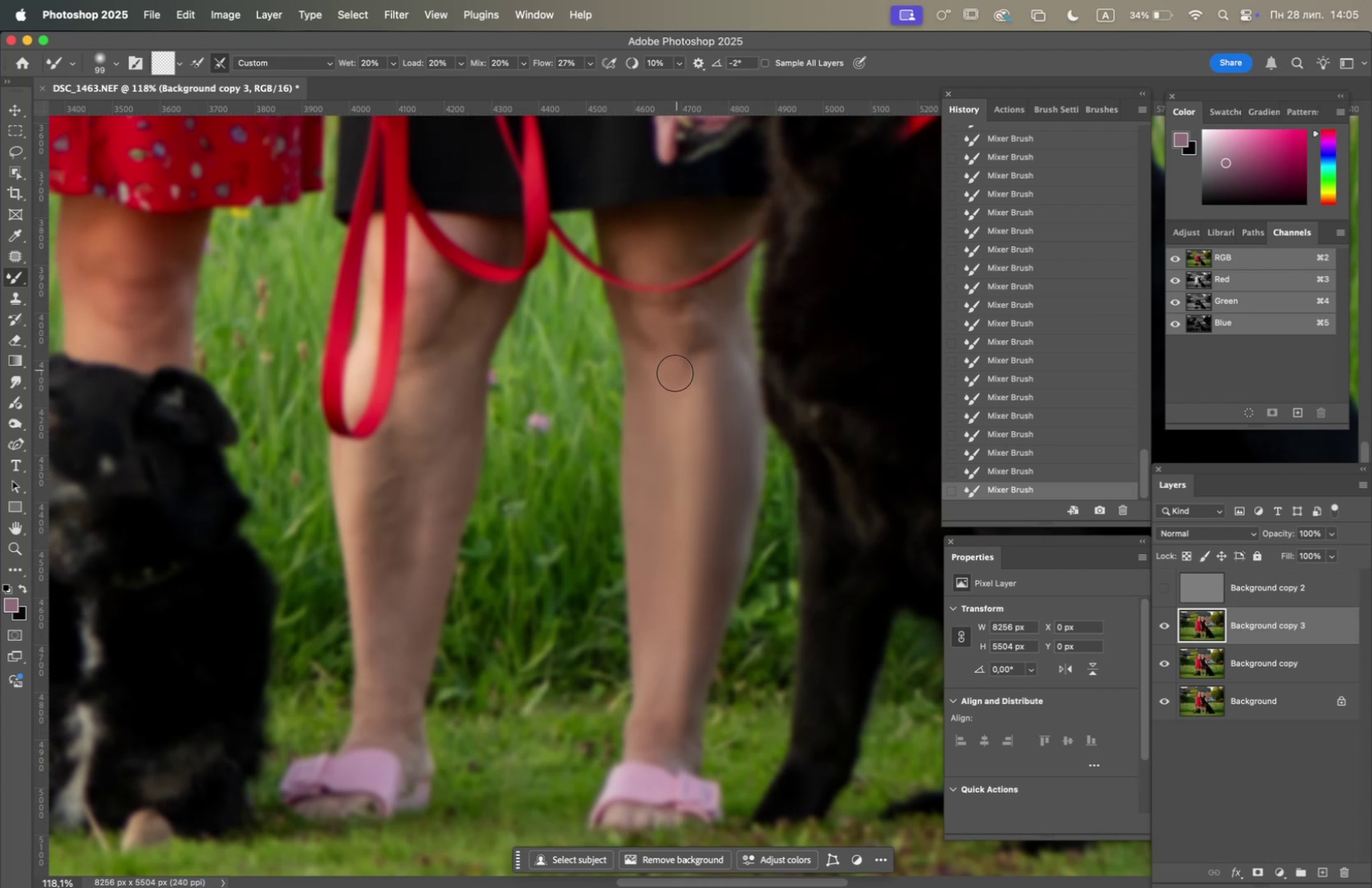 
left_click_drag(start_coordinate=[660, 395], to_coordinate=[656, 355])
 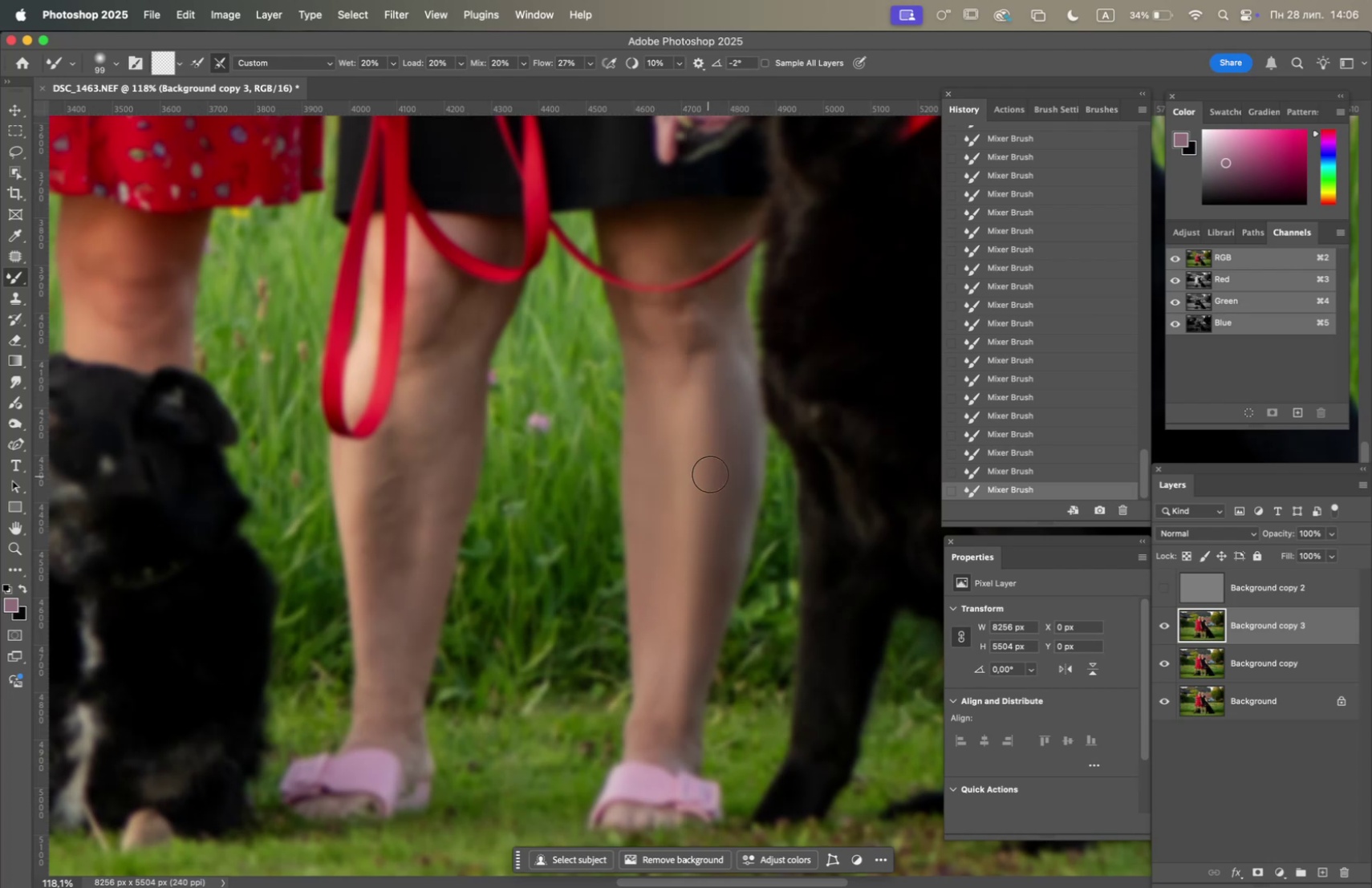 
left_click_drag(start_coordinate=[737, 366], to_coordinate=[725, 396])
 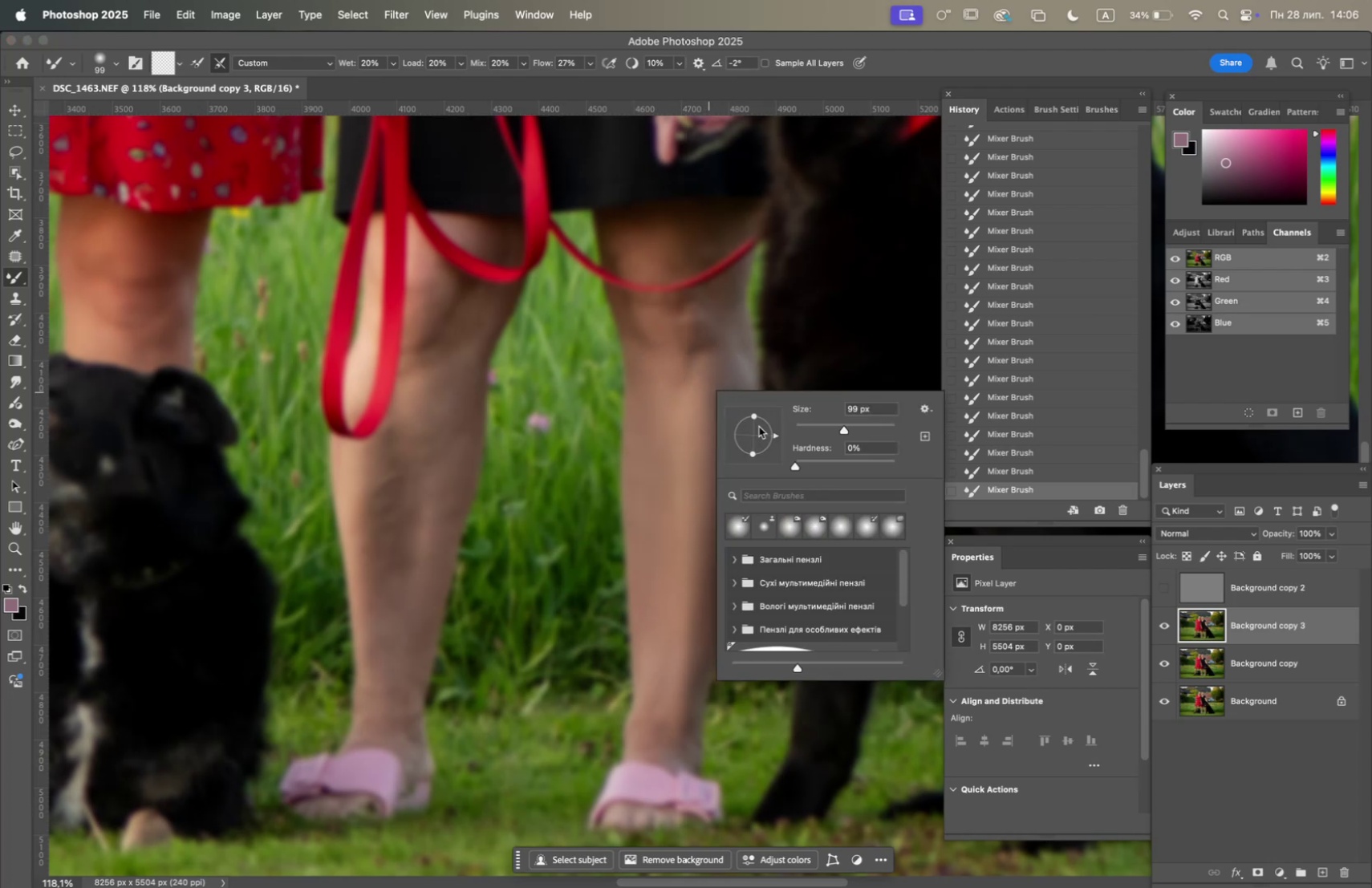 
left_click([836, 428])
 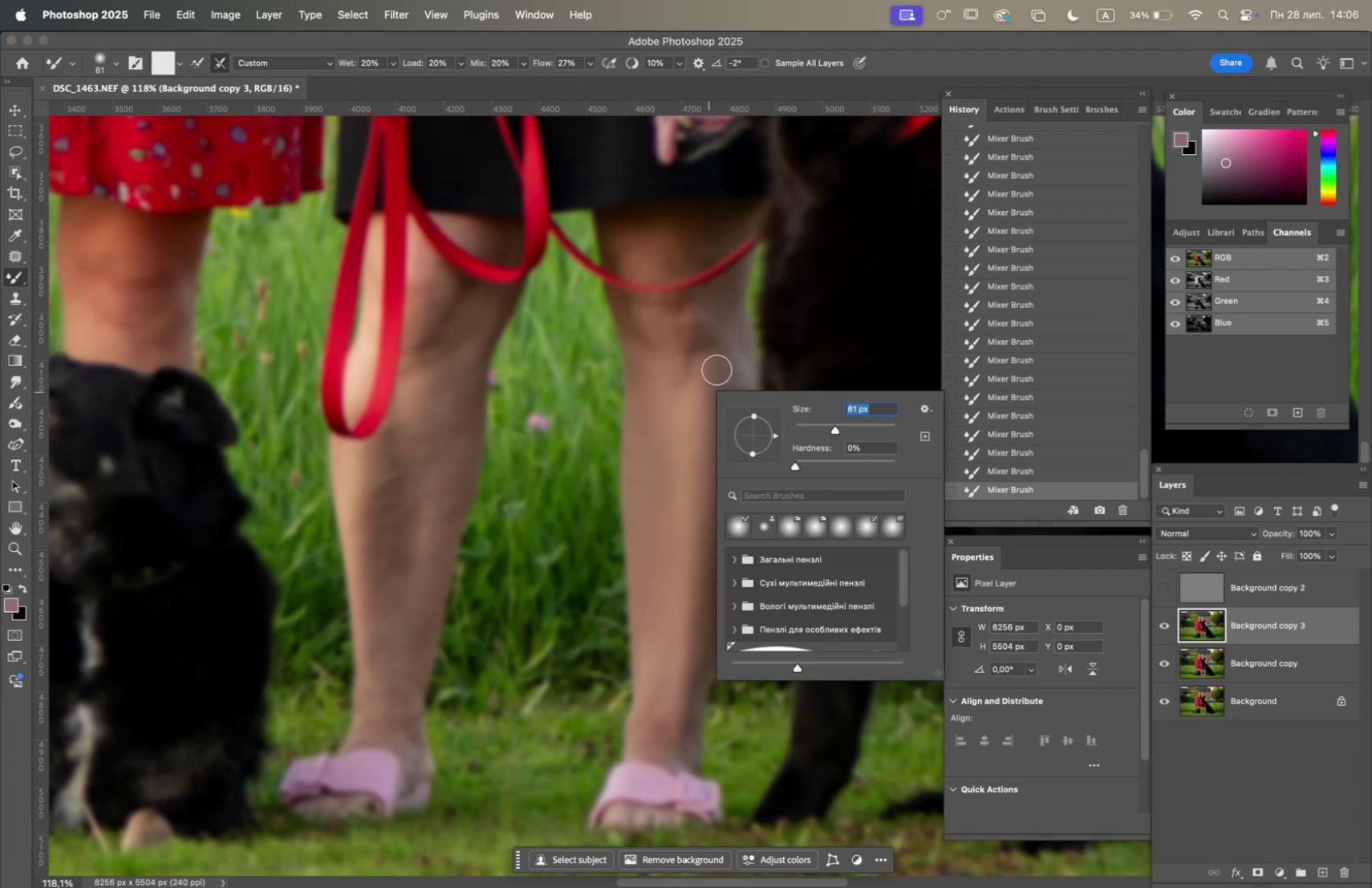 
left_click_drag(start_coordinate=[684, 372], to_coordinate=[676, 353])
 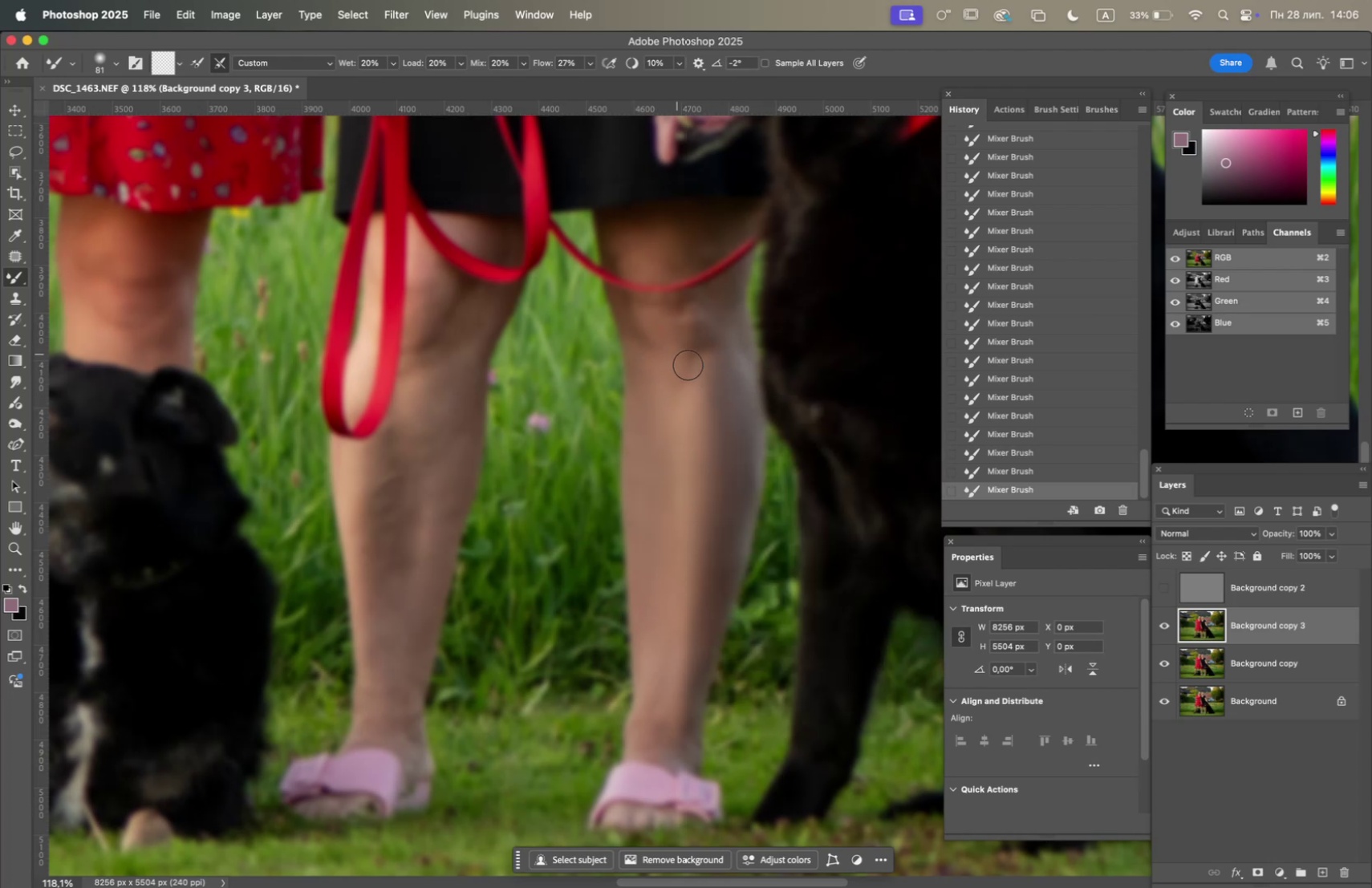 
left_click_drag(start_coordinate=[689, 363], to_coordinate=[671, 352])
 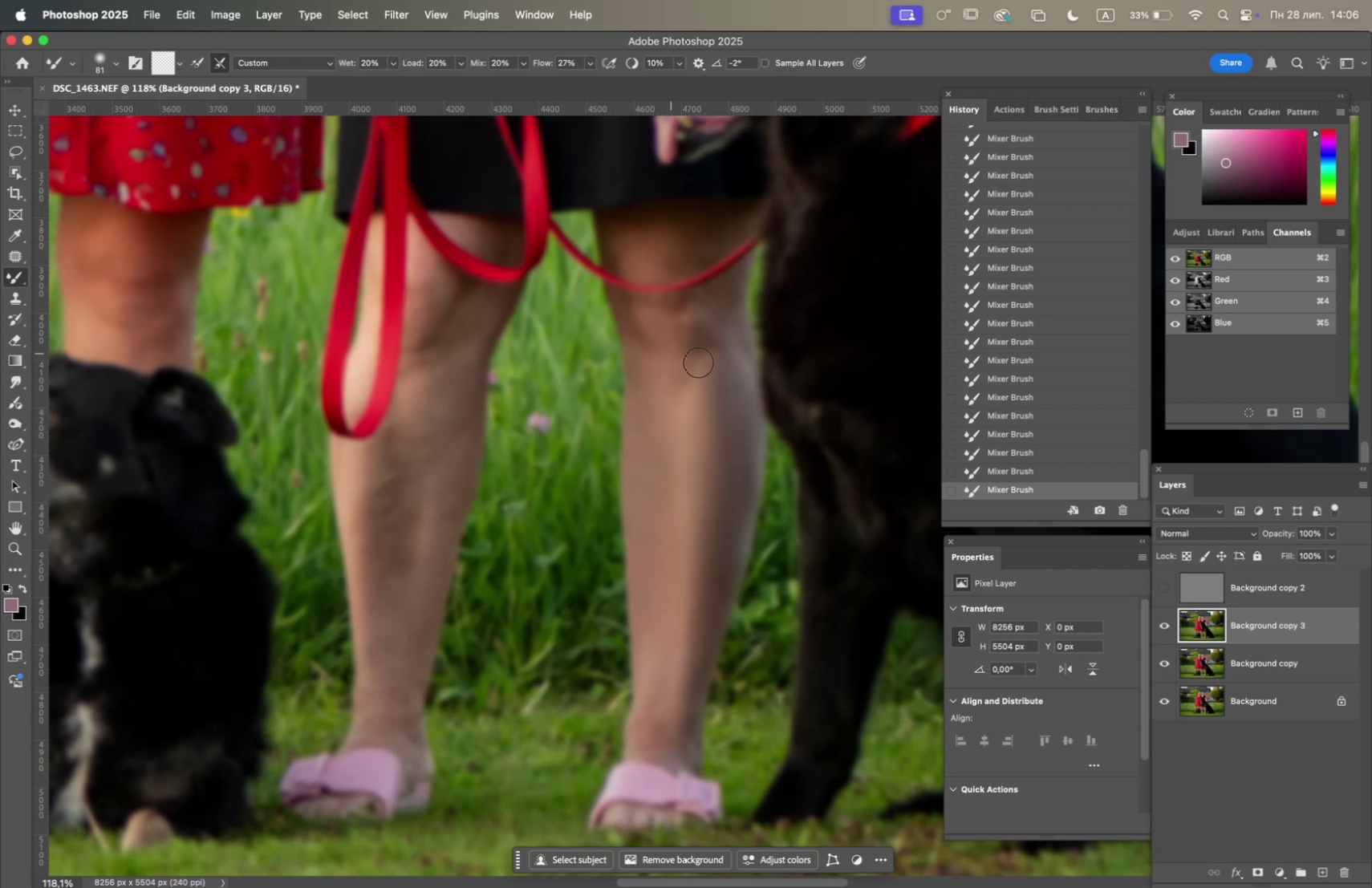 
left_click_drag(start_coordinate=[699, 361], to_coordinate=[684, 353])
 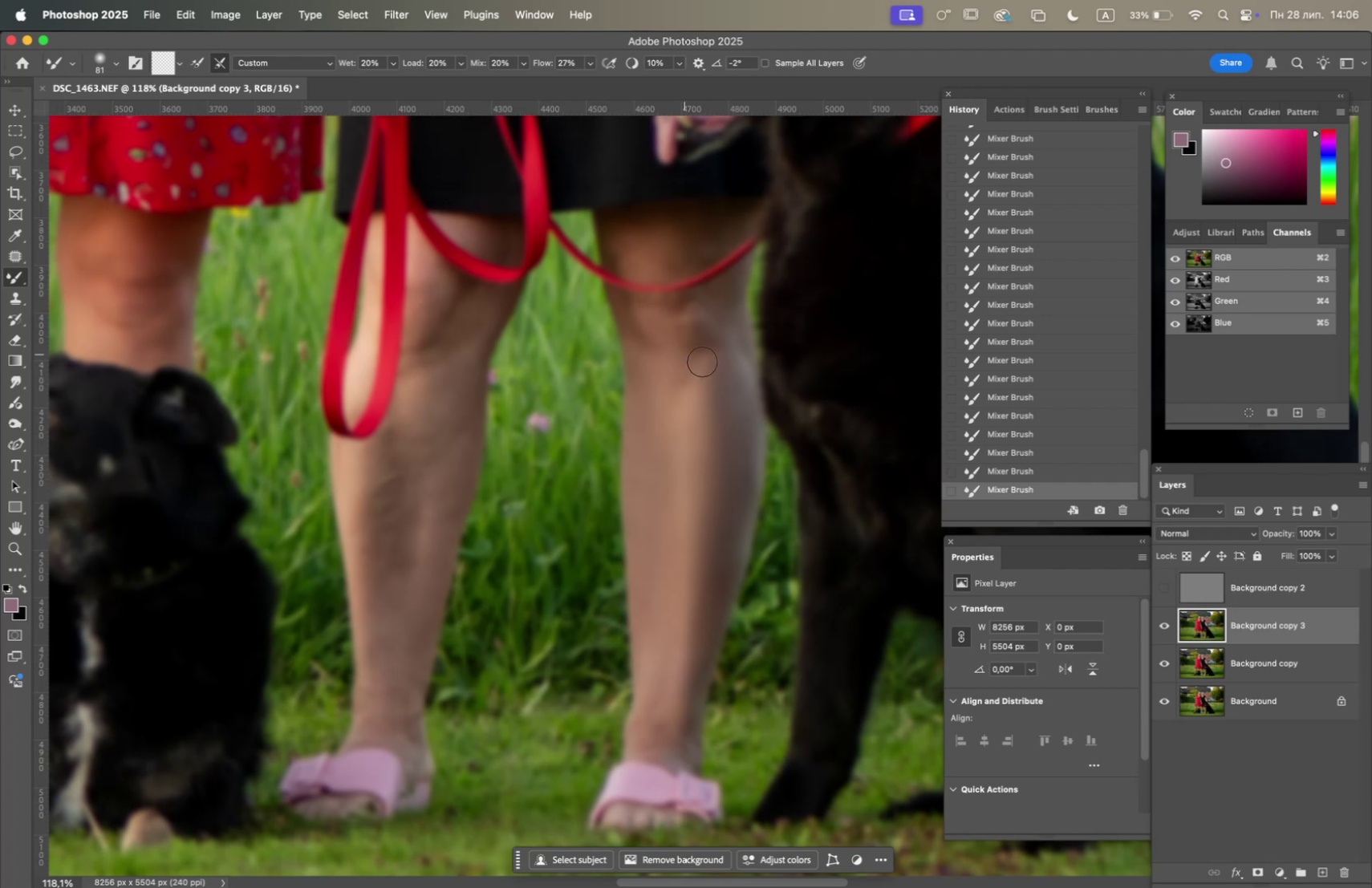 
left_click_drag(start_coordinate=[715, 354], to_coordinate=[700, 343])
 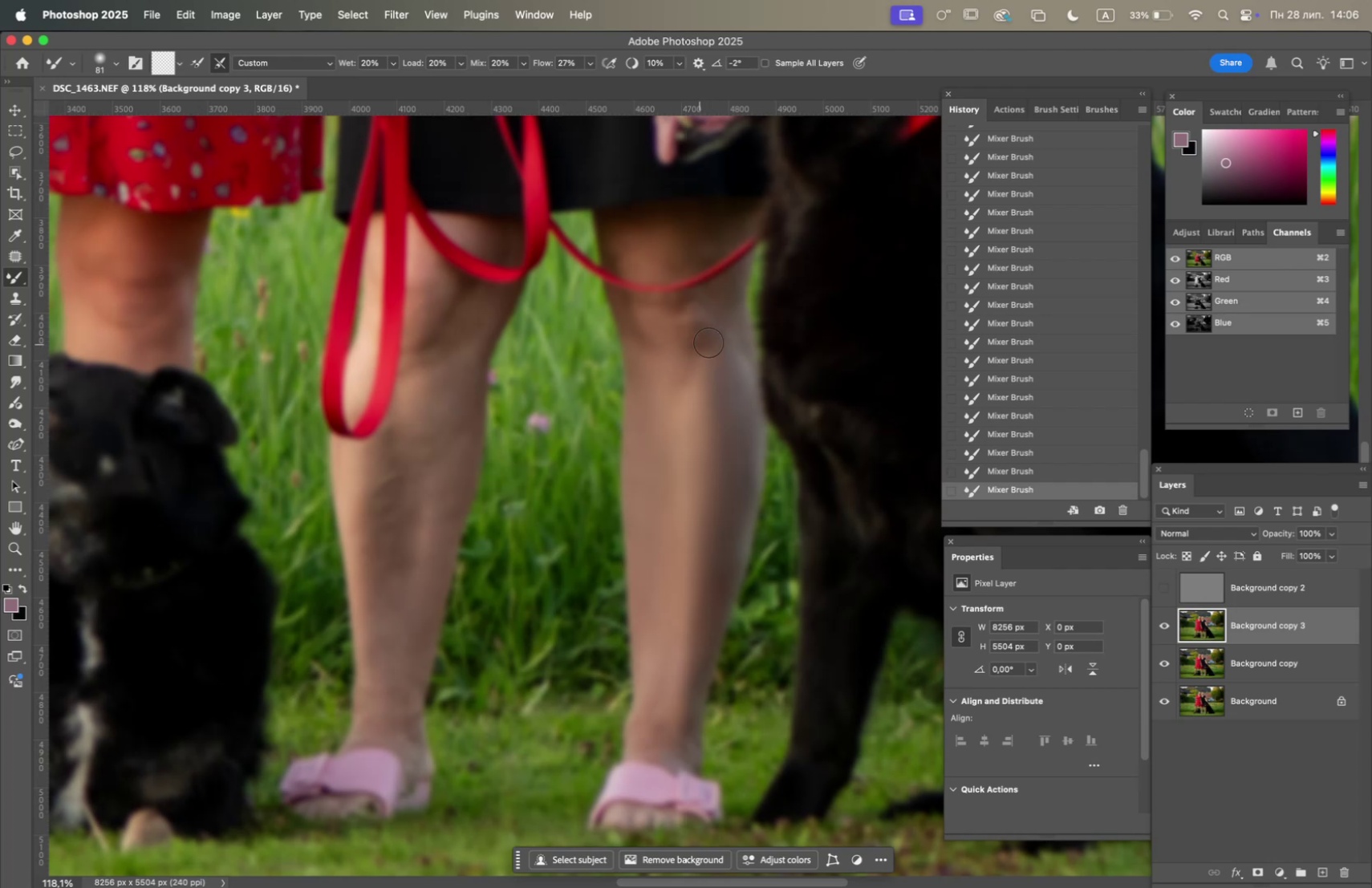 
left_click_drag(start_coordinate=[697, 327], to_coordinate=[681, 325])
 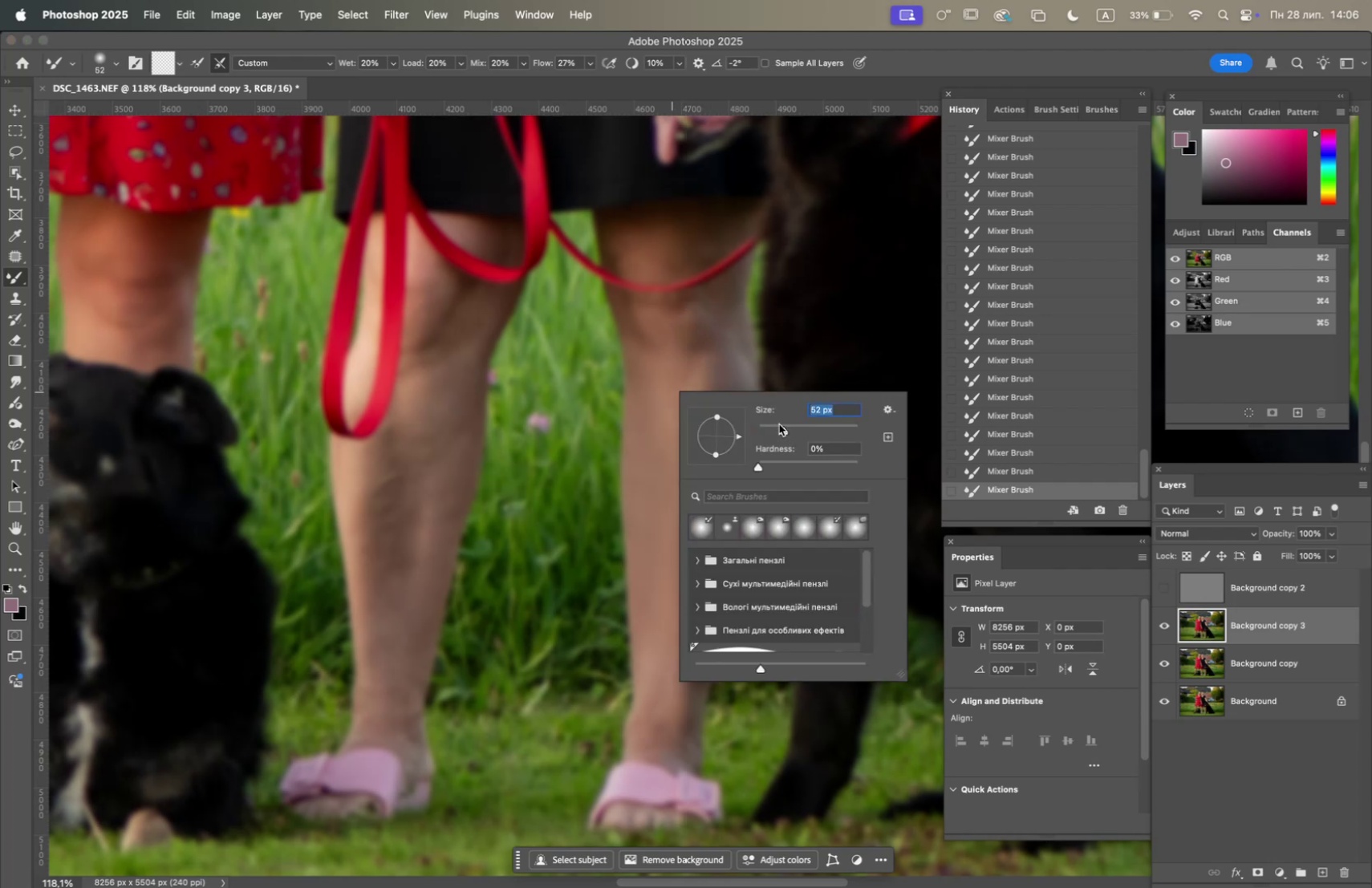 
left_click_drag(start_coordinate=[671, 324], to_coordinate=[656, 301])
 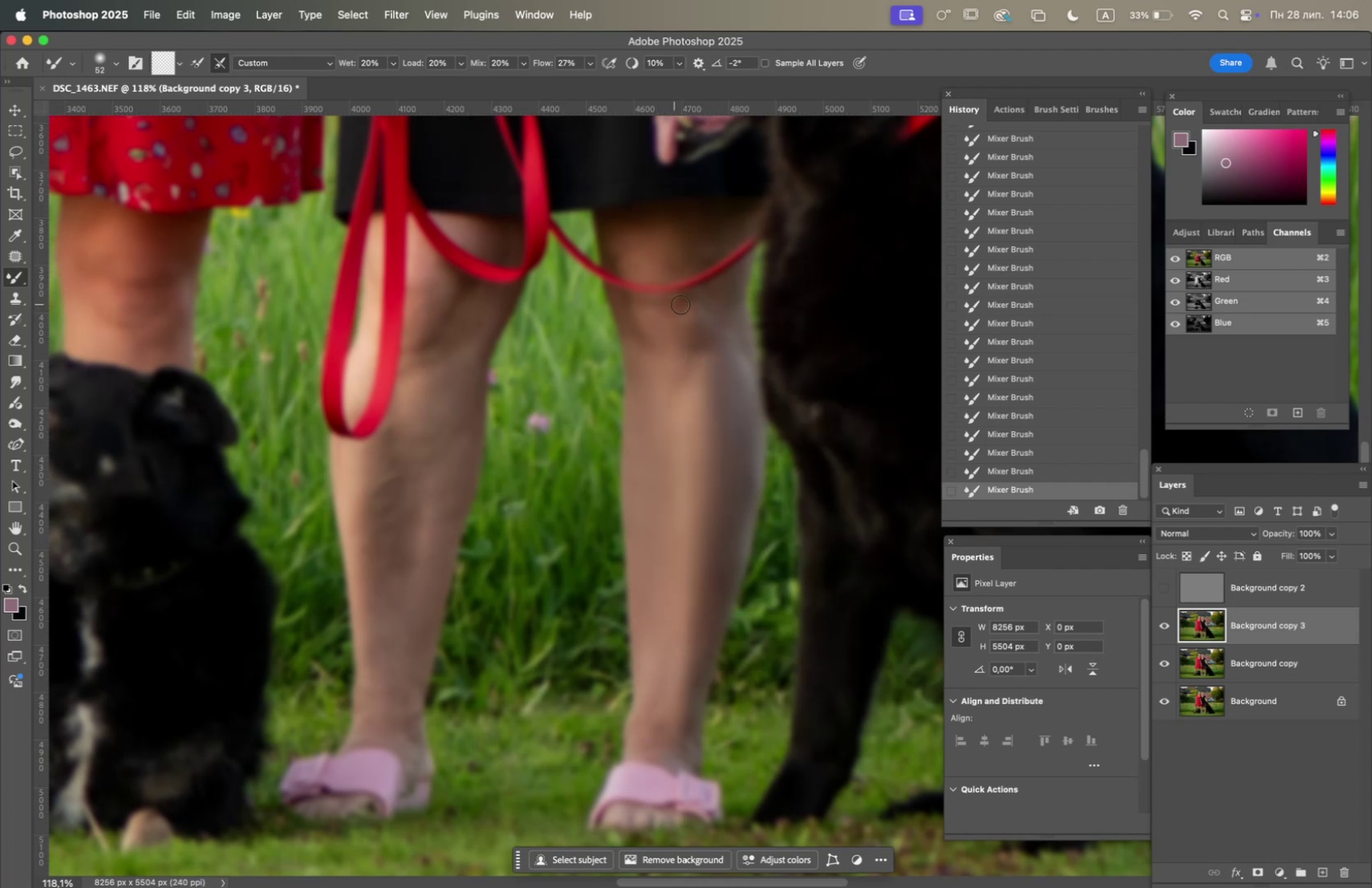 
left_click_drag(start_coordinate=[691, 310], to_coordinate=[671, 307])
 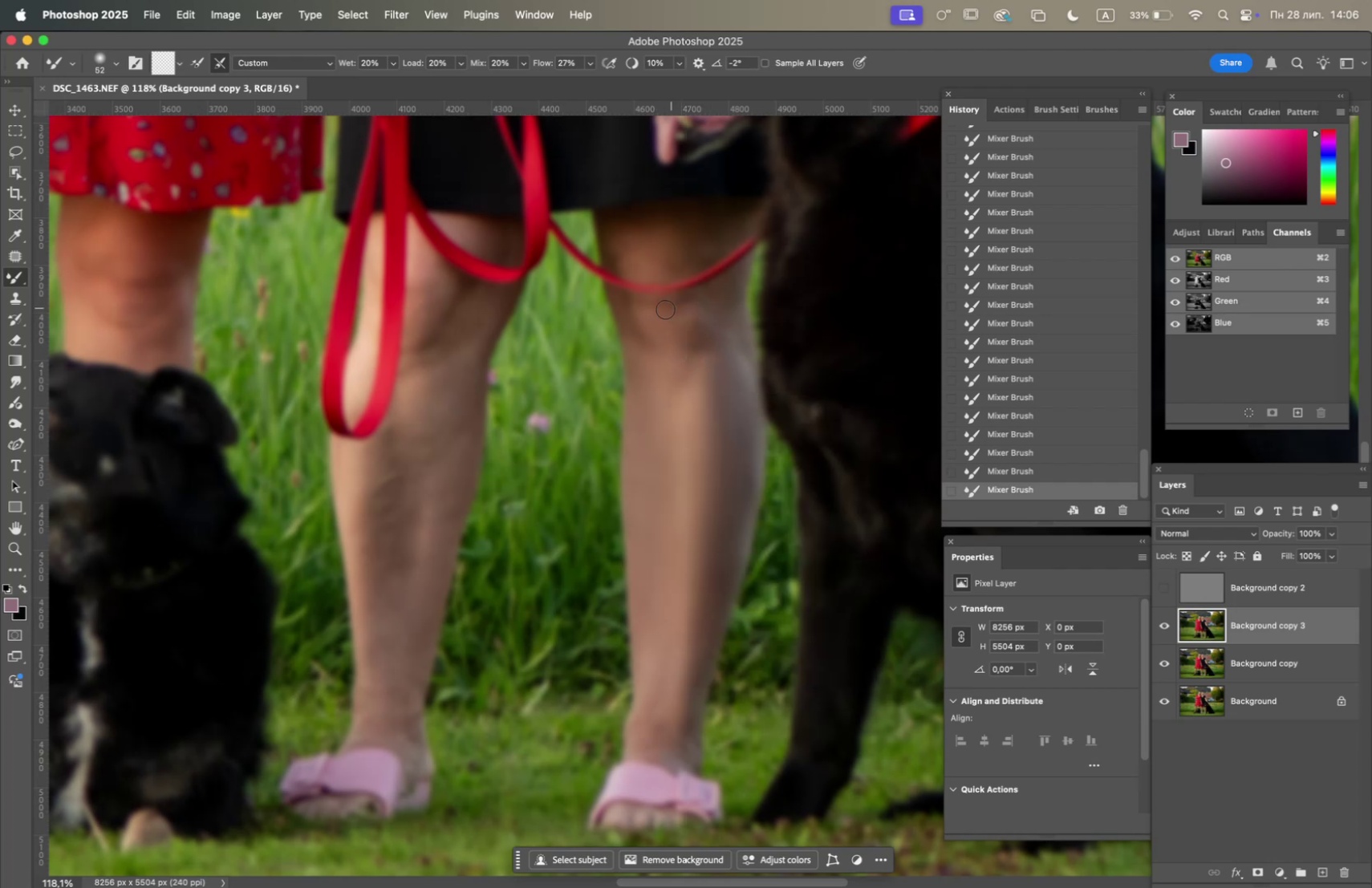 
left_click_drag(start_coordinate=[655, 310], to_coordinate=[660, 310])
 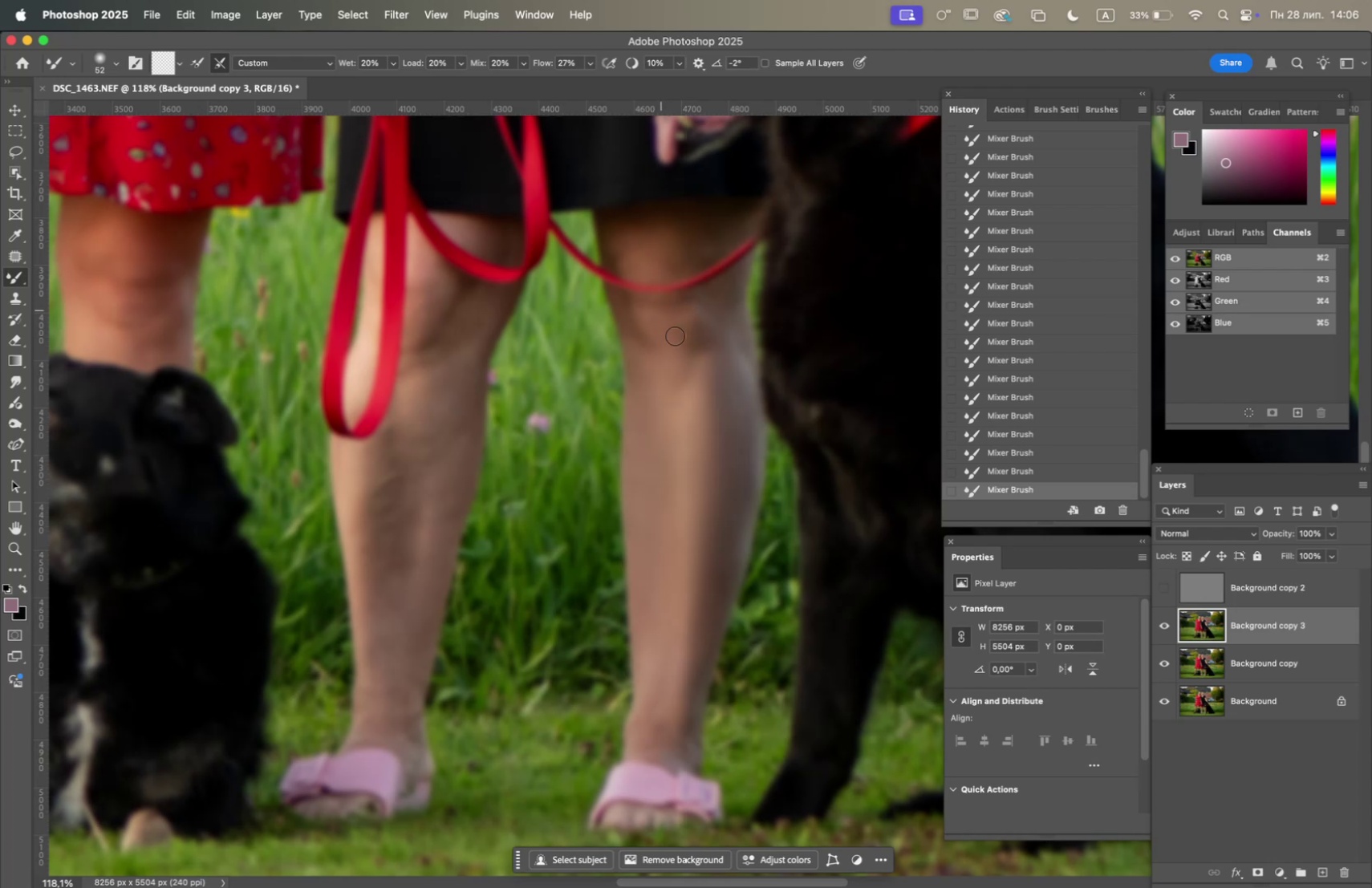 
left_click_drag(start_coordinate=[679, 335], to_coordinate=[690, 317])
 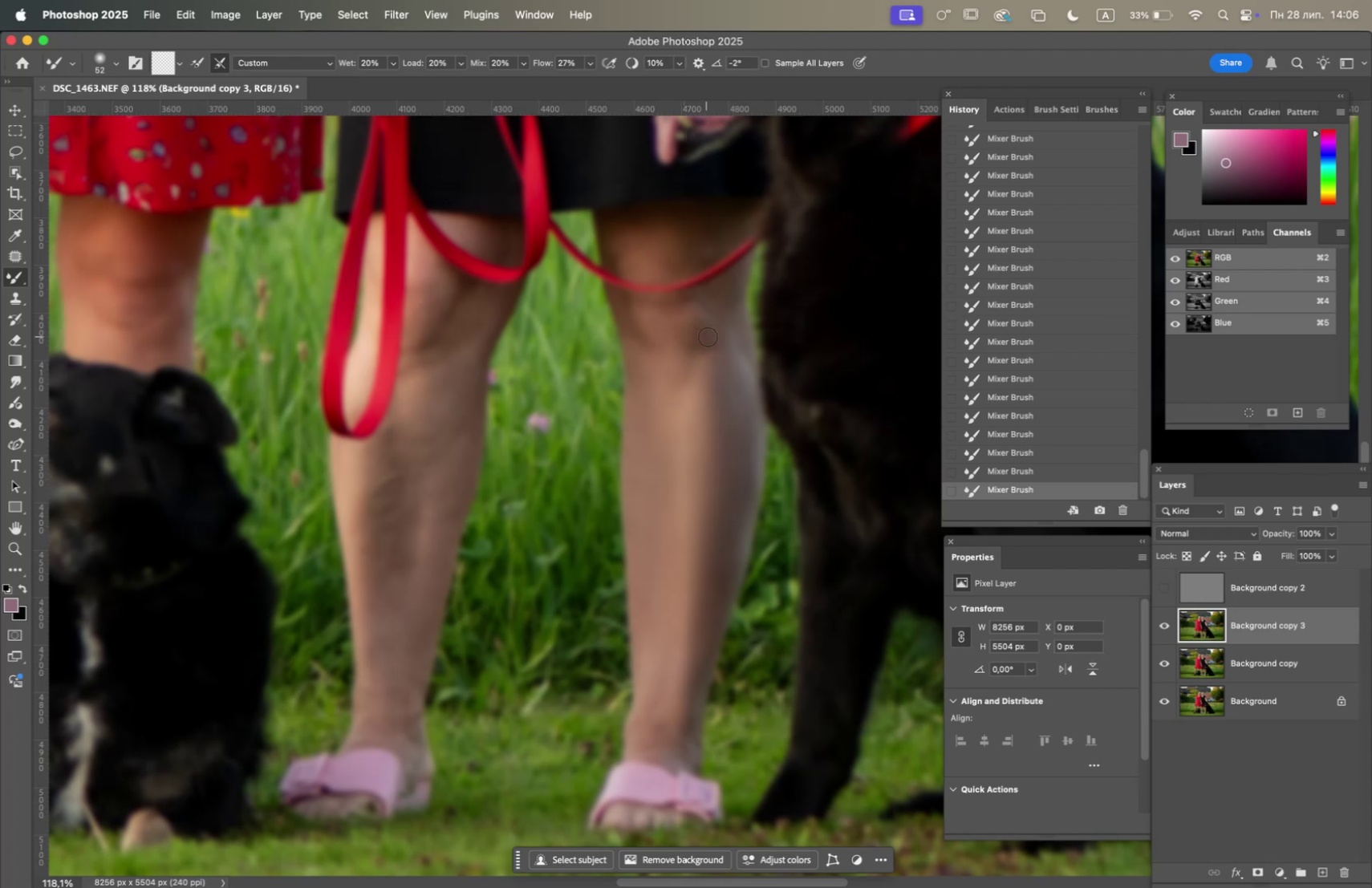 
left_click_drag(start_coordinate=[710, 358], to_coordinate=[707, 345])
 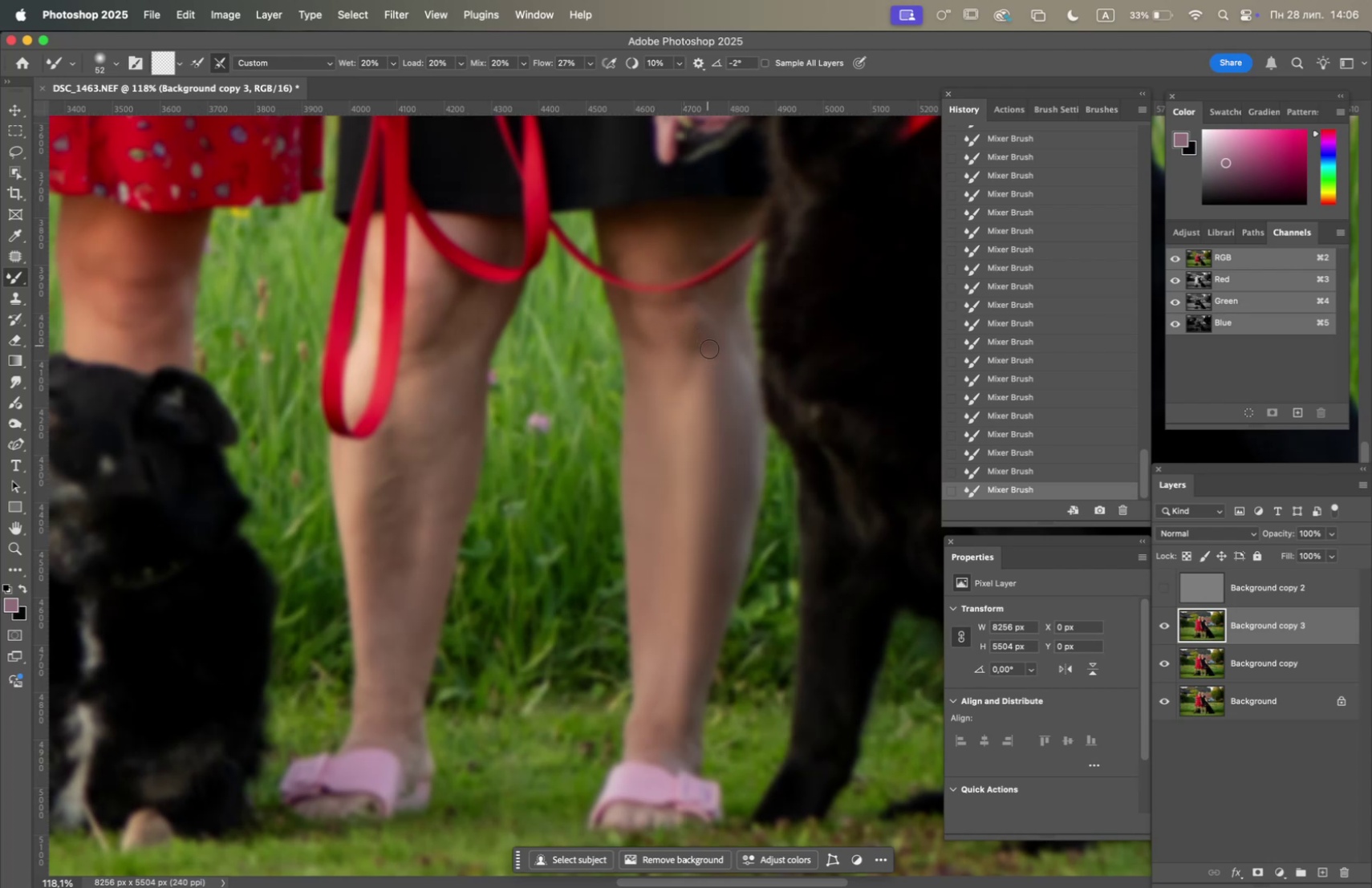 
left_click_drag(start_coordinate=[700, 366], to_coordinate=[702, 339])
 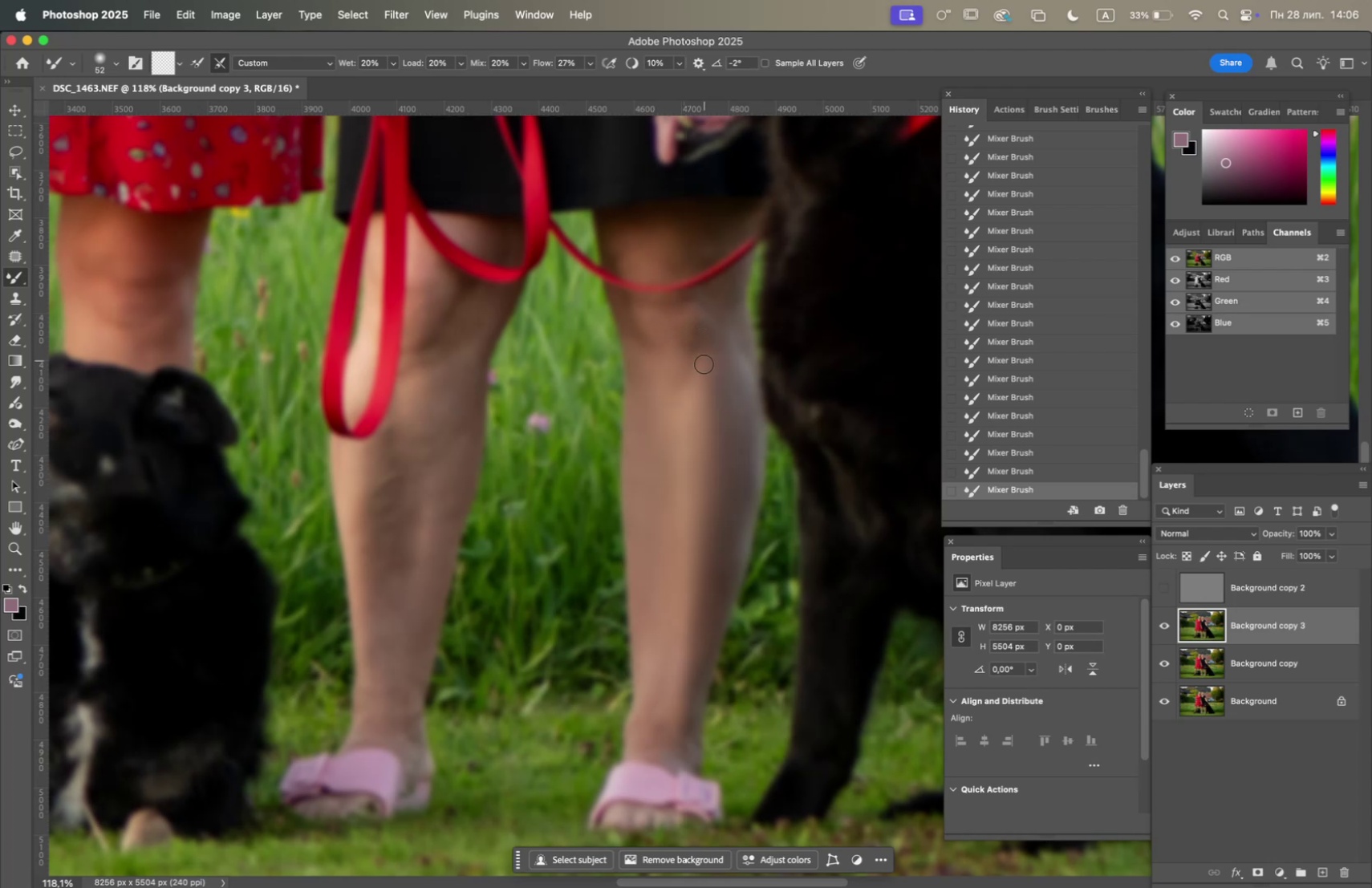 
left_click_drag(start_coordinate=[706, 355], to_coordinate=[707, 335])
 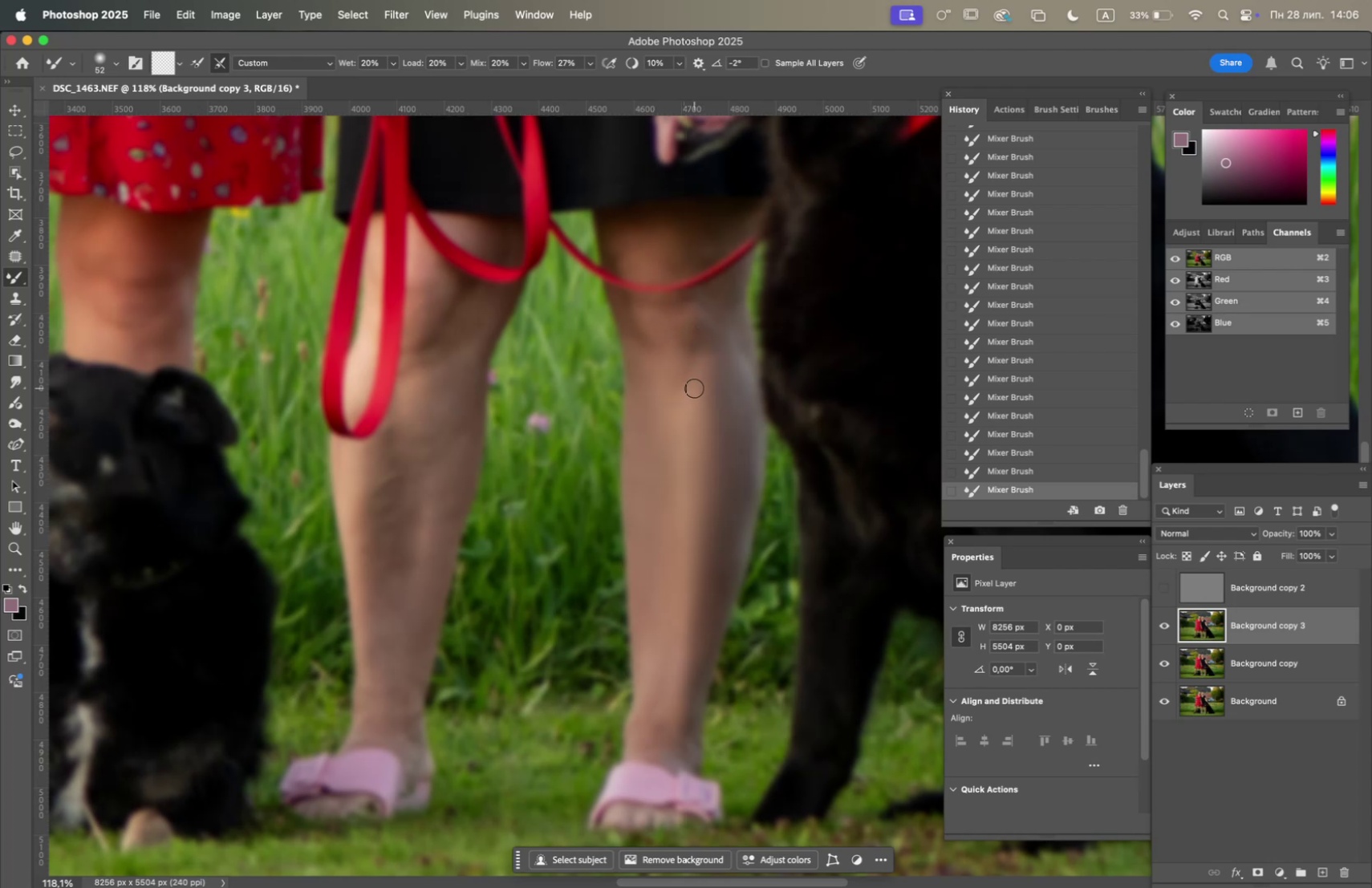 
left_click_drag(start_coordinate=[694, 391], to_coordinate=[685, 359])
 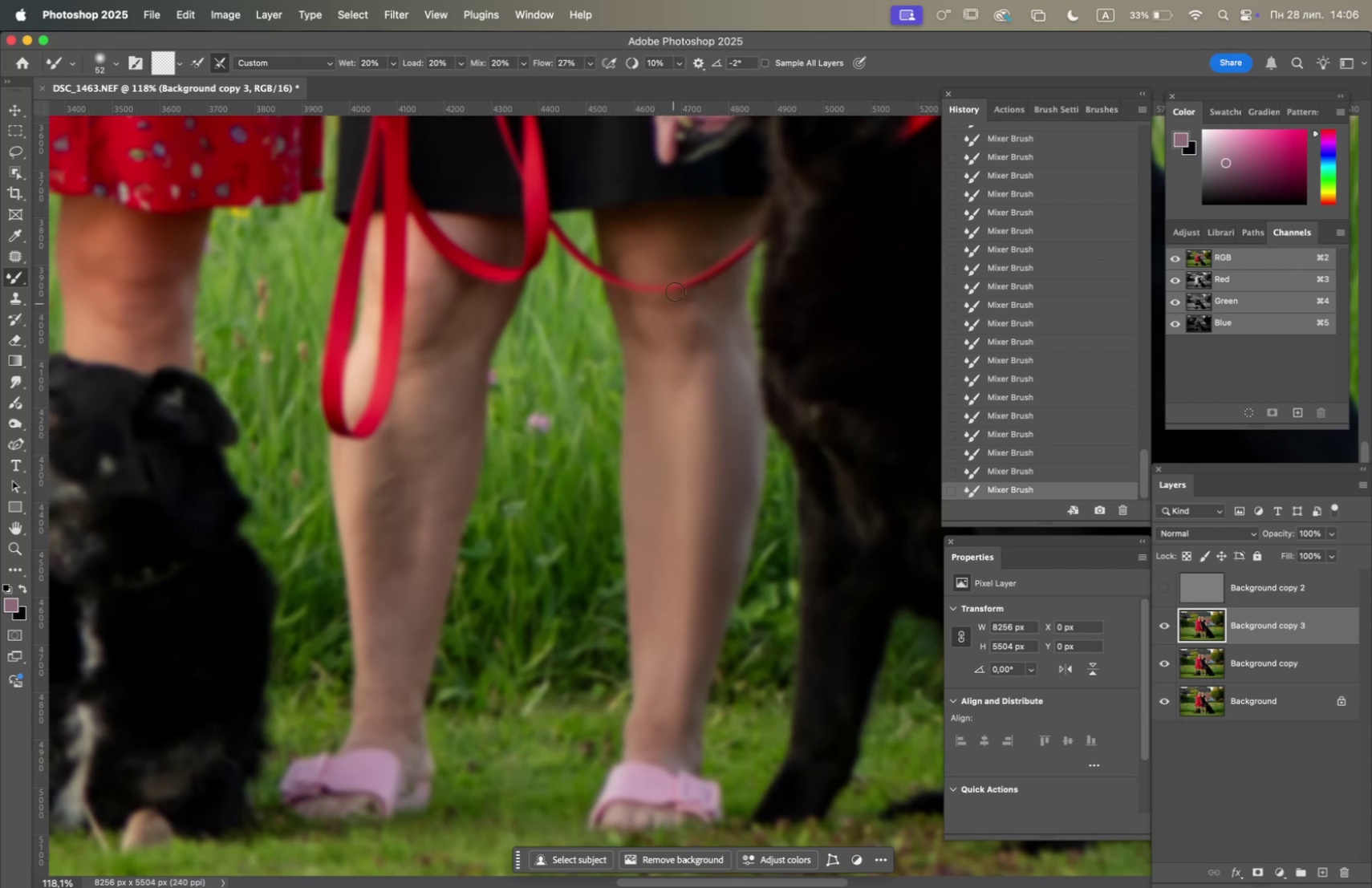 
left_click_drag(start_coordinate=[680, 264], to_coordinate=[639, 248])
 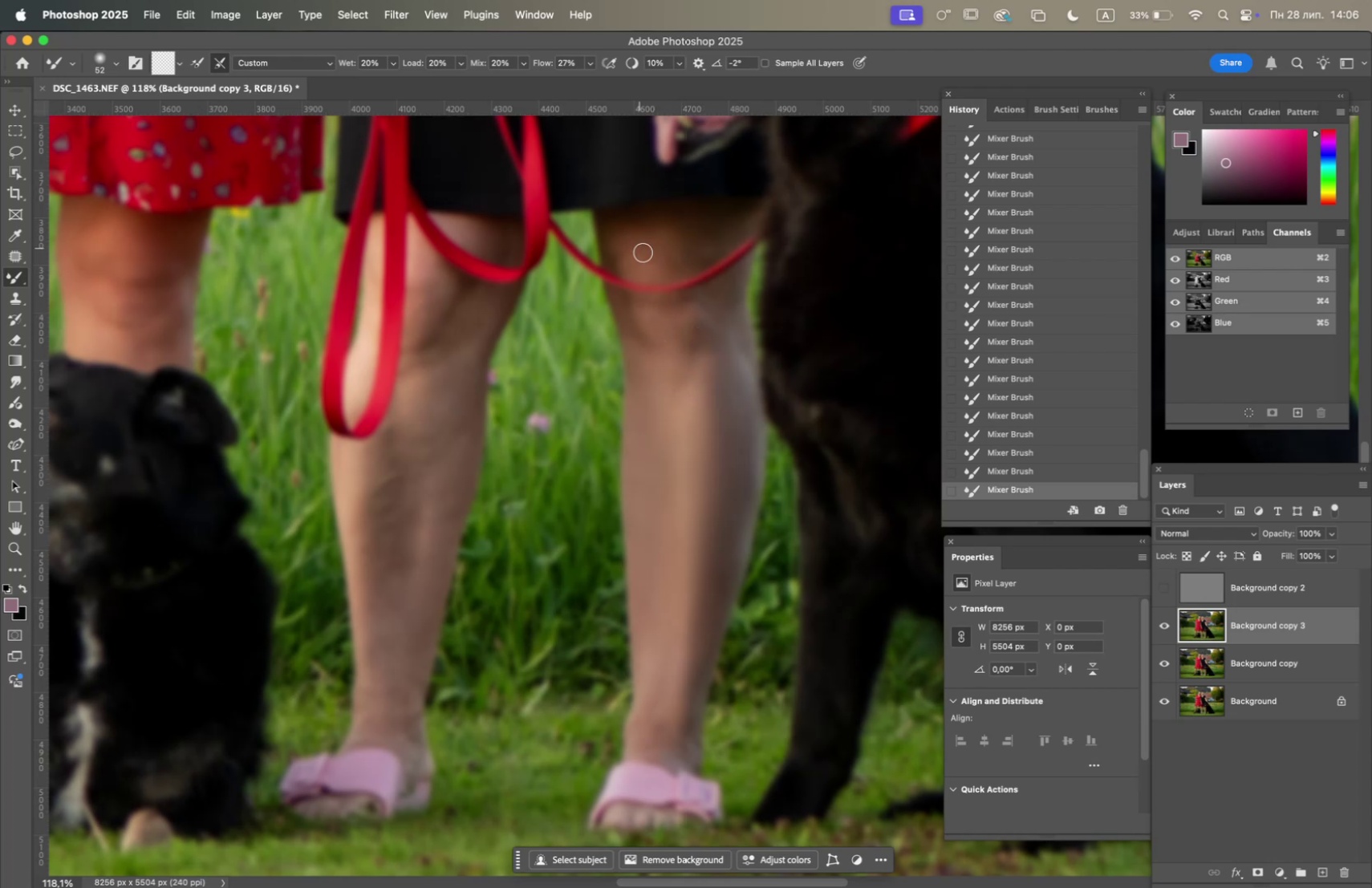 
left_click_drag(start_coordinate=[643, 255], to_coordinate=[678, 255])
 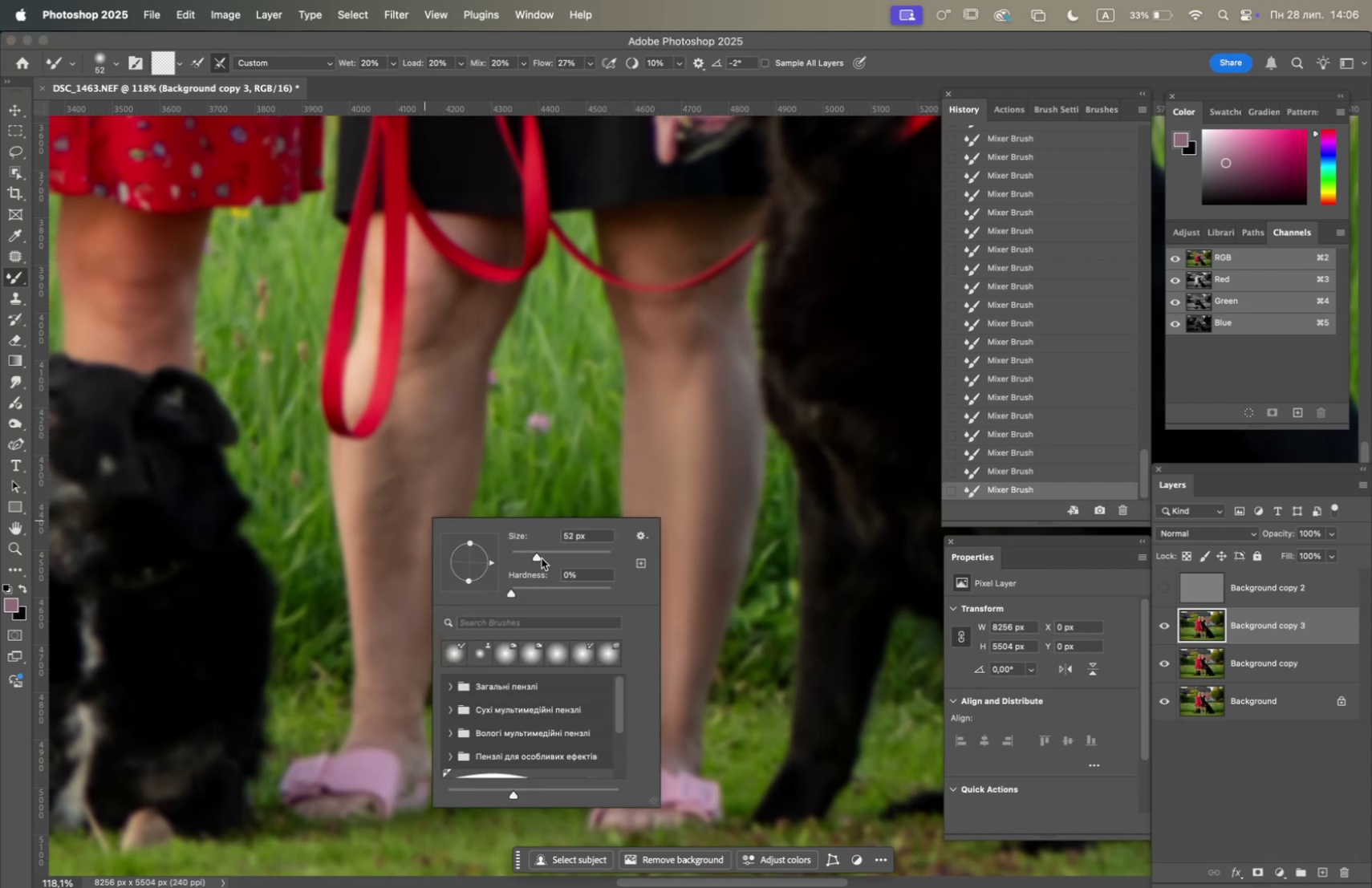 
left_click_drag(start_coordinate=[381, 482], to_coordinate=[382, 517])
 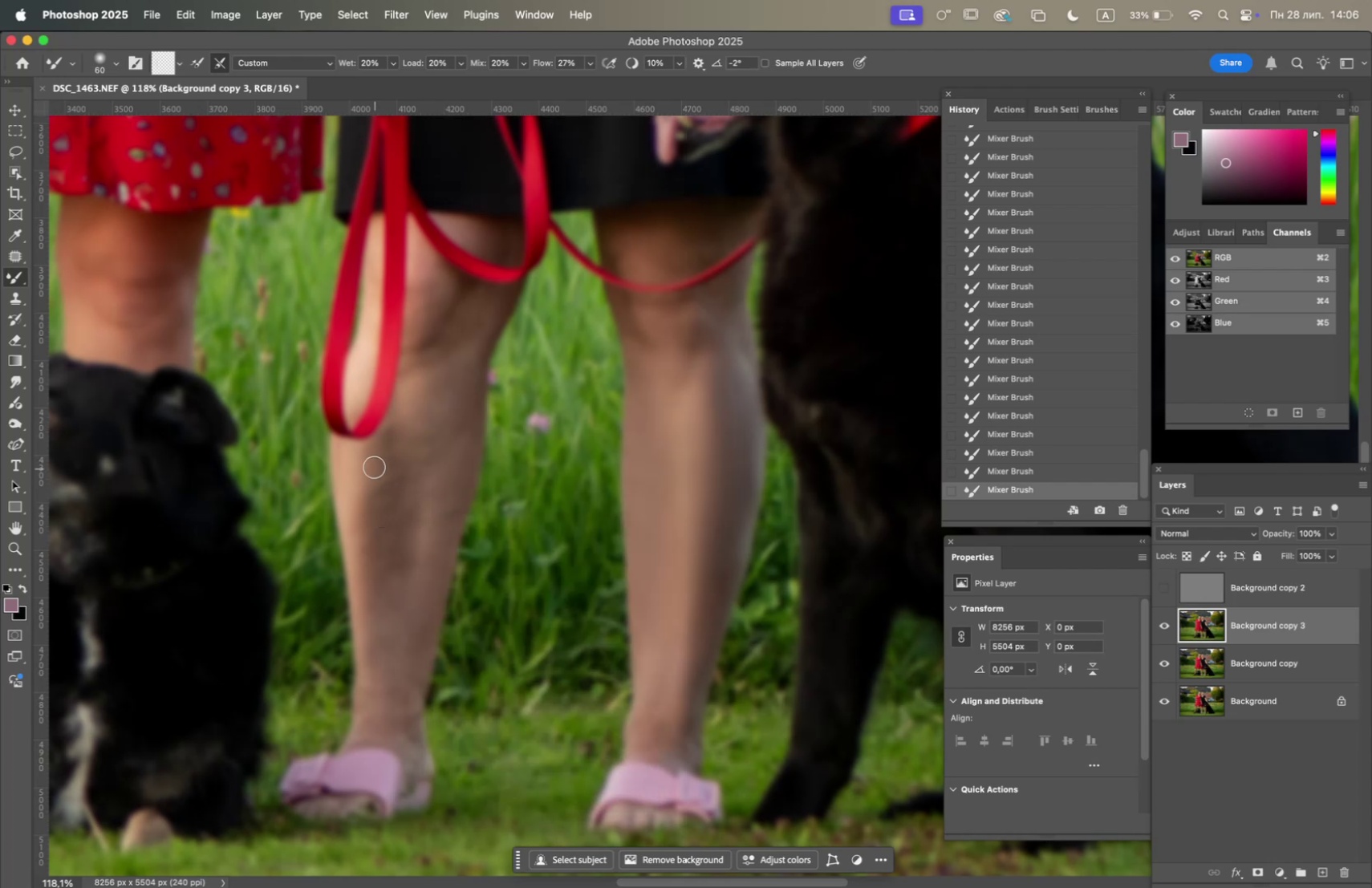 
left_click_drag(start_coordinate=[371, 464], to_coordinate=[359, 564])
 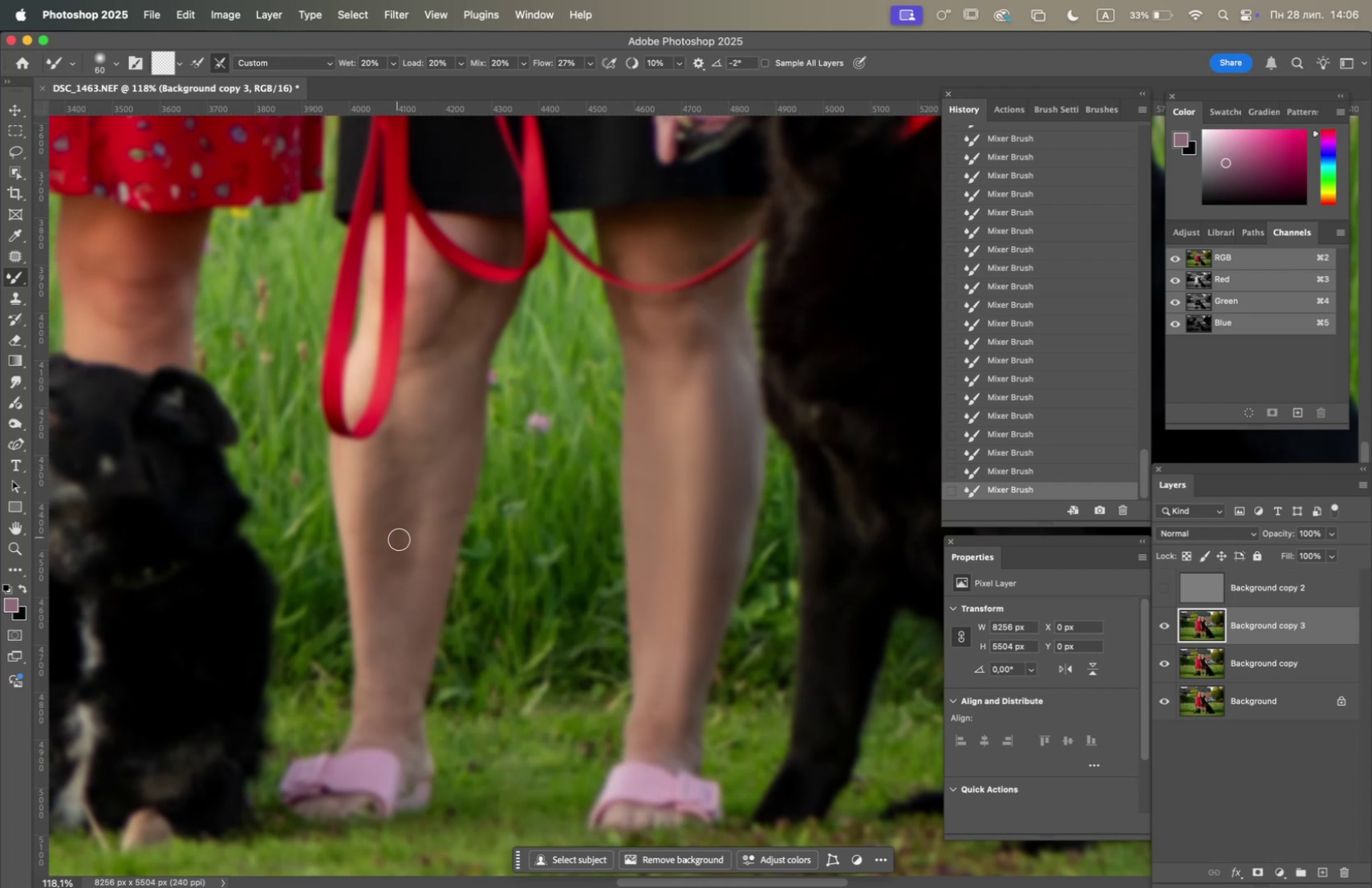 
left_click_drag(start_coordinate=[432, 405], to_coordinate=[413, 479])
 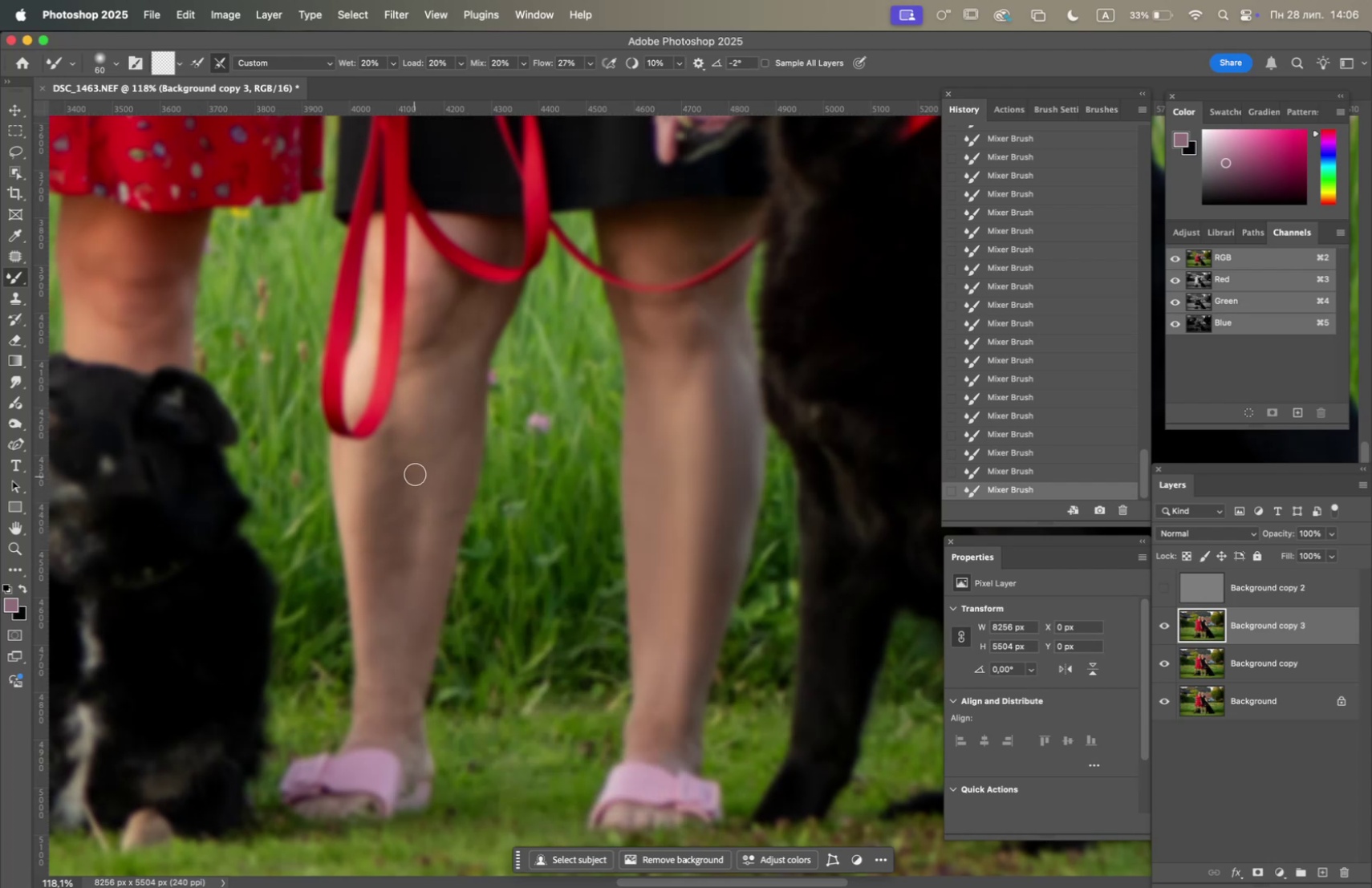 
left_click_drag(start_coordinate=[416, 483], to_coordinate=[412, 540])
 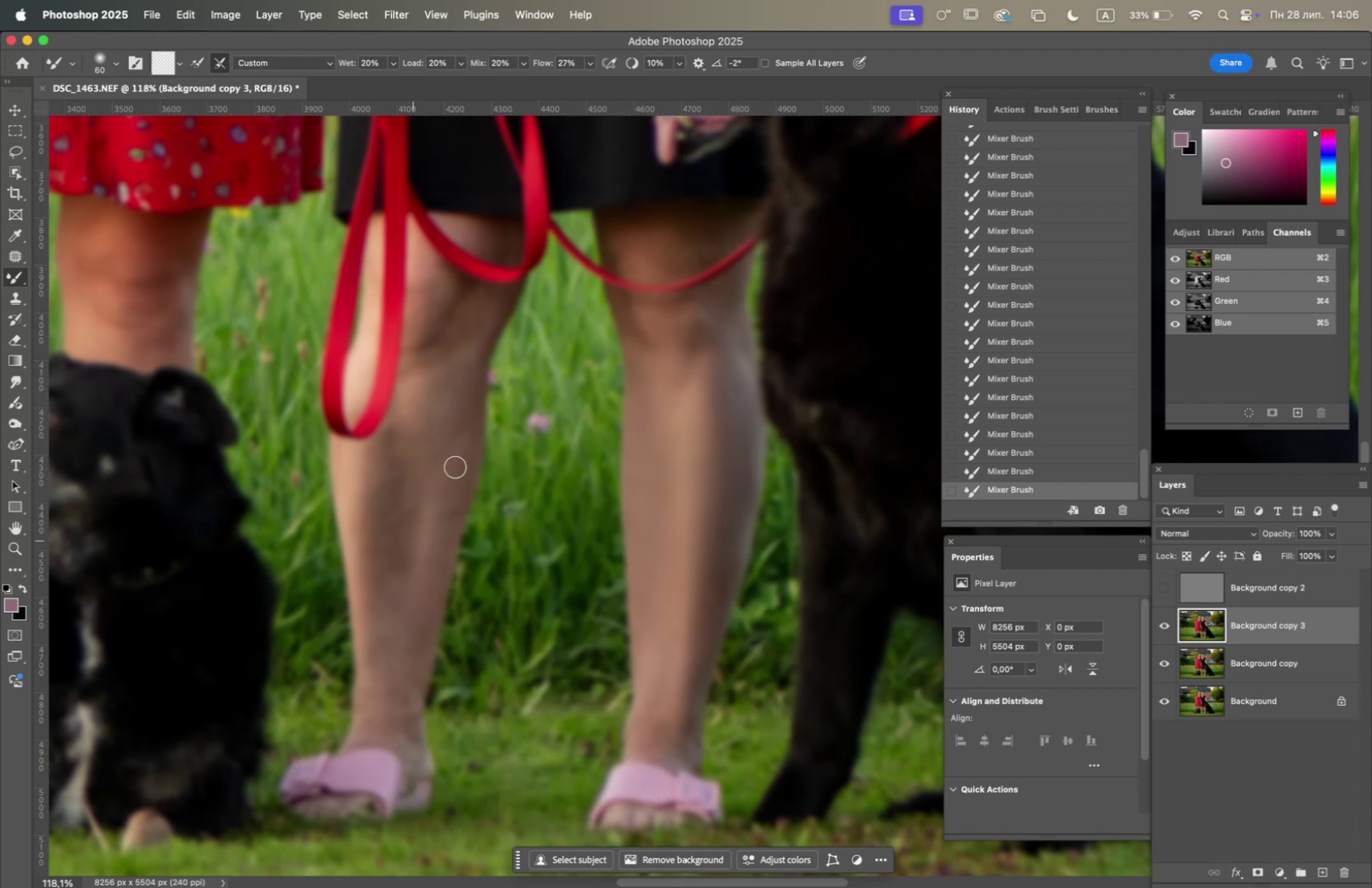 
left_click_drag(start_coordinate=[455, 468], to_coordinate=[445, 511])
 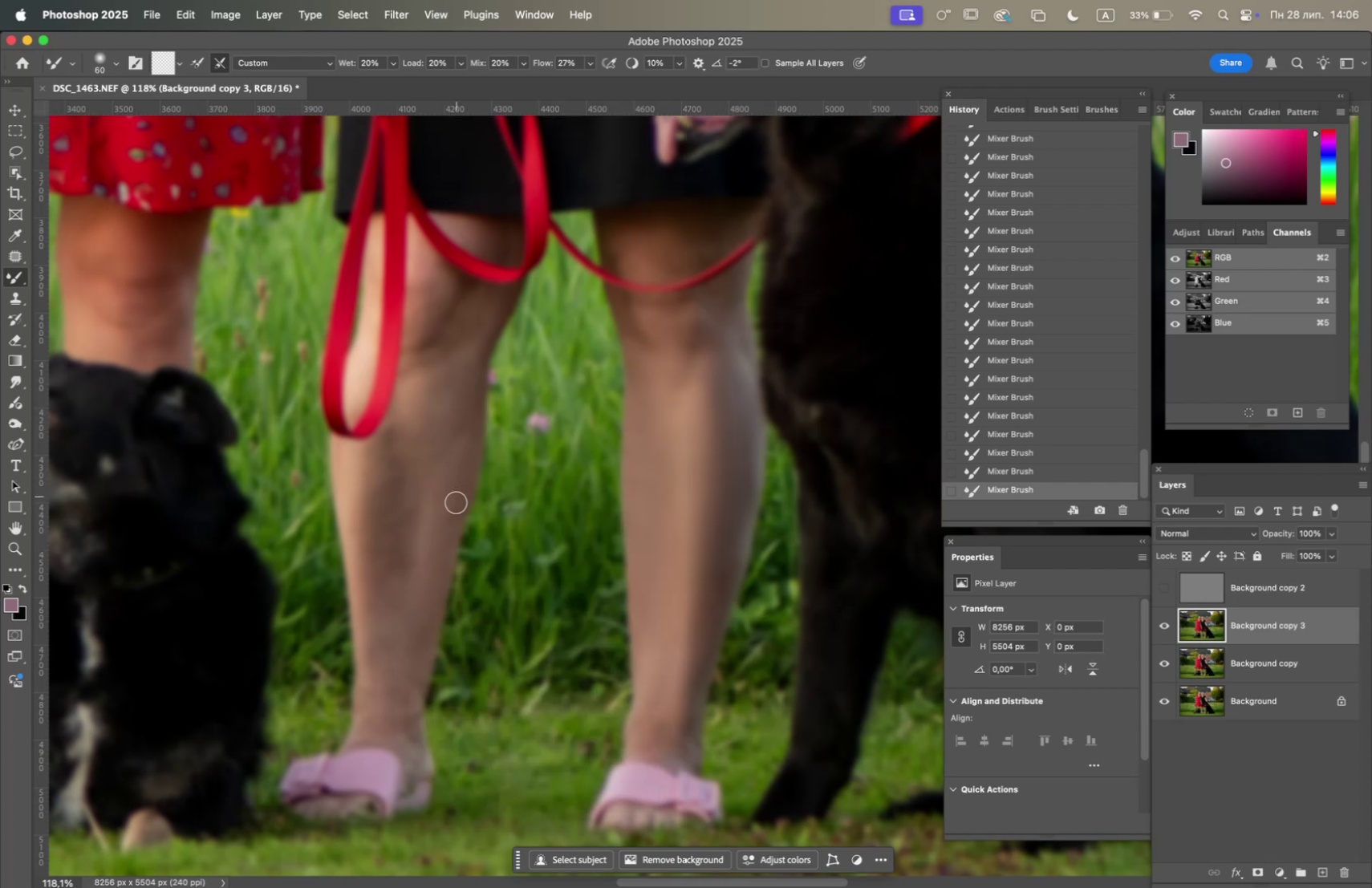 
left_click_drag(start_coordinate=[457, 485], to_coordinate=[456, 462])
 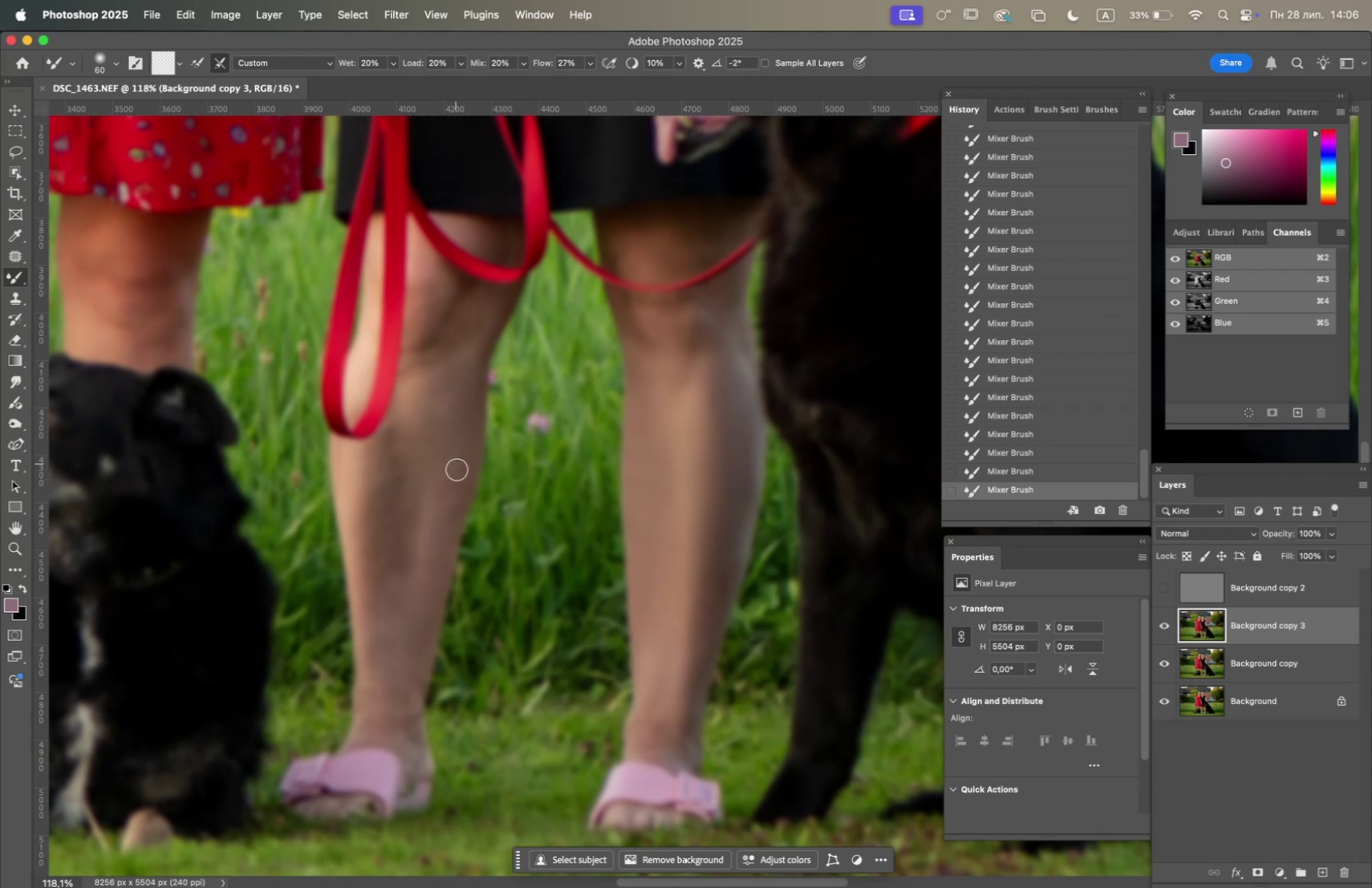 
left_click_drag(start_coordinate=[456, 472], to_coordinate=[439, 528])
 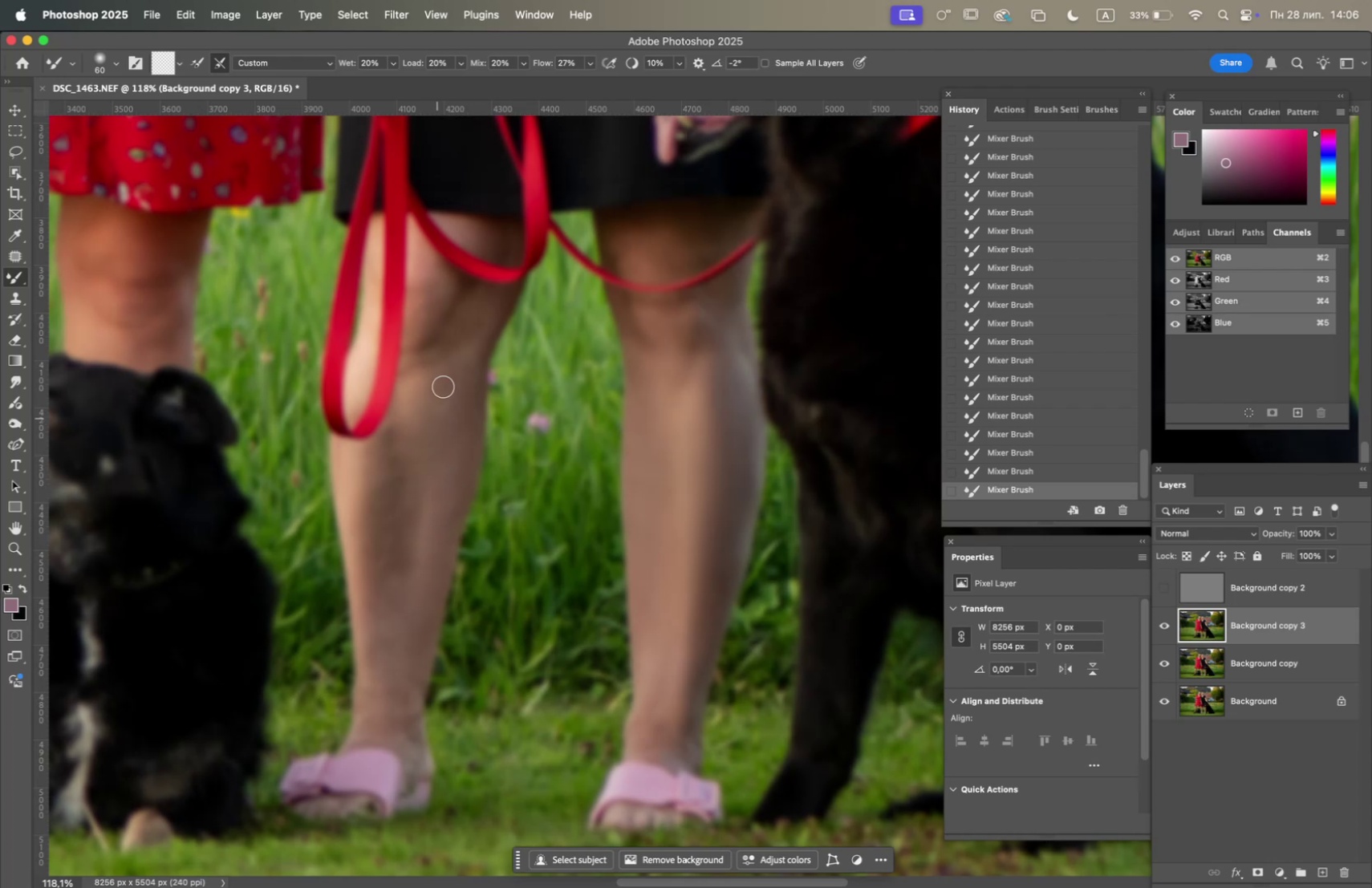 
left_click_drag(start_coordinate=[447, 382], to_coordinate=[440, 452])
 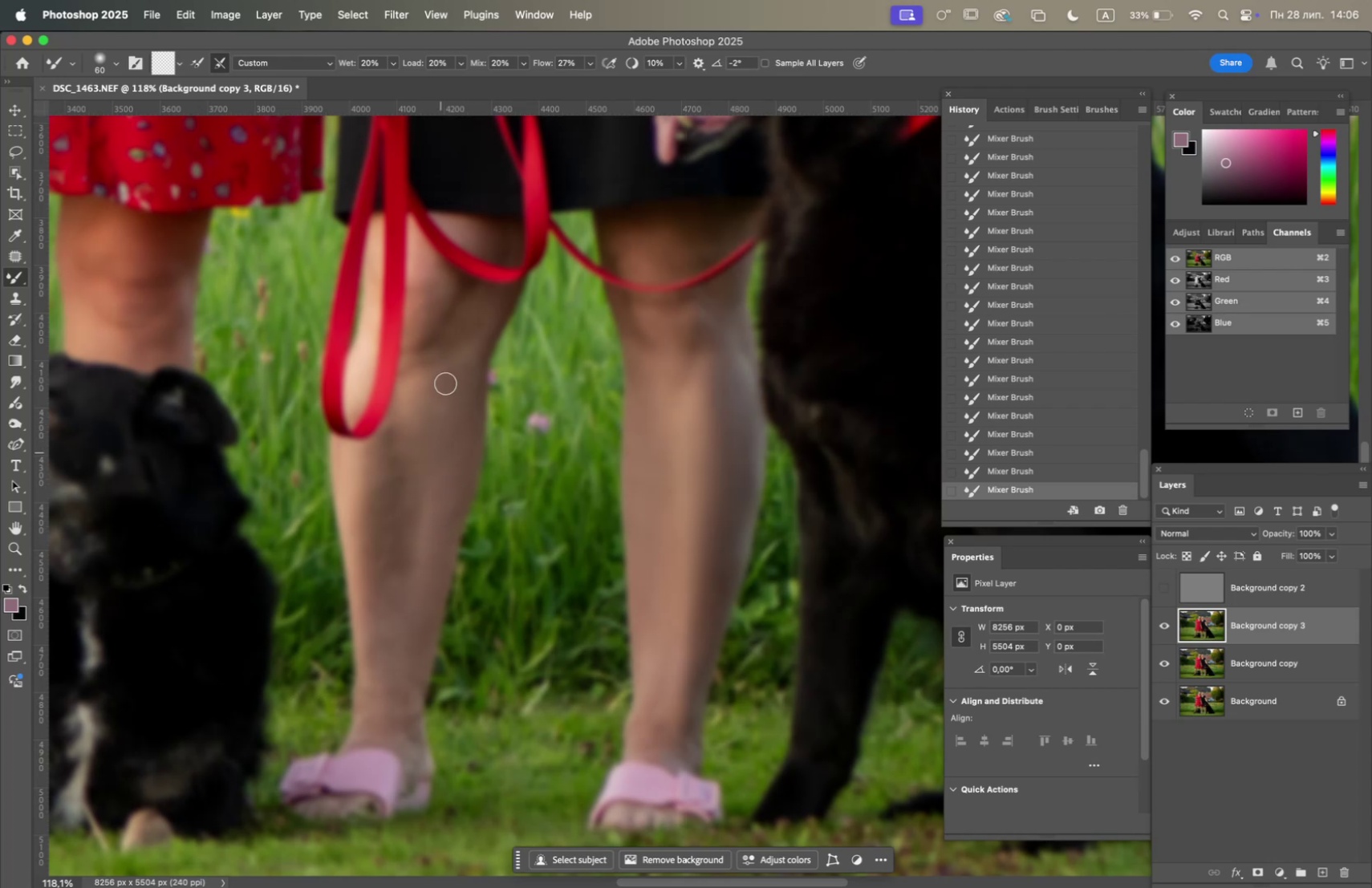 
left_click_drag(start_coordinate=[441, 387], to_coordinate=[411, 460])
 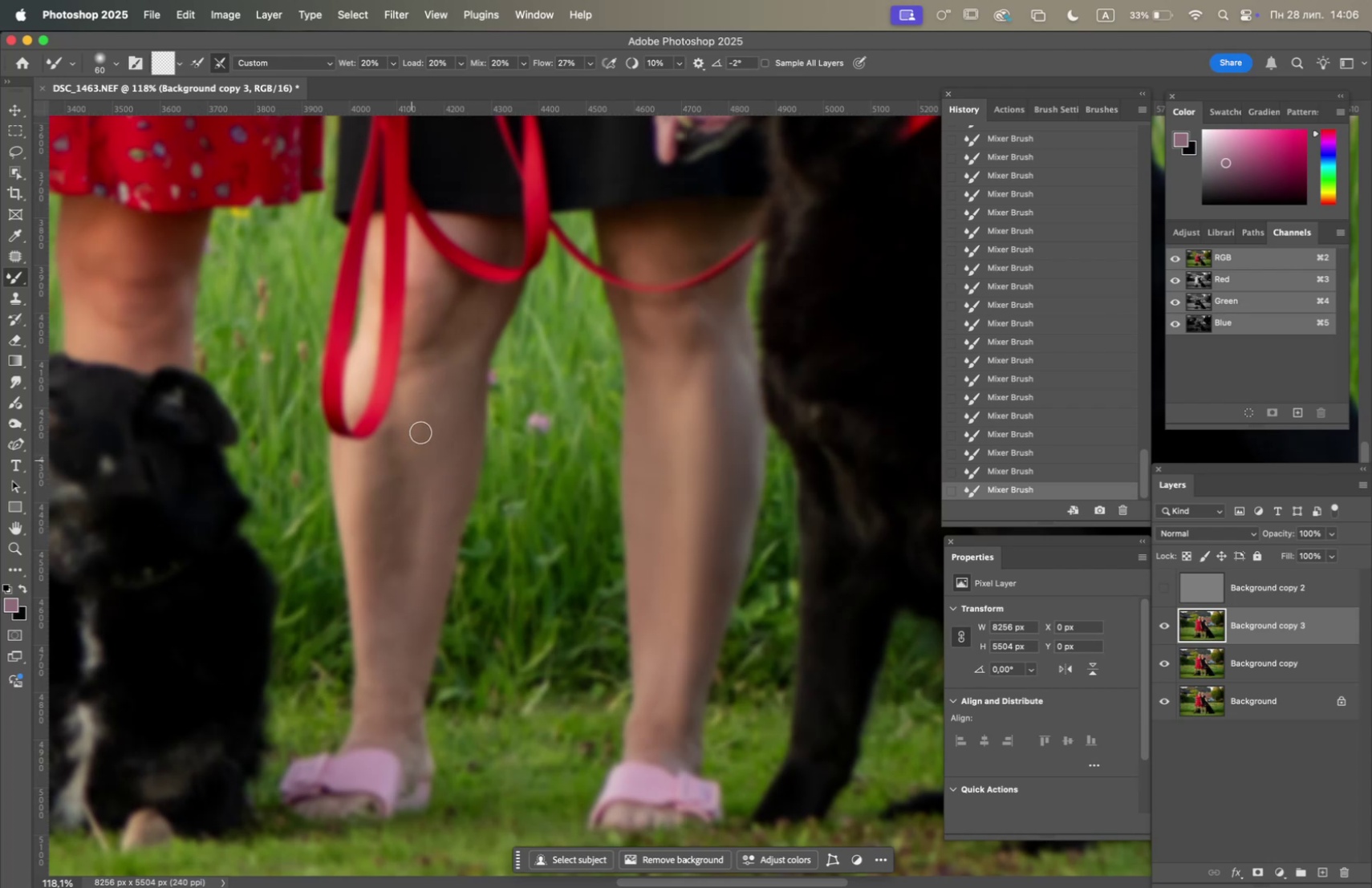 
left_click_drag(start_coordinate=[416, 453], to_coordinate=[427, 500])
 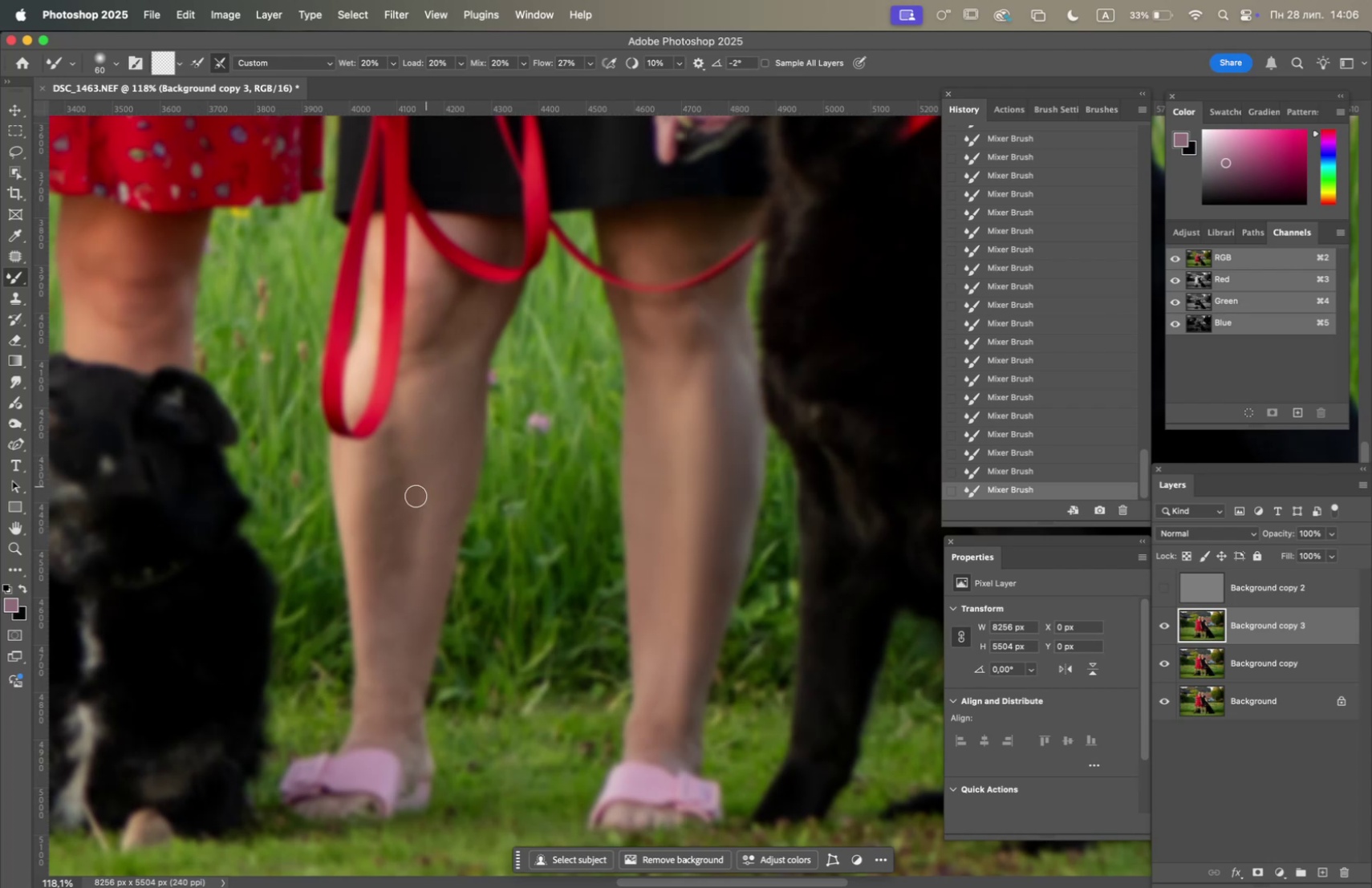 
left_click_drag(start_coordinate=[408, 503], to_coordinate=[403, 464])
 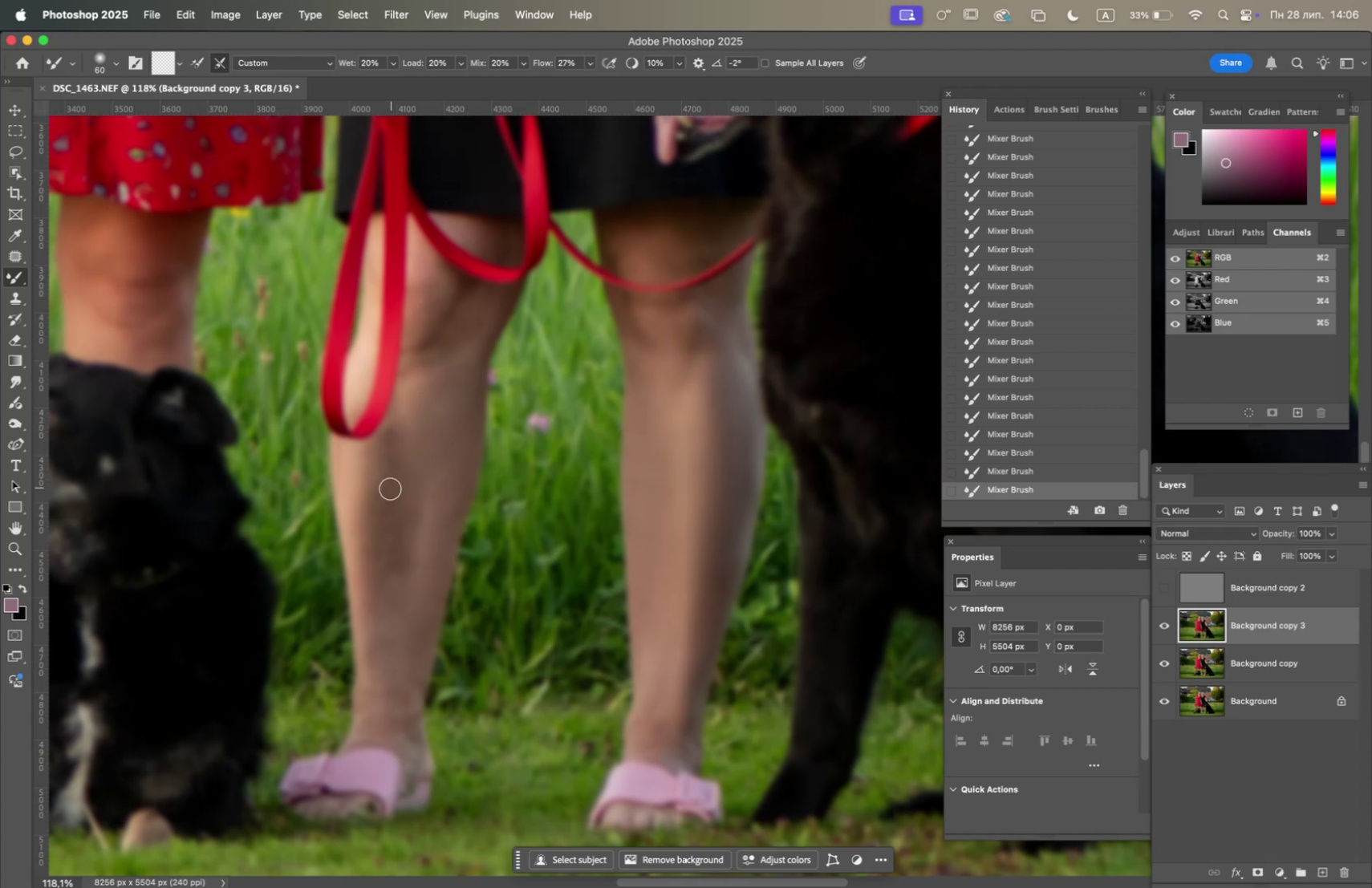 
left_click_drag(start_coordinate=[391, 466], to_coordinate=[384, 533])
 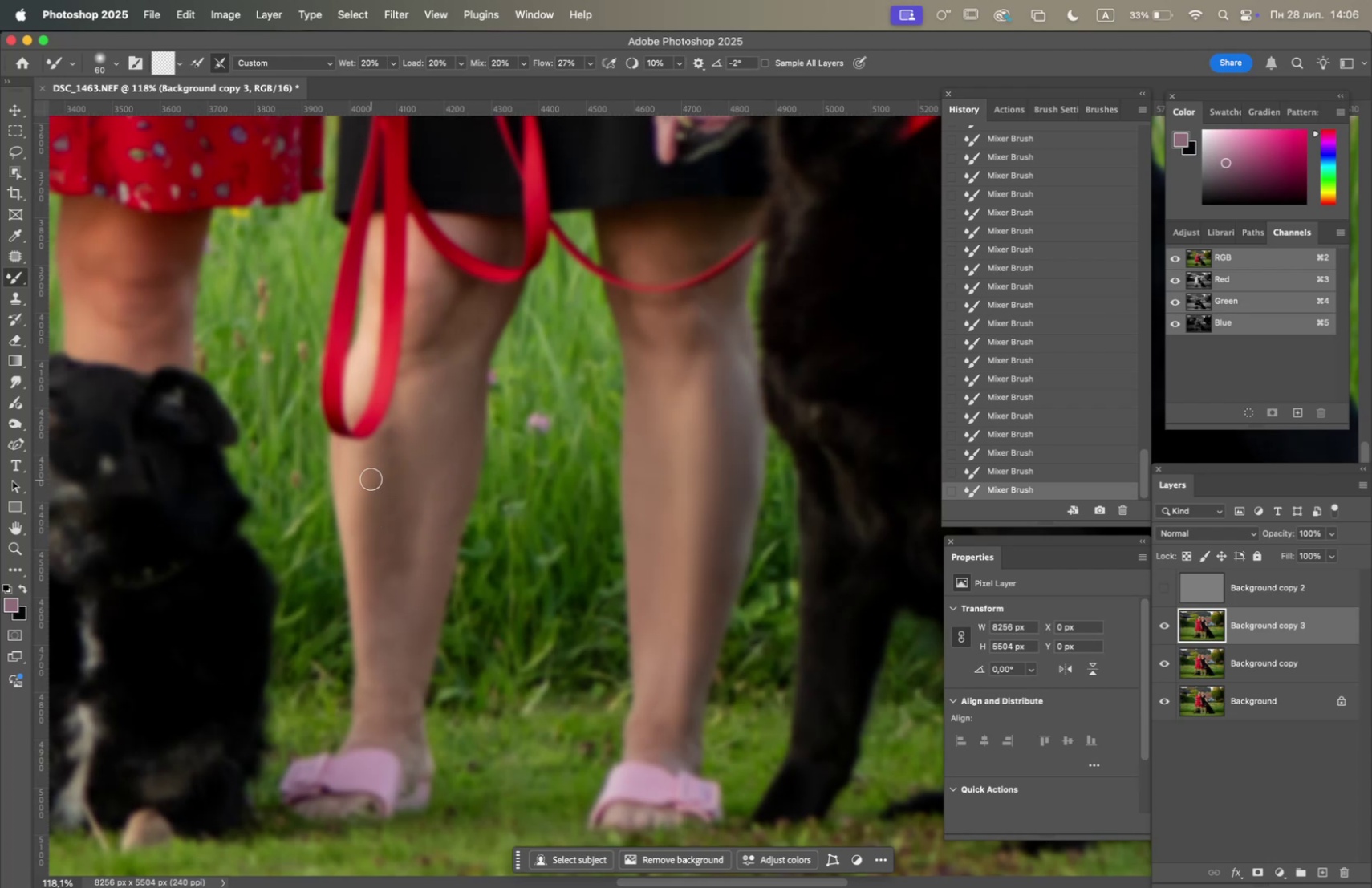 
left_click_drag(start_coordinate=[364, 470], to_coordinate=[374, 567])
 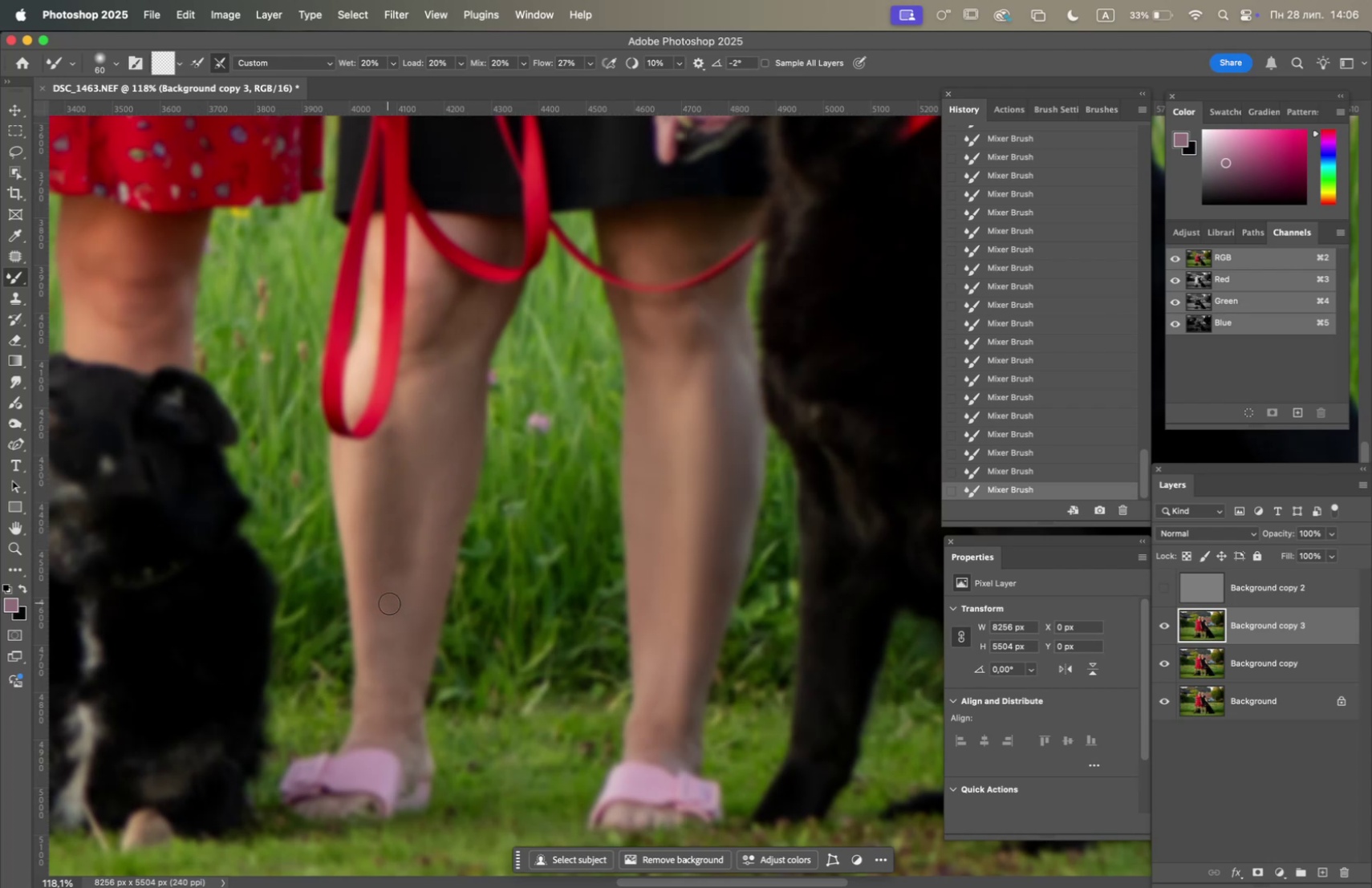 
right_click([390, 602])
 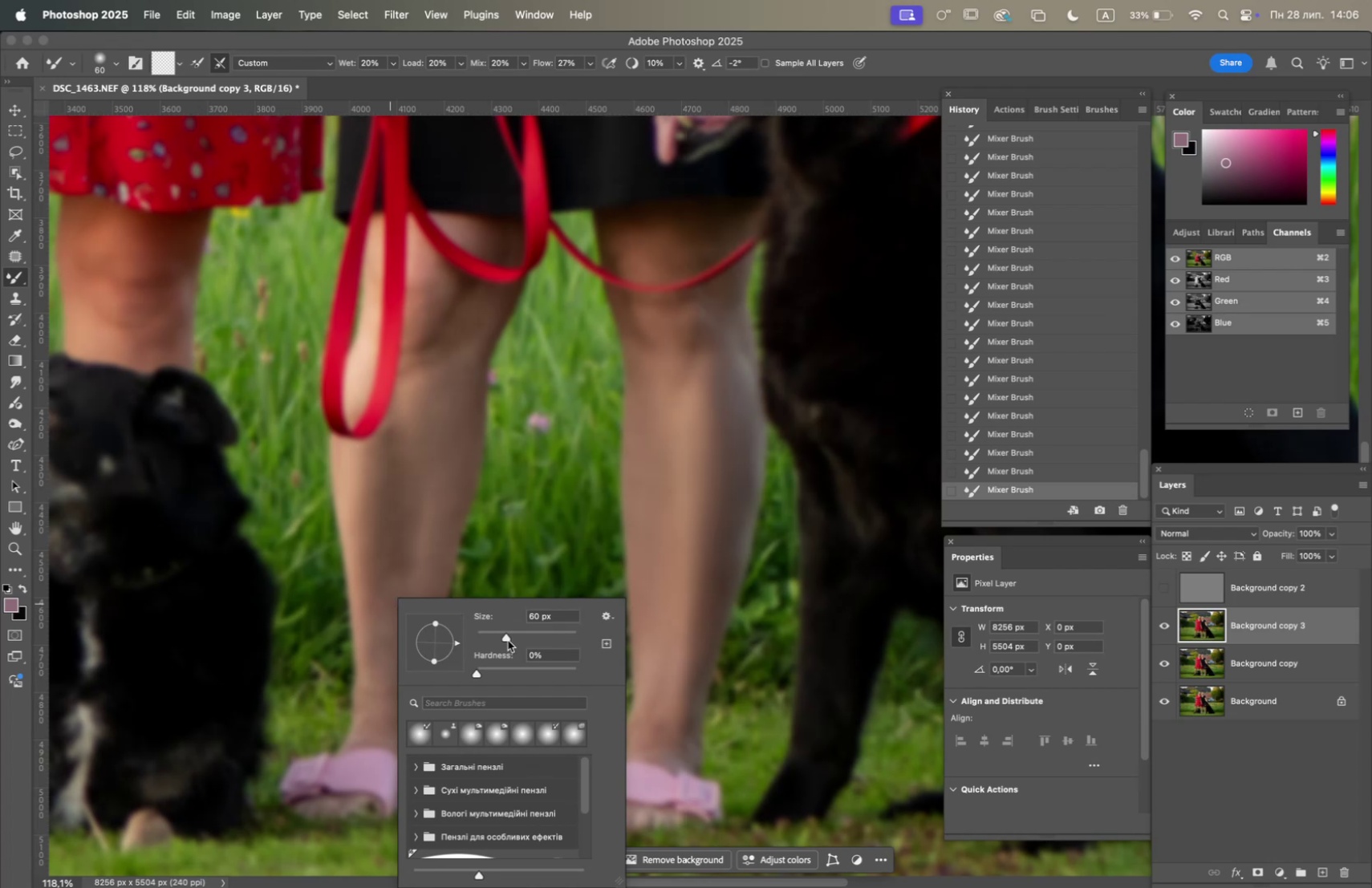 
left_click([513, 635])
 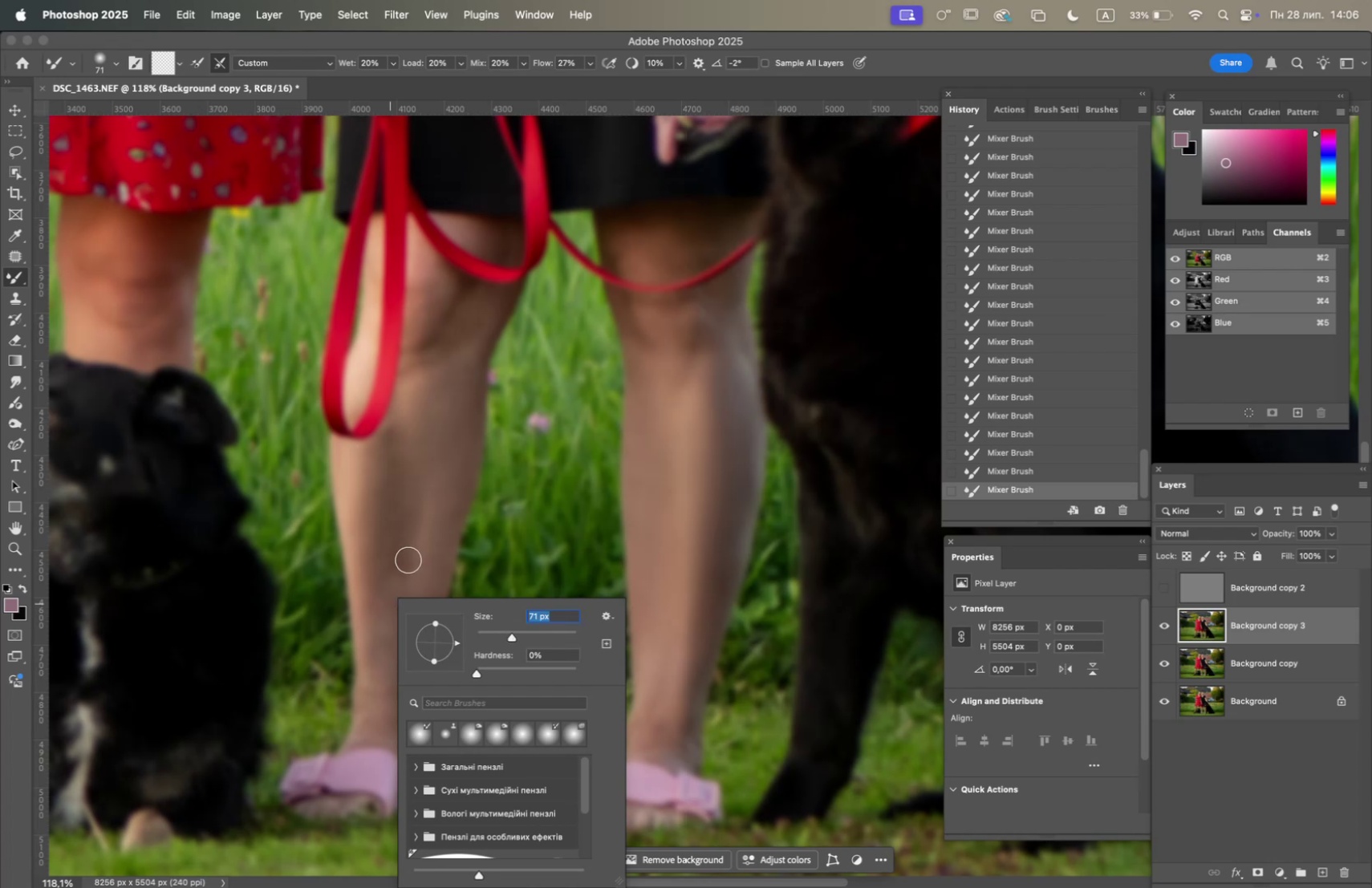 
left_click_drag(start_coordinate=[394, 555], to_coordinate=[384, 611])
 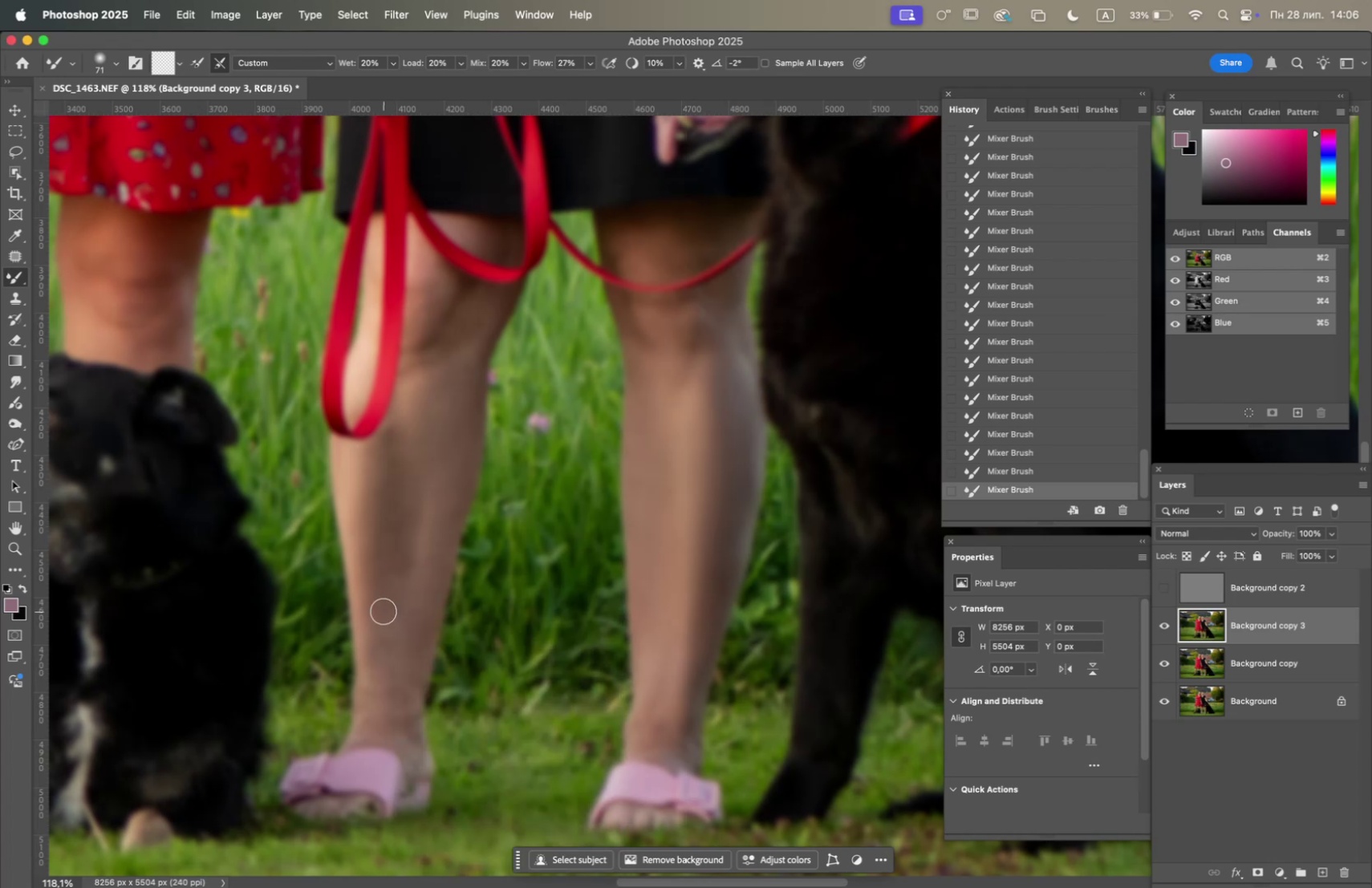 
left_click_drag(start_coordinate=[385, 599], to_coordinate=[387, 561])
 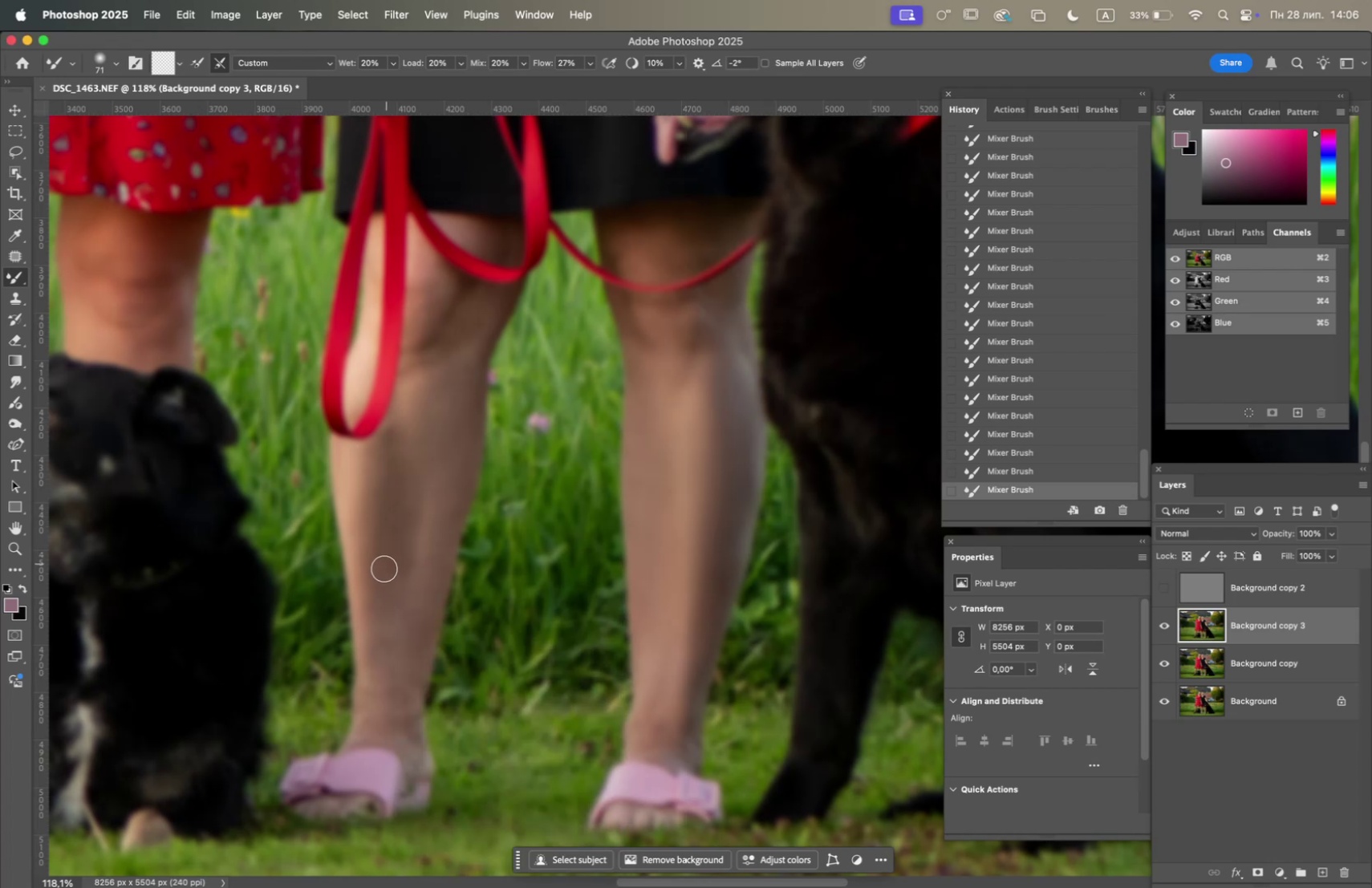 
left_click_drag(start_coordinate=[383, 562], to_coordinate=[368, 547])
 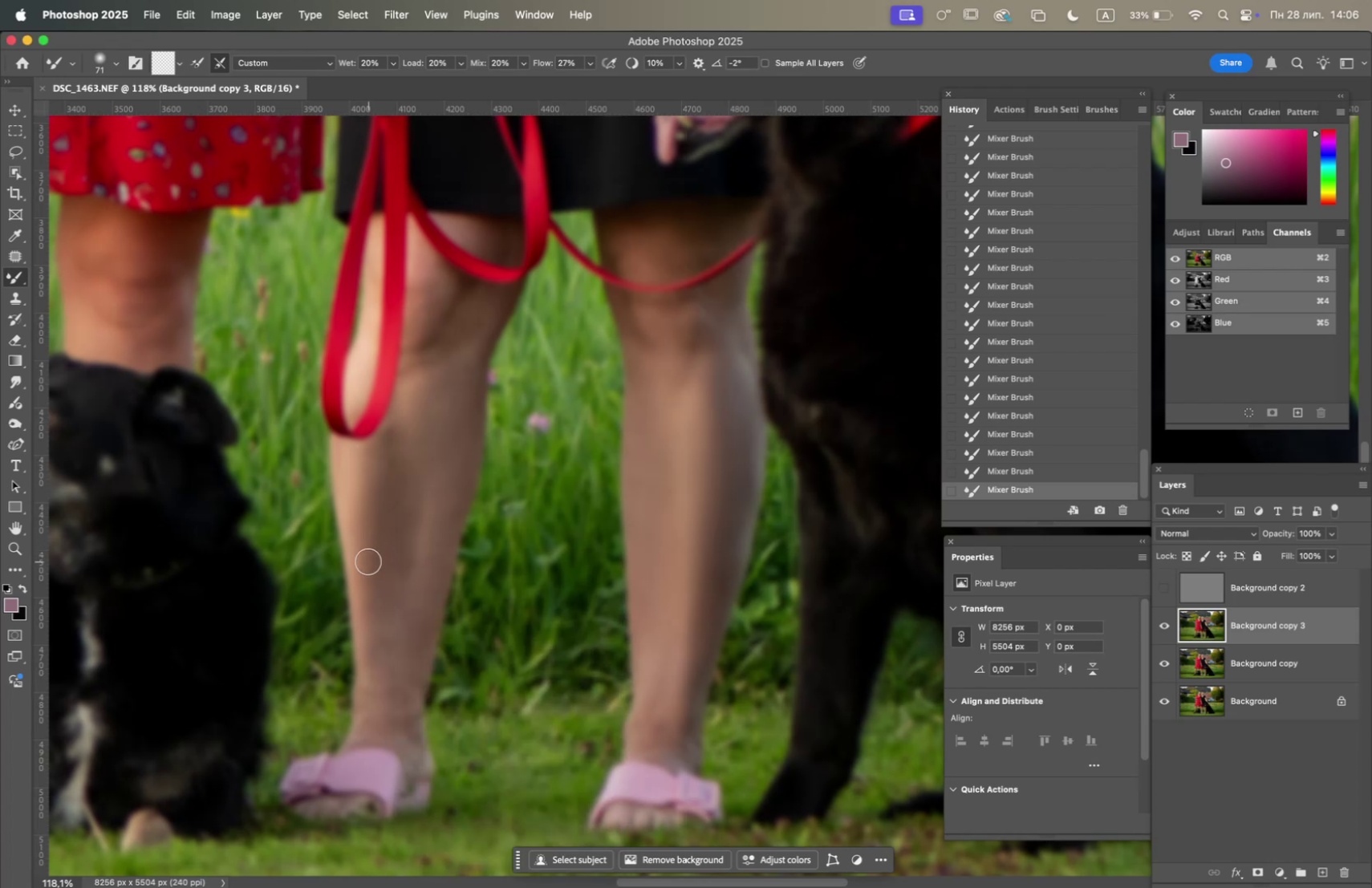 
left_click_drag(start_coordinate=[367, 574], to_coordinate=[371, 689])
 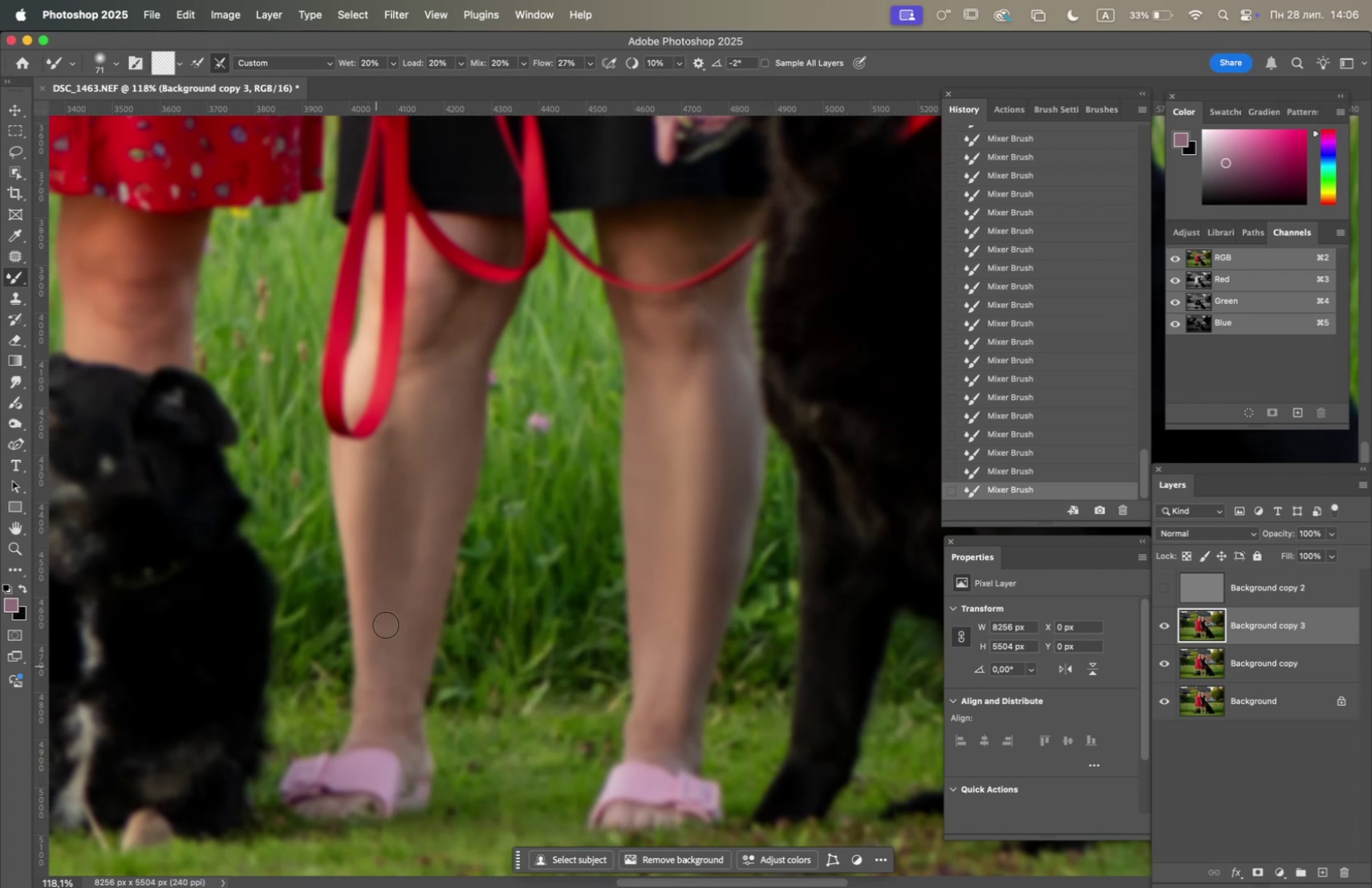 
left_click_drag(start_coordinate=[388, 613], to_coordinate=[381, 675])
 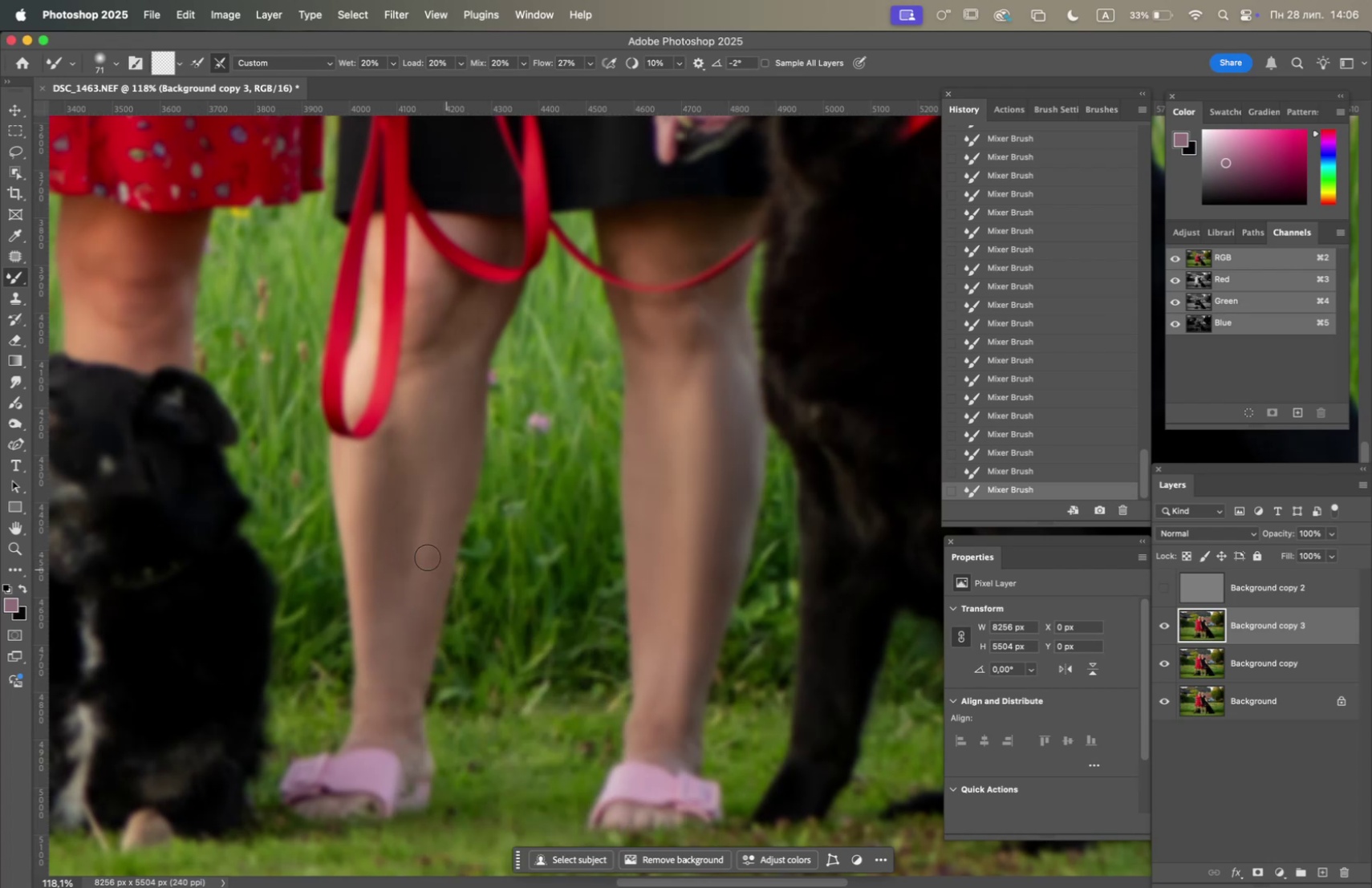 
left_click_drag(start_coordinate=[405, 548], to_coordinate=[435, 491])
 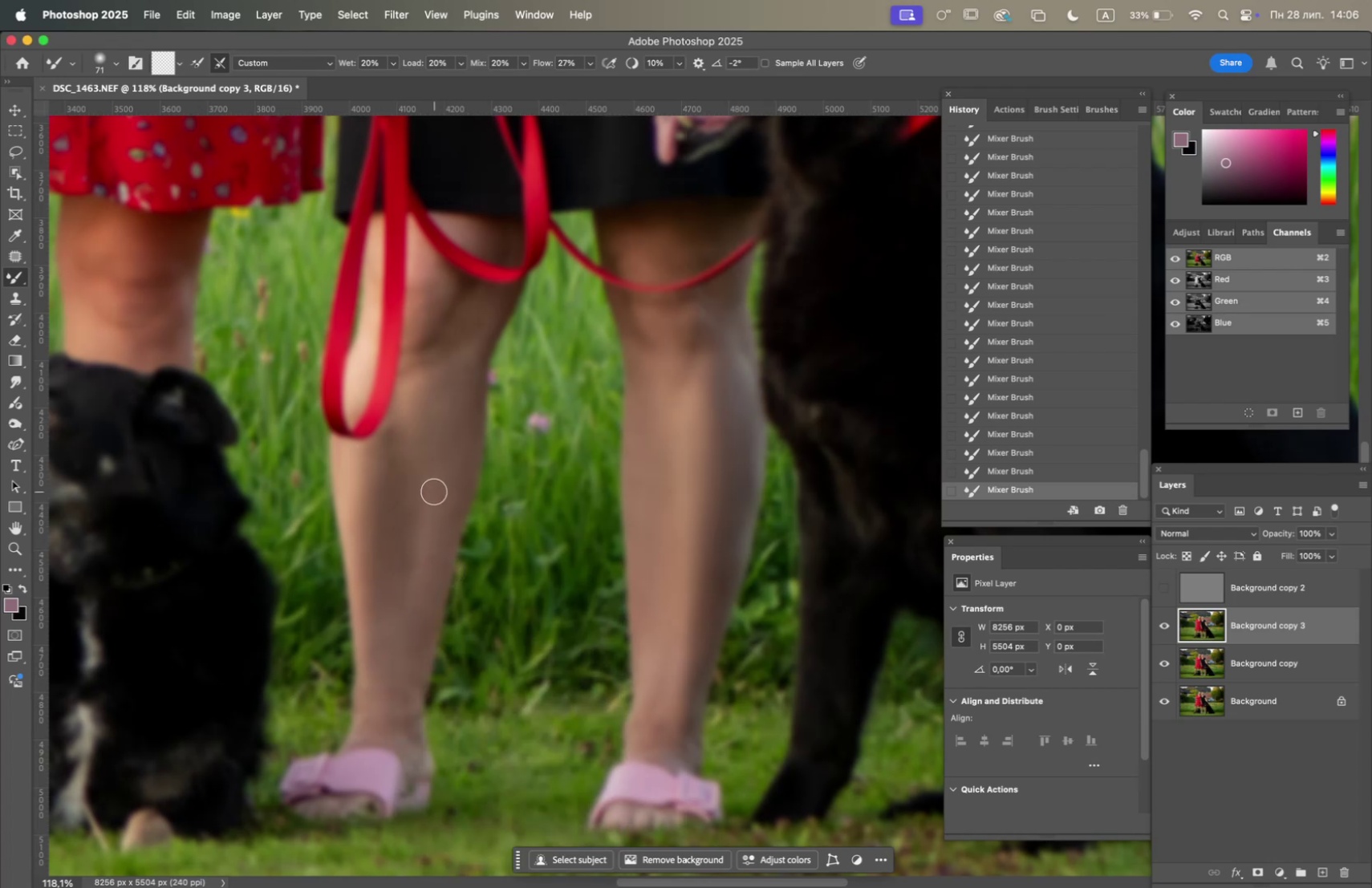 
left_click_drag(start_coordinate=[431, 500], to_coordinate=[418, 568])
 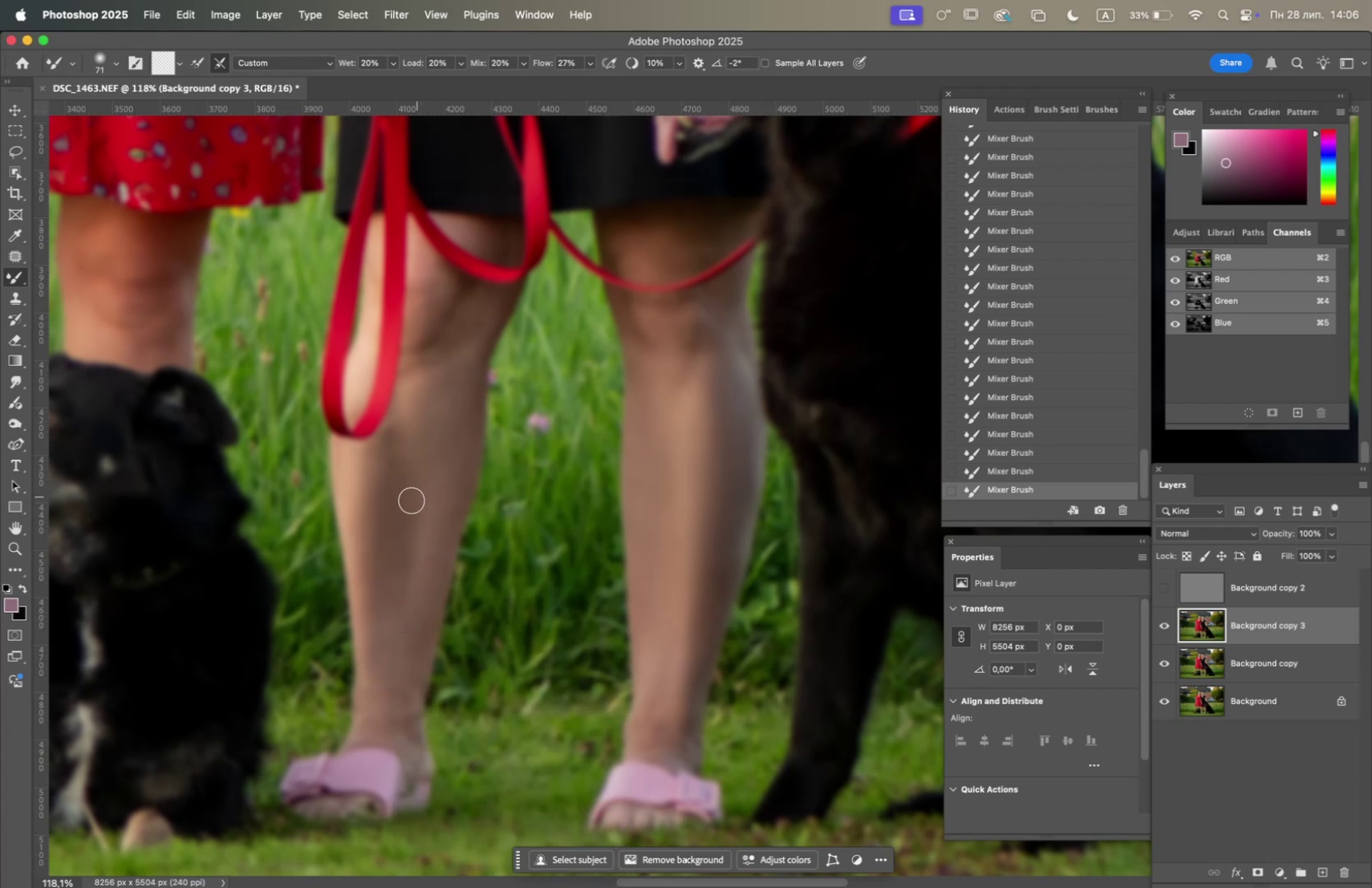 
left_click_drag(start_coordinate=[400, 531], to_coordinate=[390, 578])
 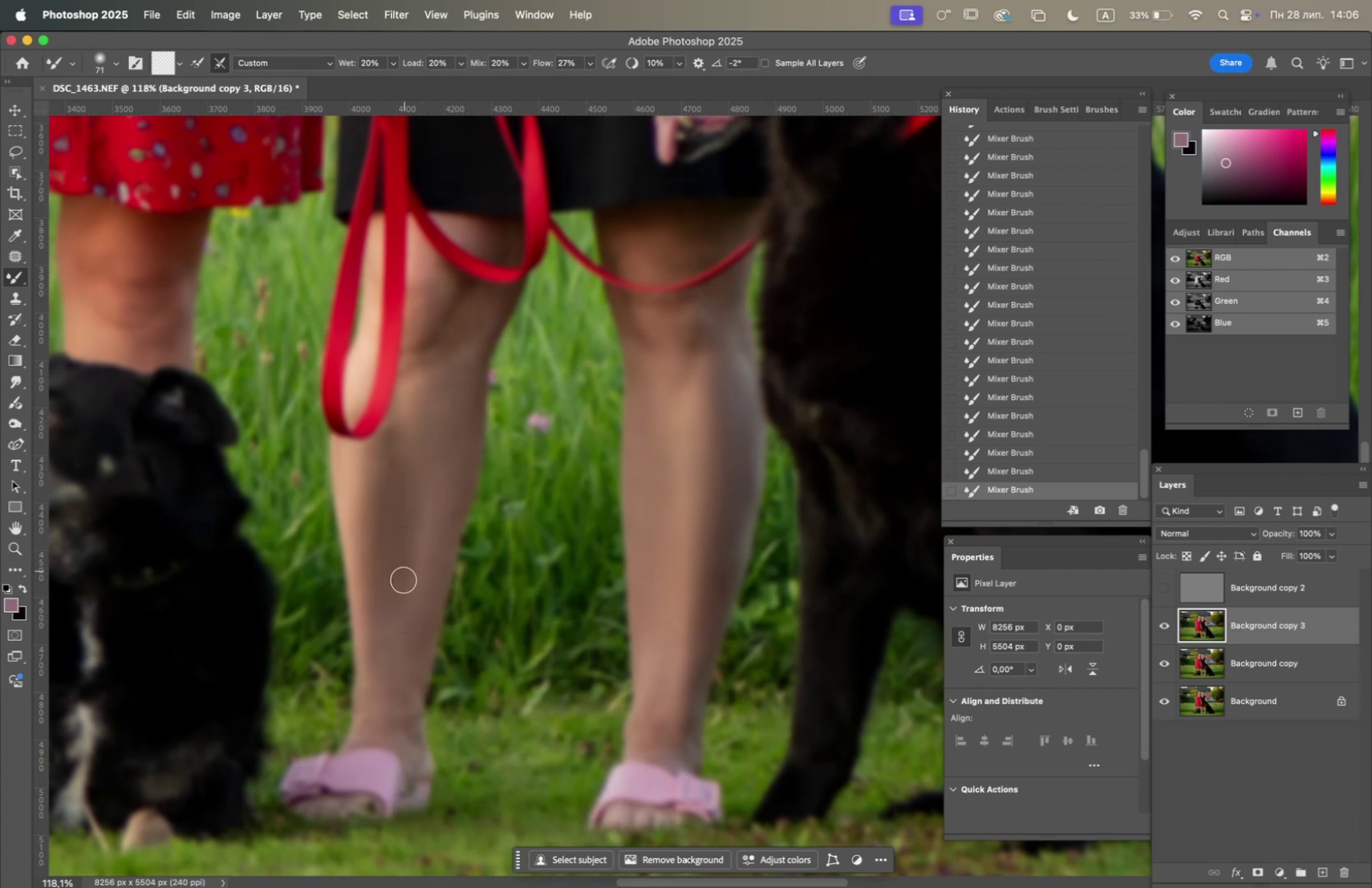 
left_click_drag(start_coordinate=[404, 611], to_coordinate=[384, 704])
 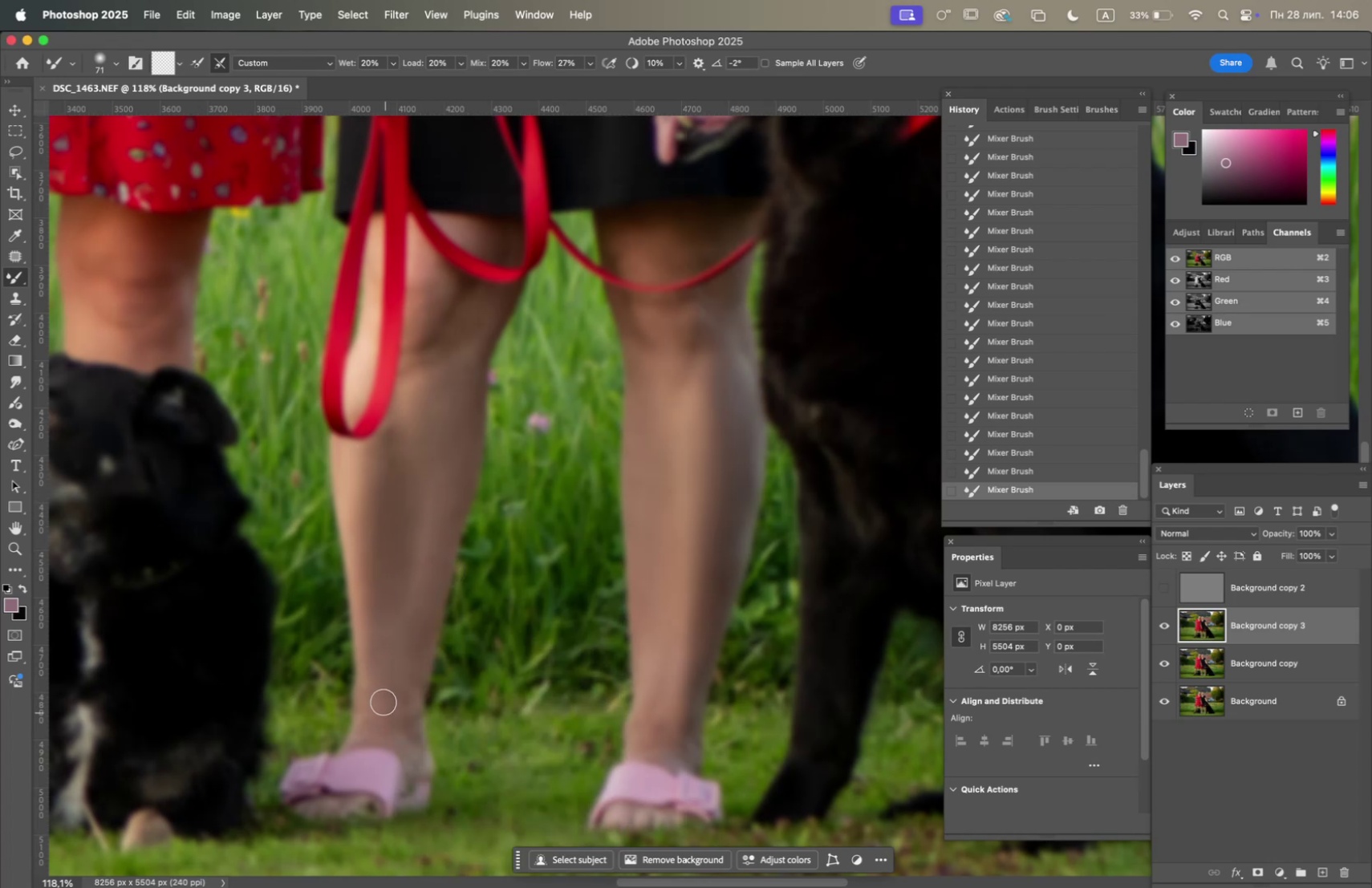 
left_click_drag(start_coordinate=[384, 694], to_coordinate=[382, 698])
 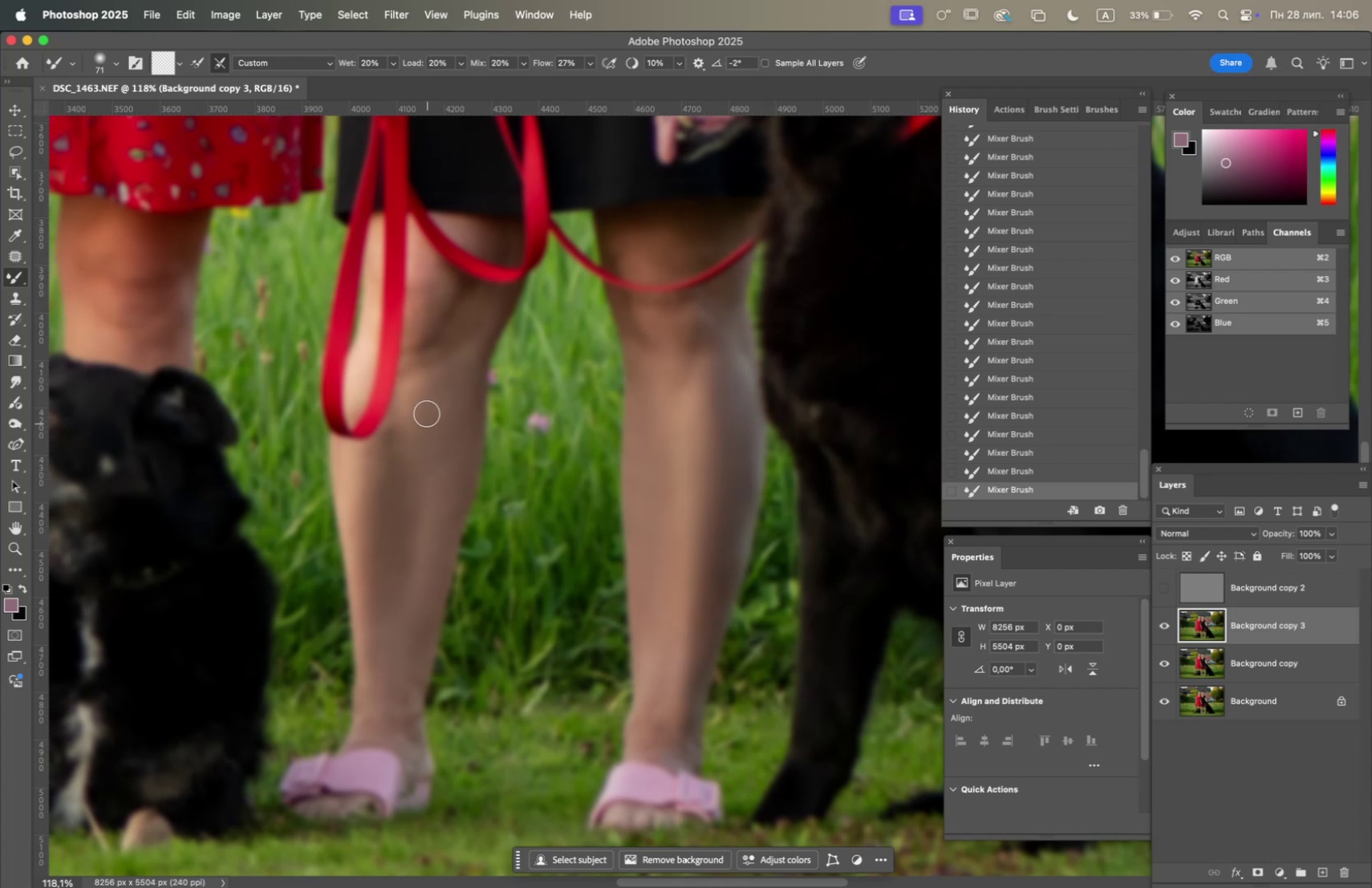 
left_click_drag(start_coordinate=[404, 411], to_coordinate=[394, 456])
 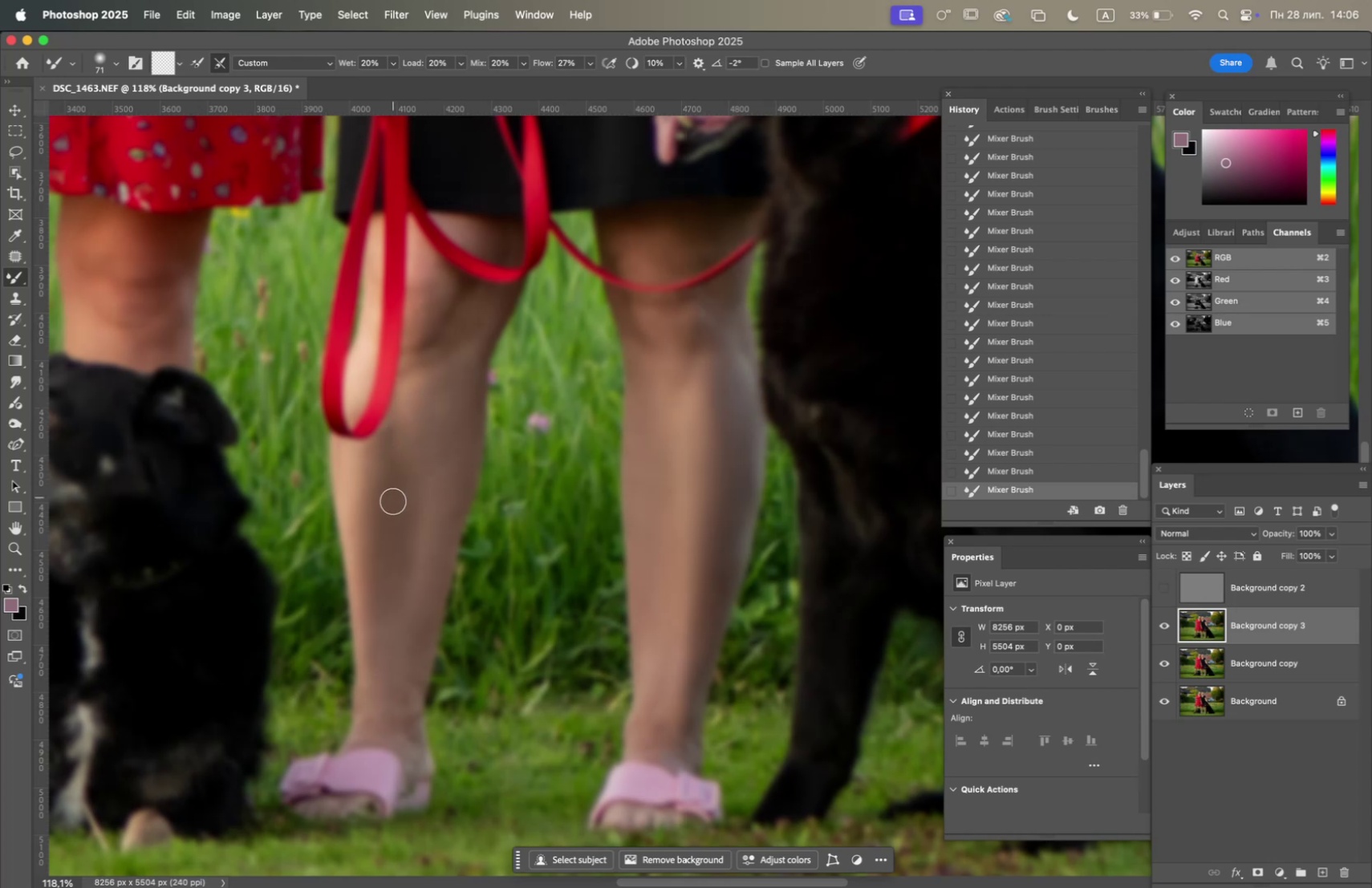 
left_click_drag(start_coordinate=[393, 497], to_coordinate=[399, 436])
 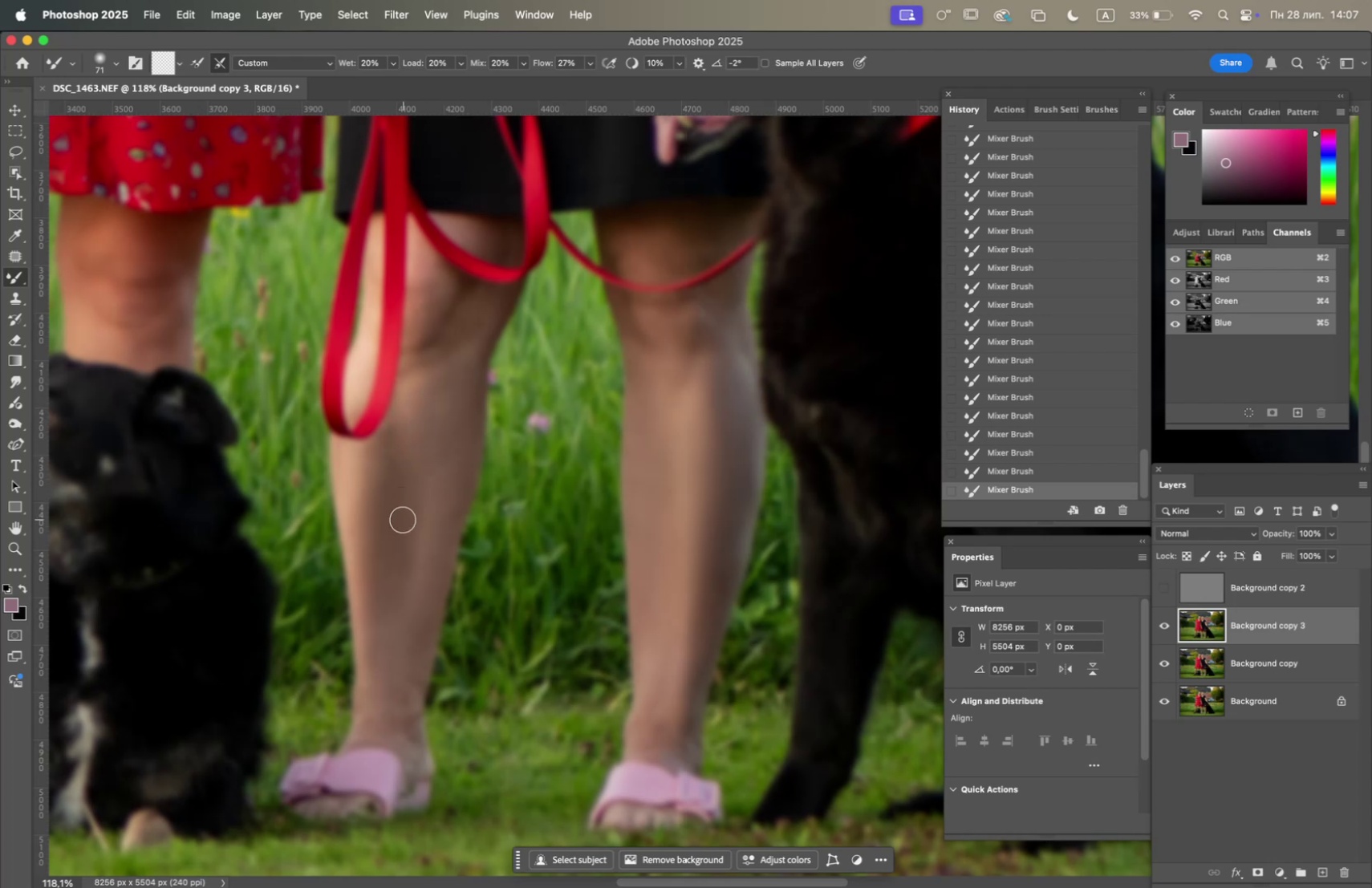 
left_click_drag(start_coordinate=[403, 525], to_coordinate=[406, 430])
 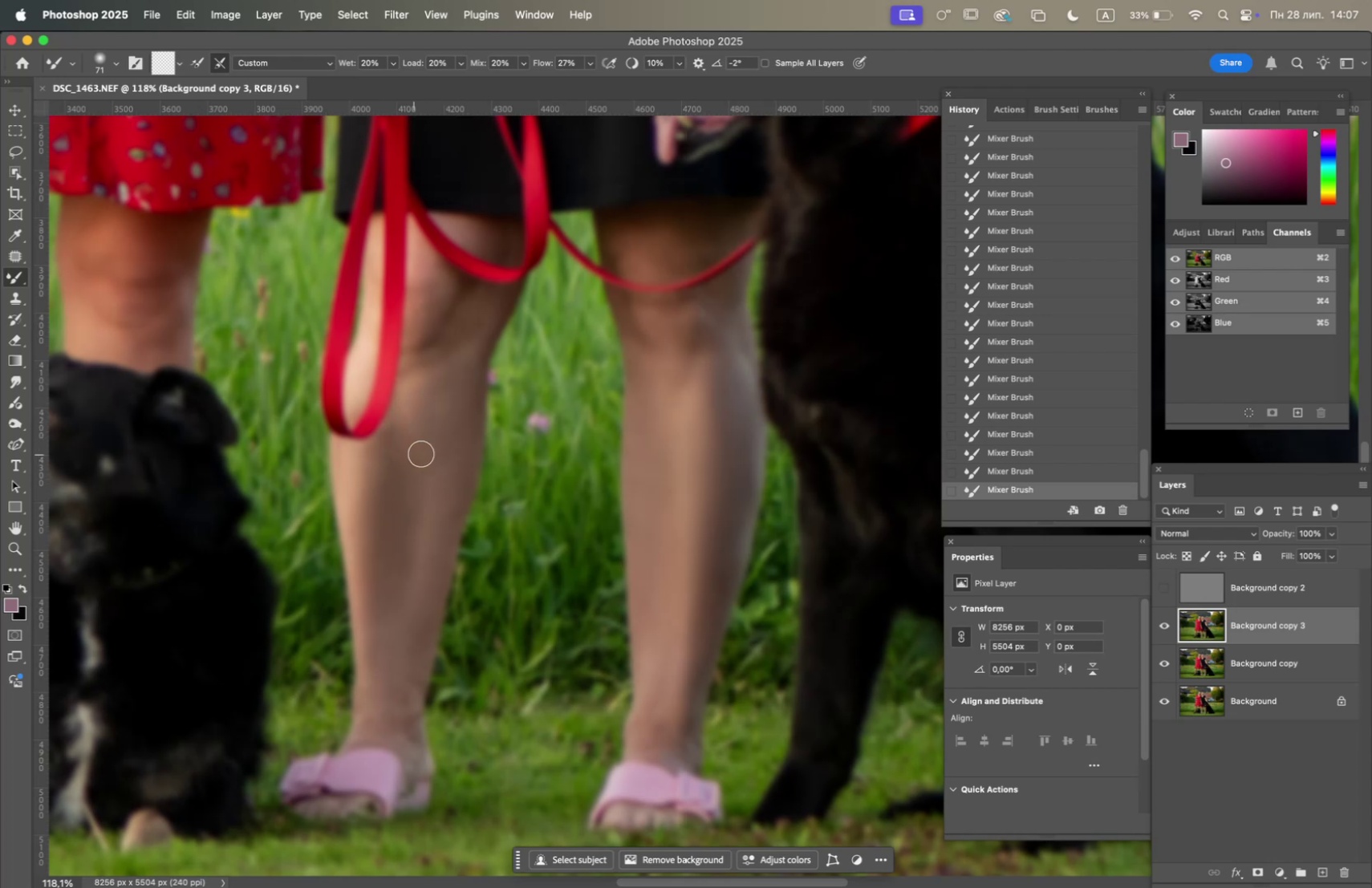 
left_click_drag(start_coordinate=[452, 450], to_coordinate=[425, 455])
 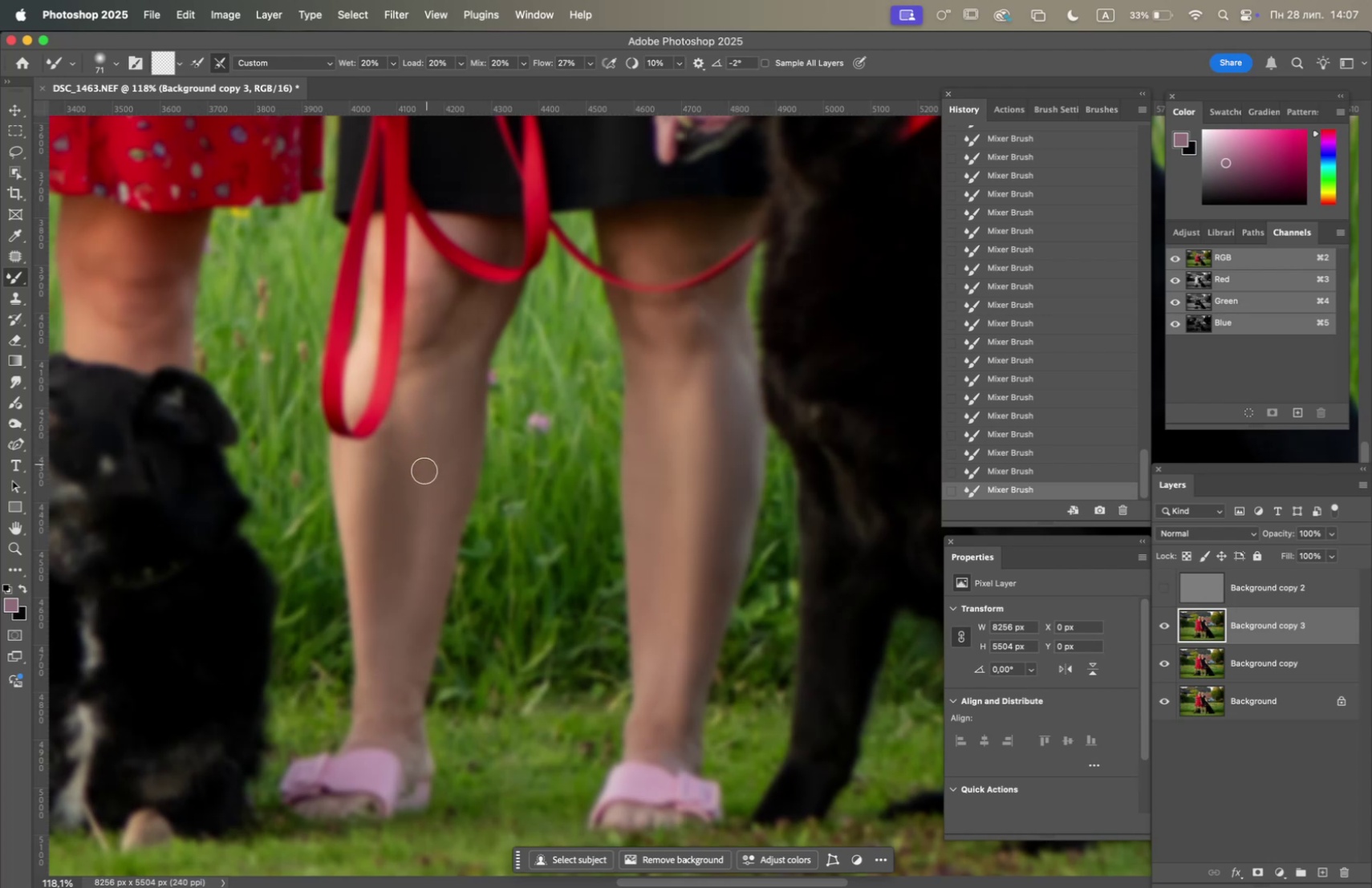 
left_click_drag(start_coordinate=[428, 455], to_coordinate=[440, 457])
 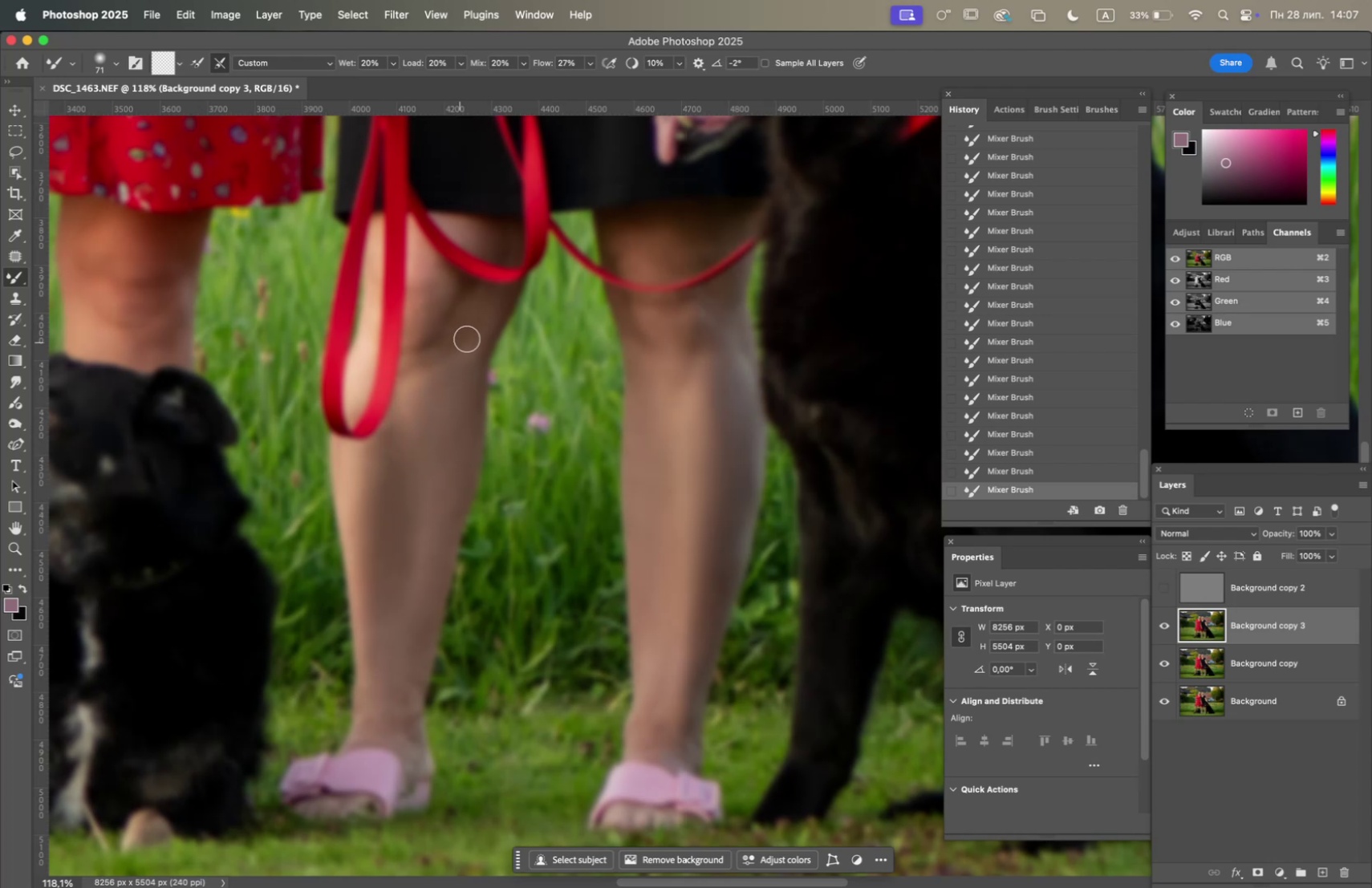 
left_click_drag(start_coordinate=[479, 334], to_coordinate=[427, 438])
 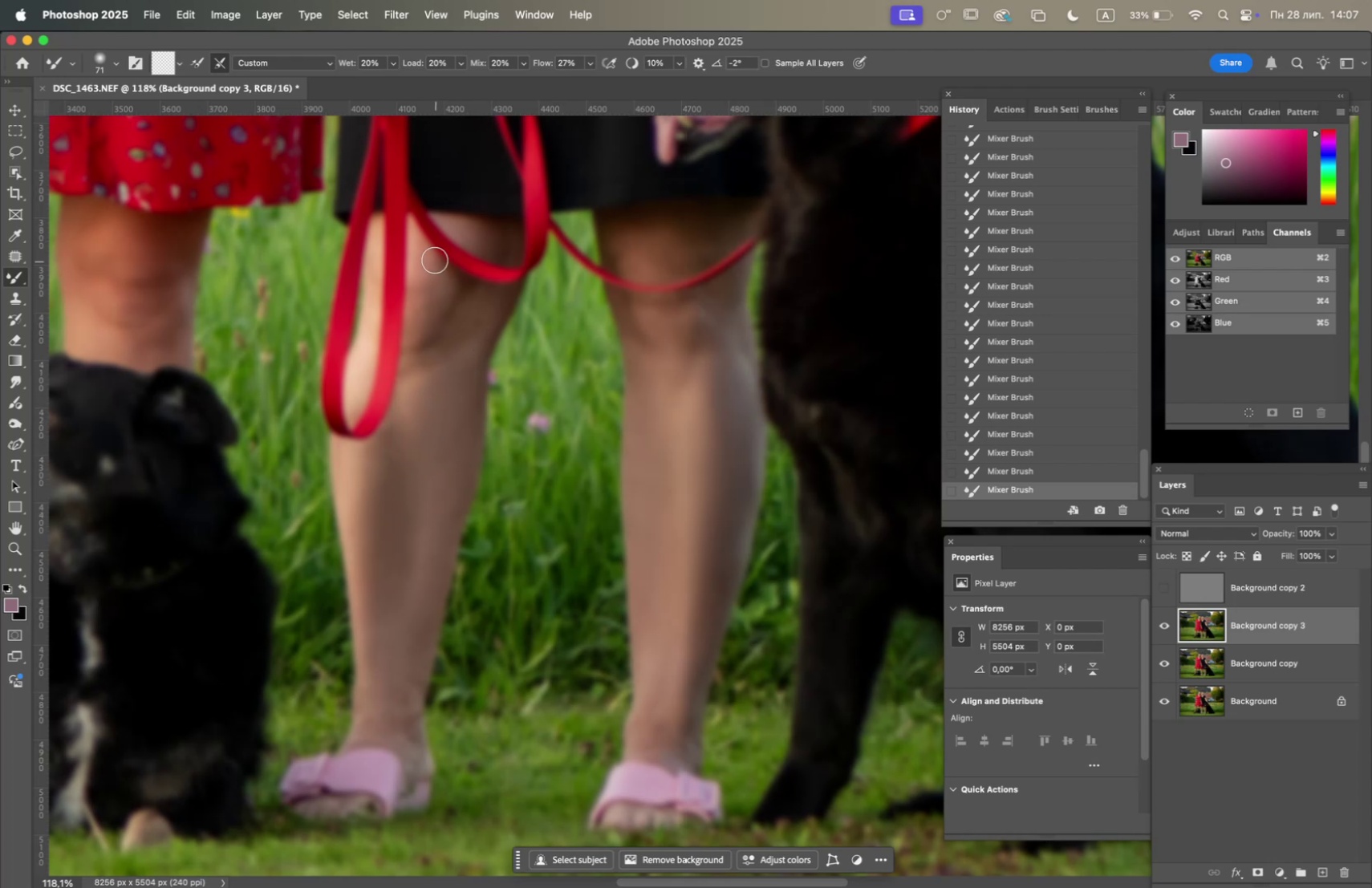 
left_click_drag(start_coordinate=[424, 268], to_coordinate=[424, 309])
 